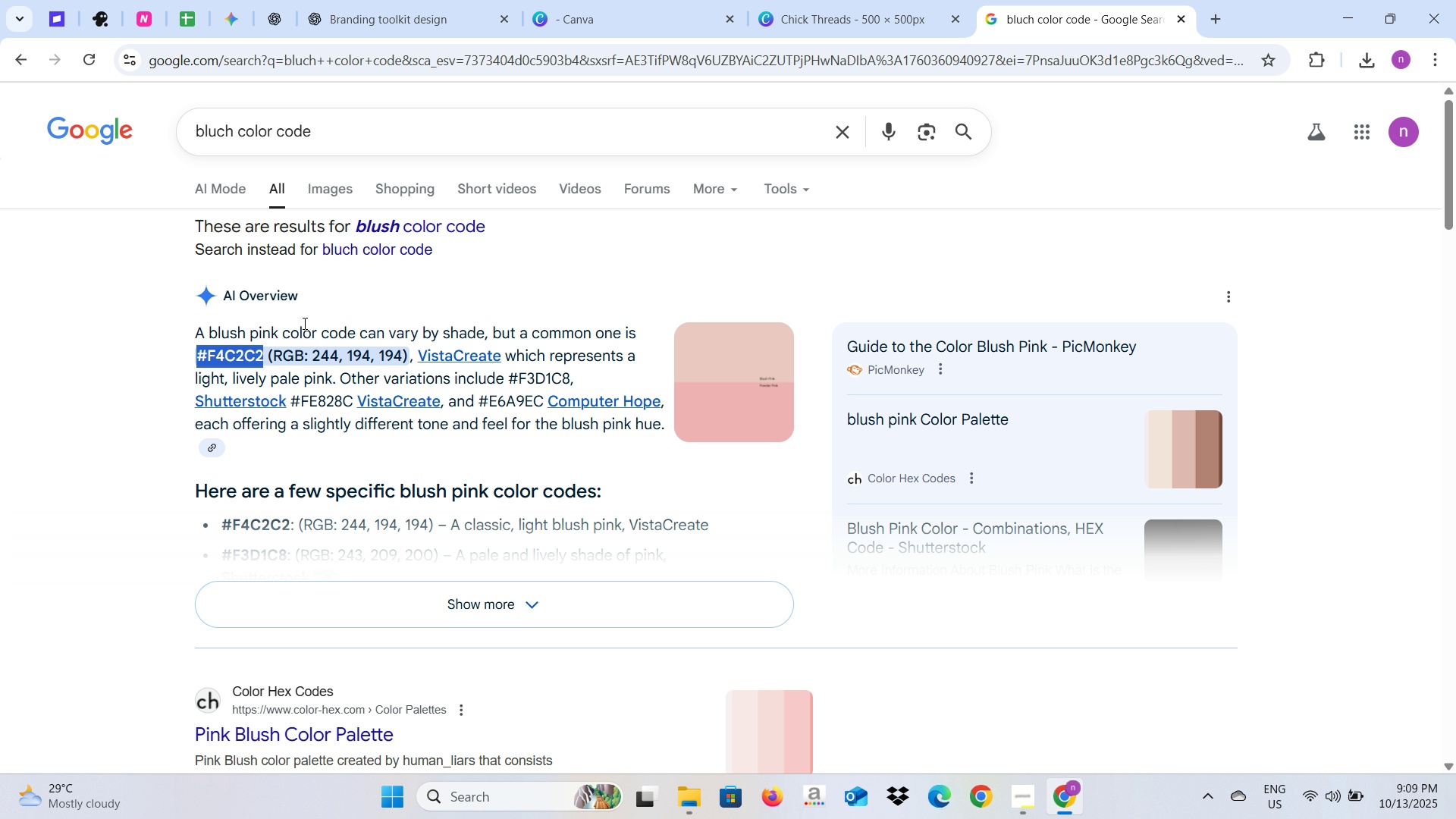 
key(Control+C)
 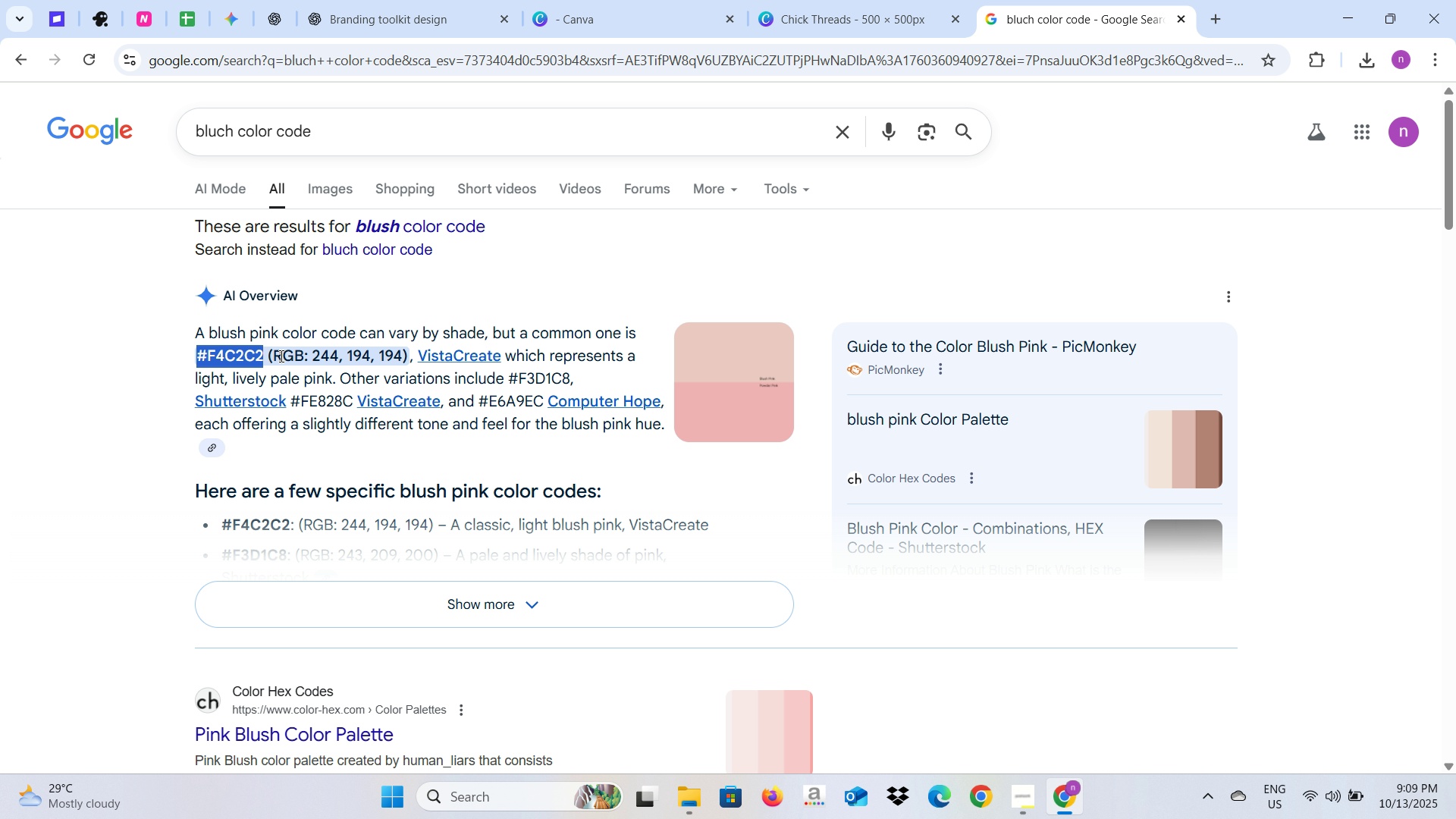 
key(Control+C)
 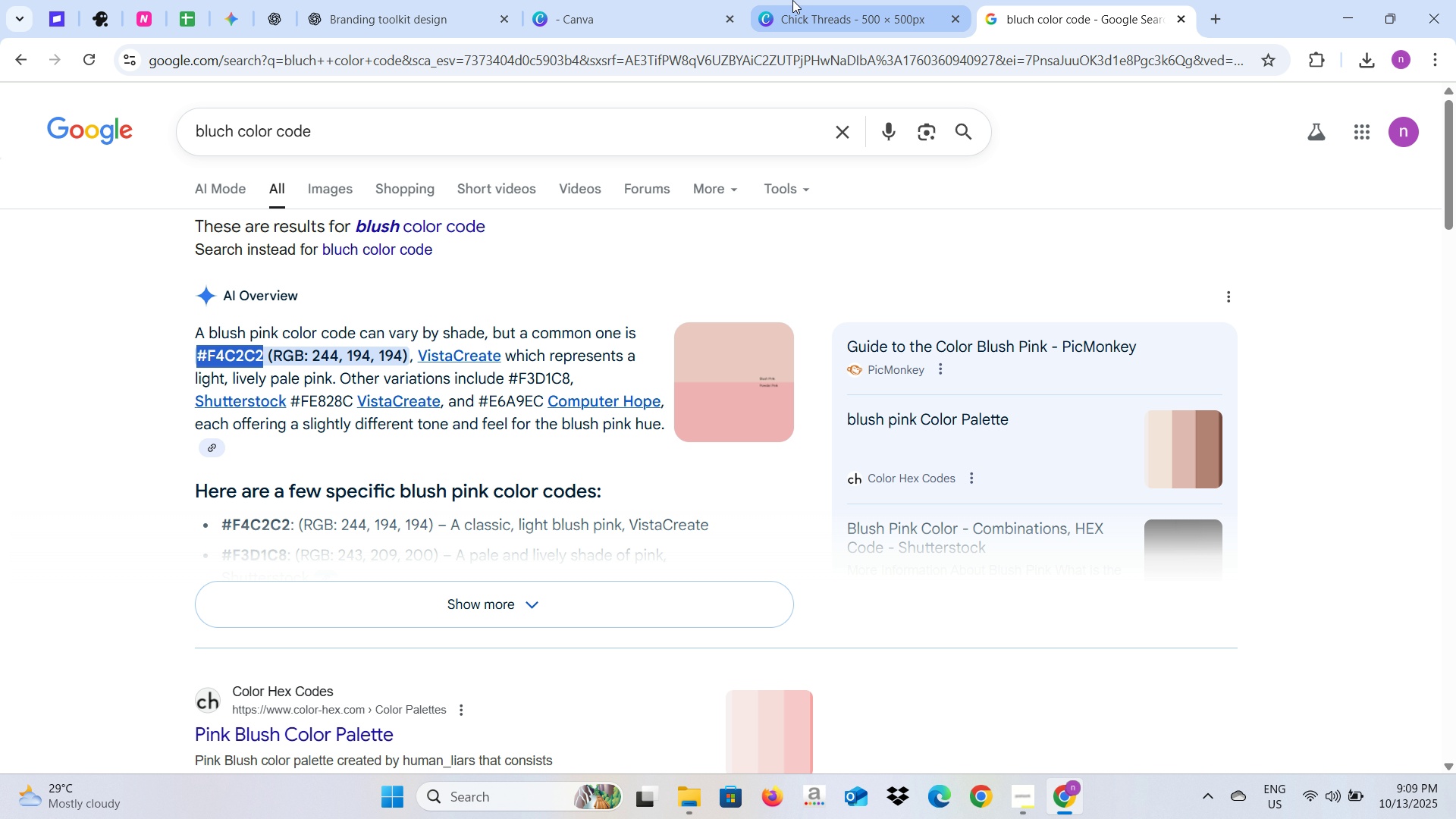 
left_click([792, 0])
 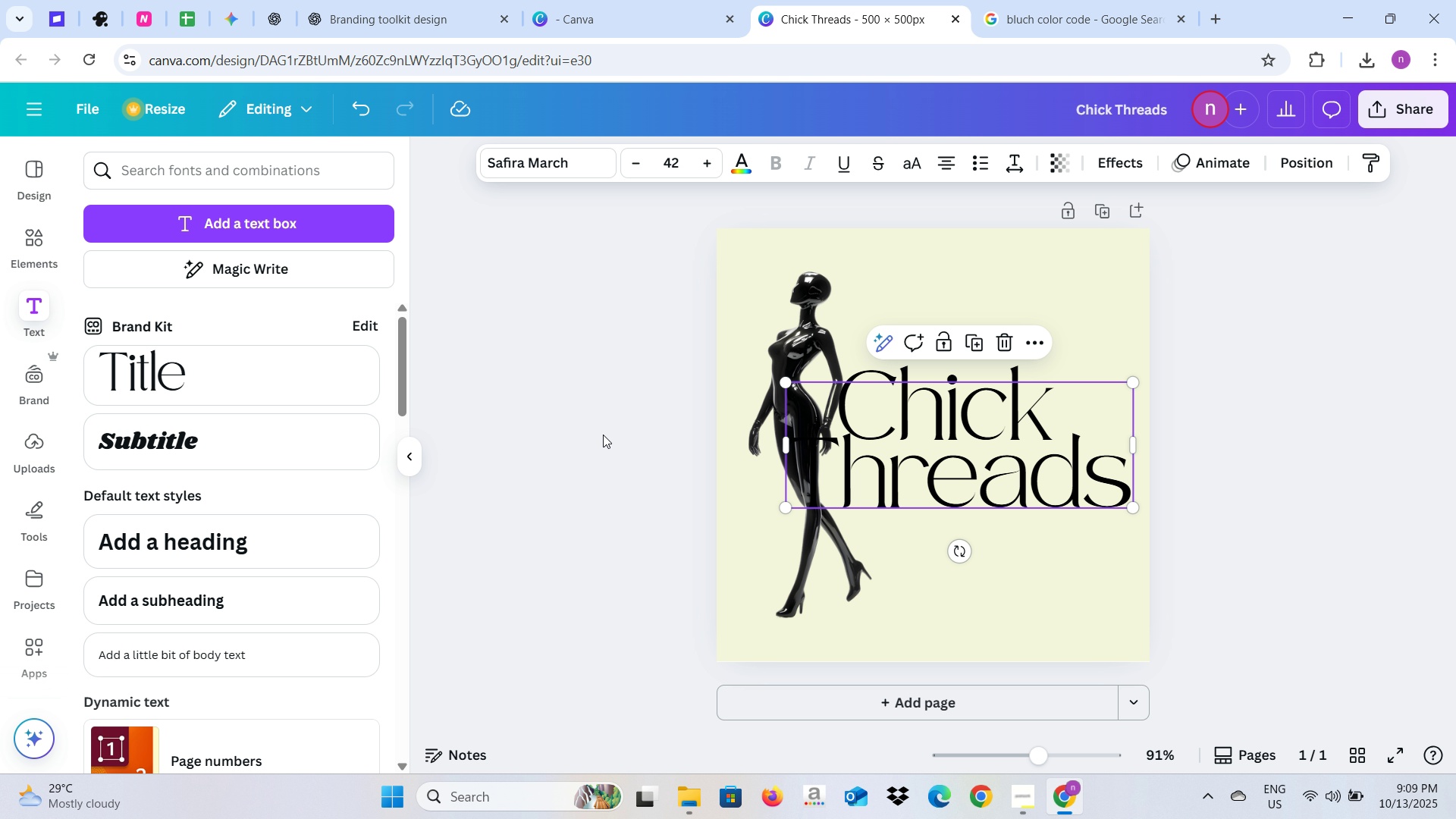 
left_click([603, 435])
 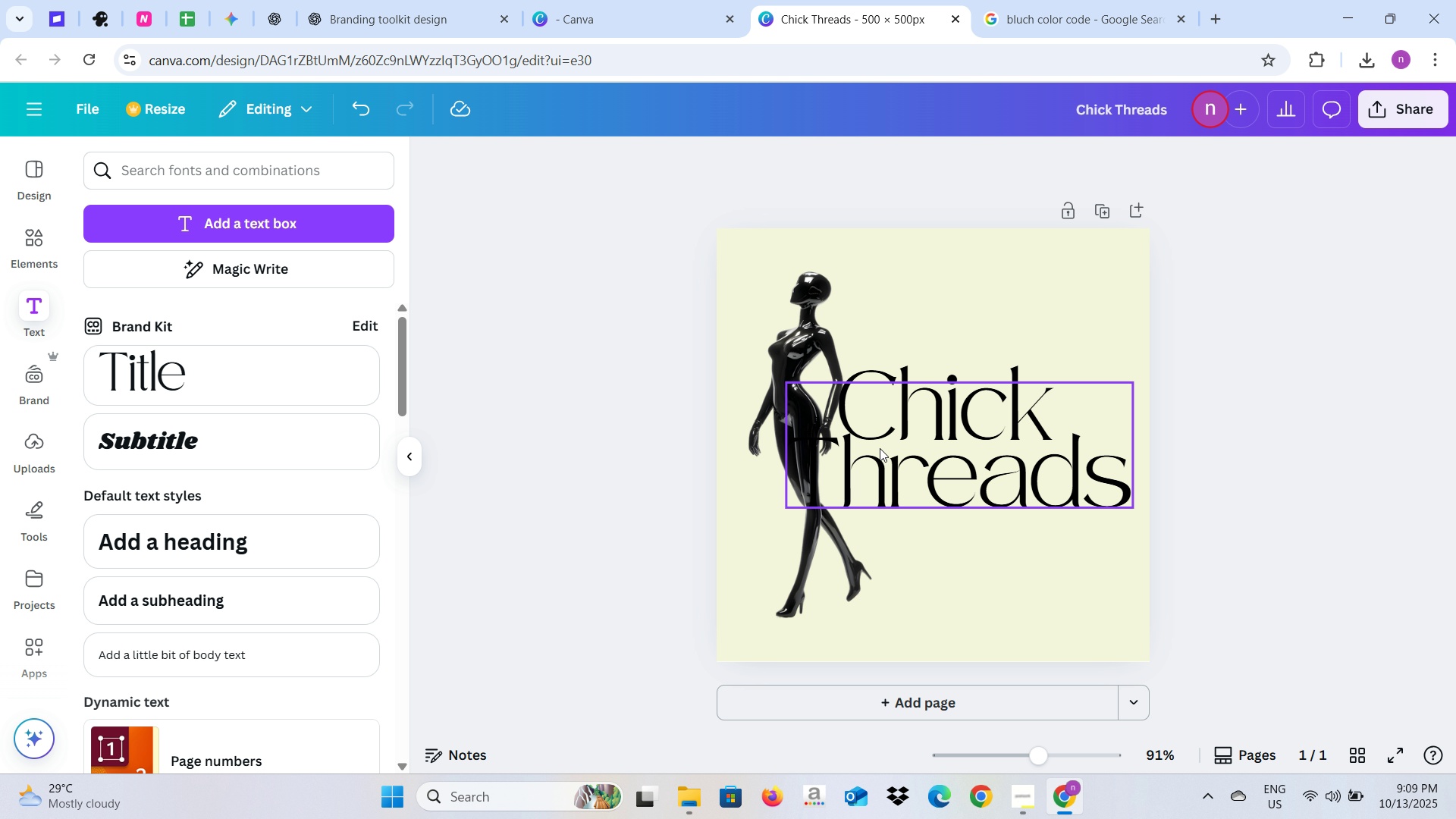 
left_click([880, 449])
 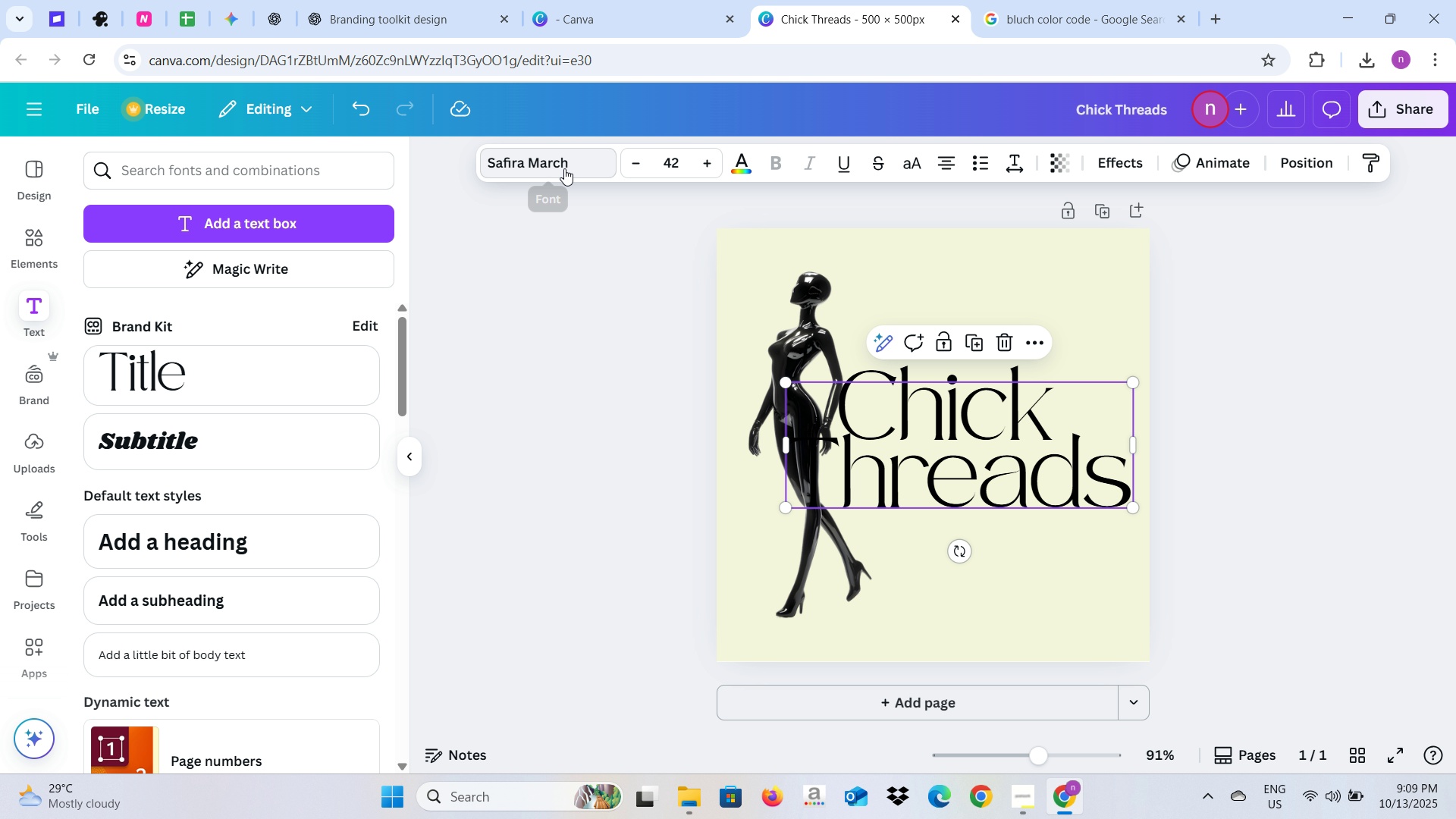 
left_click([564, 168])
 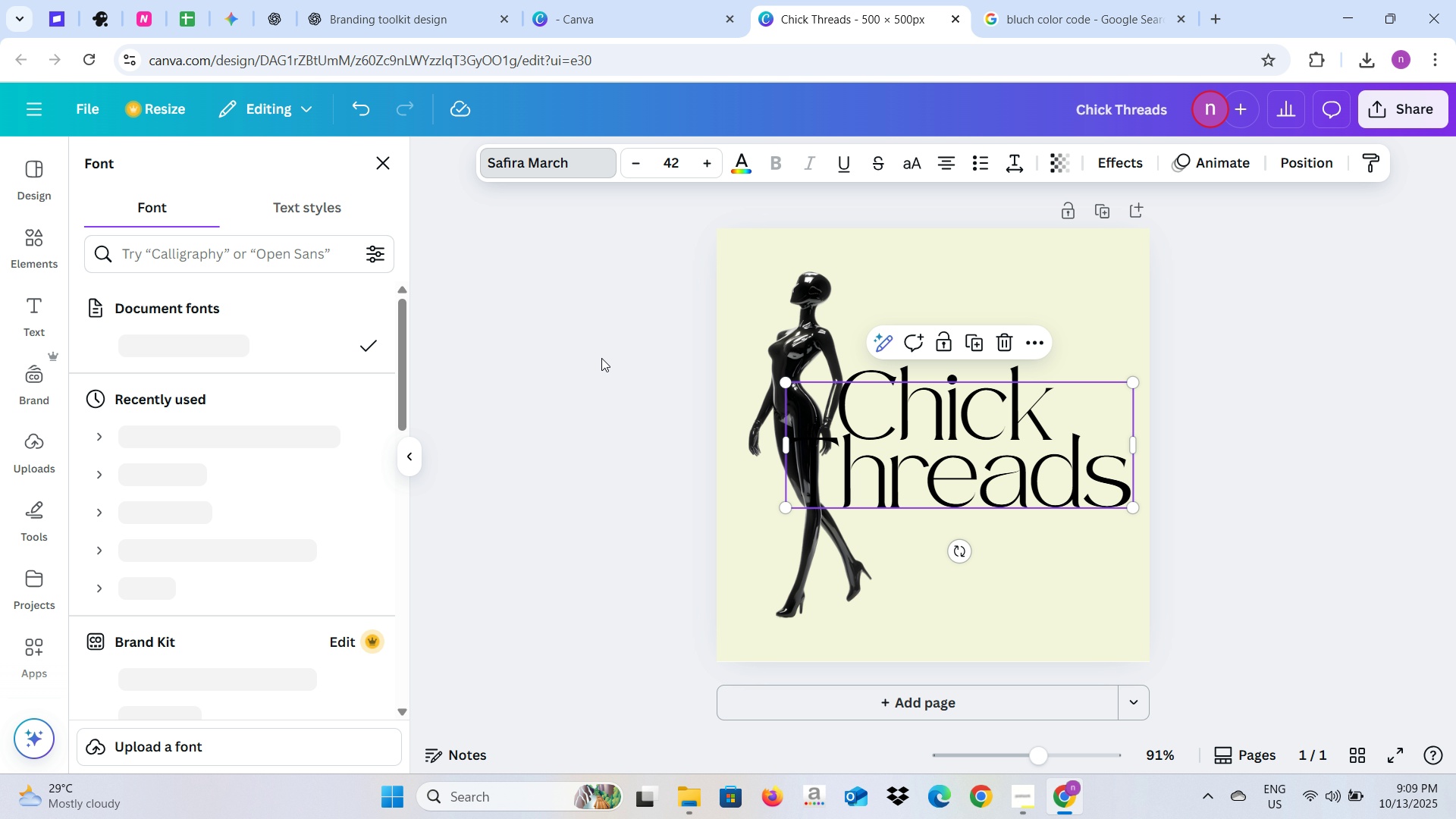 
left_click([611, 370])
 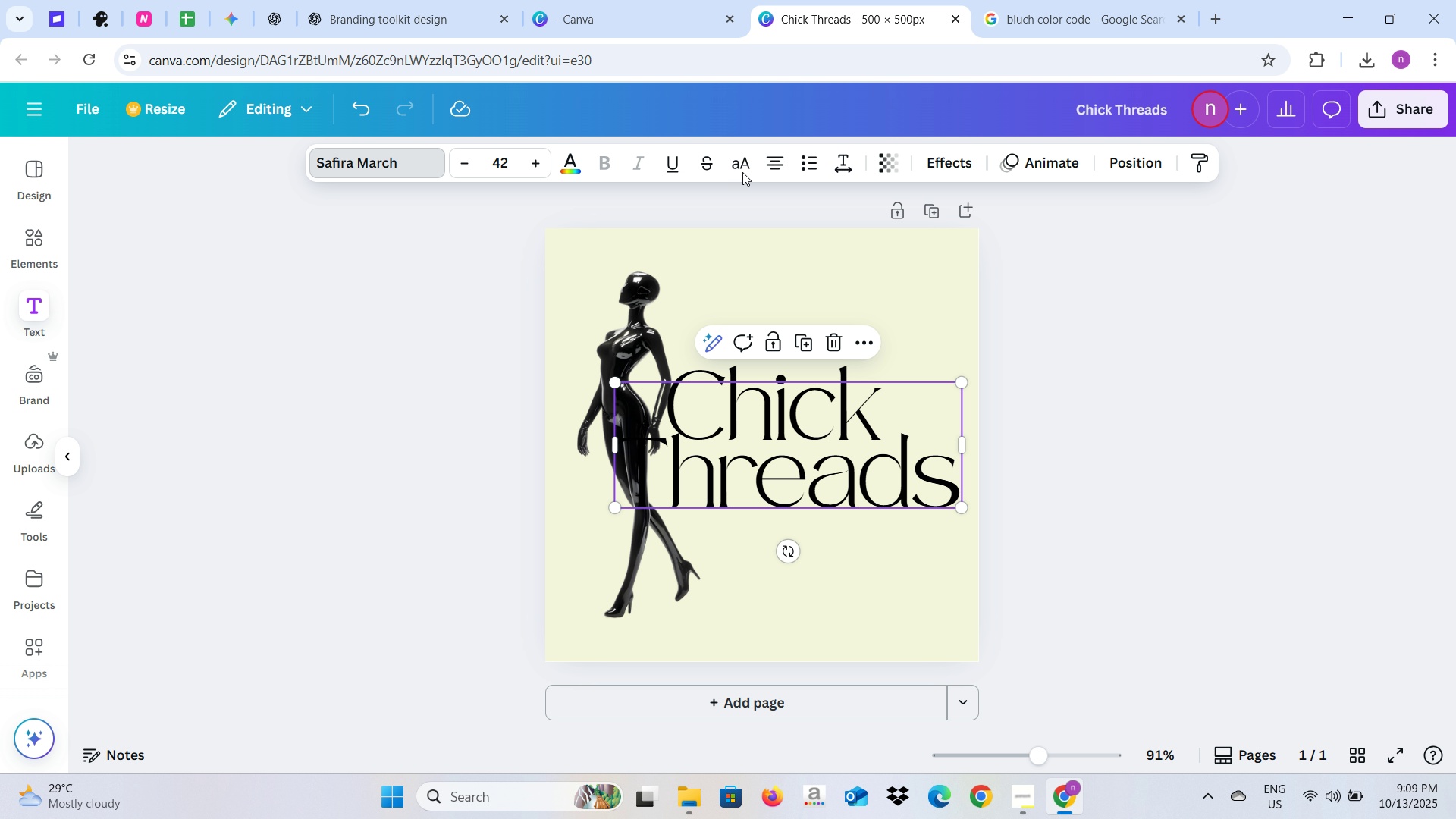 
left_click([743, 171])
 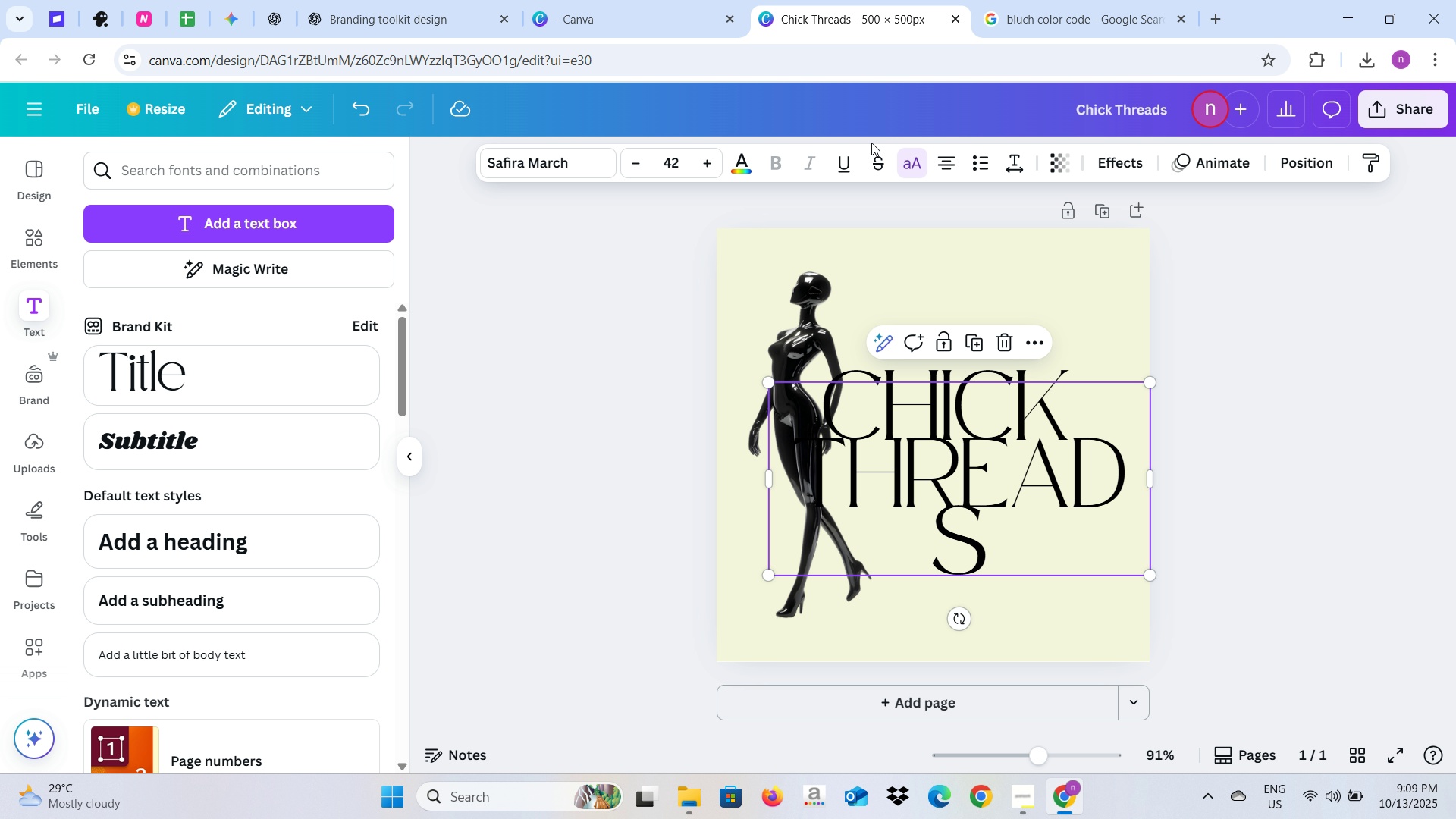 
left_click([905, 170])
 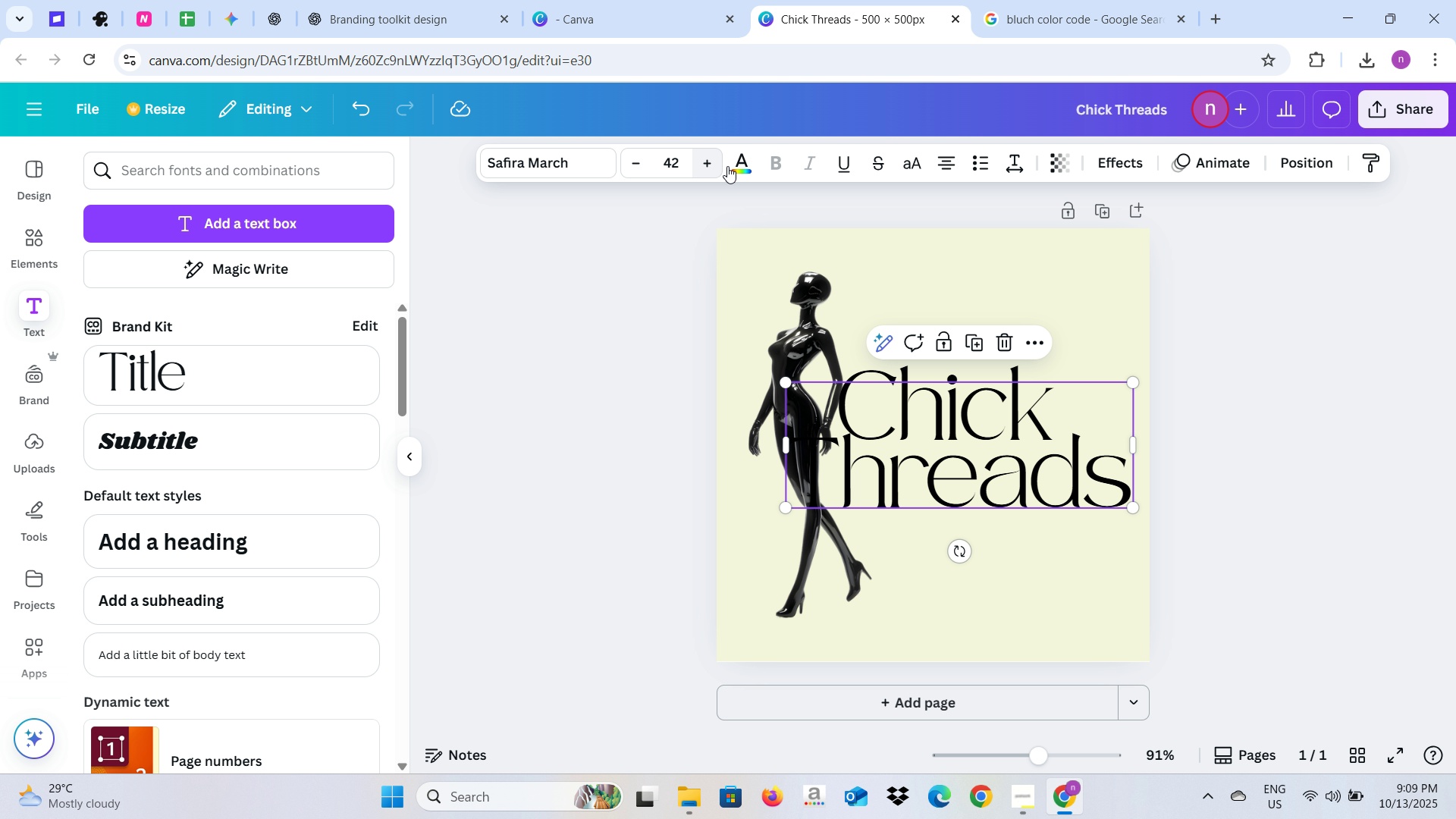 
left_click([733, 167])
 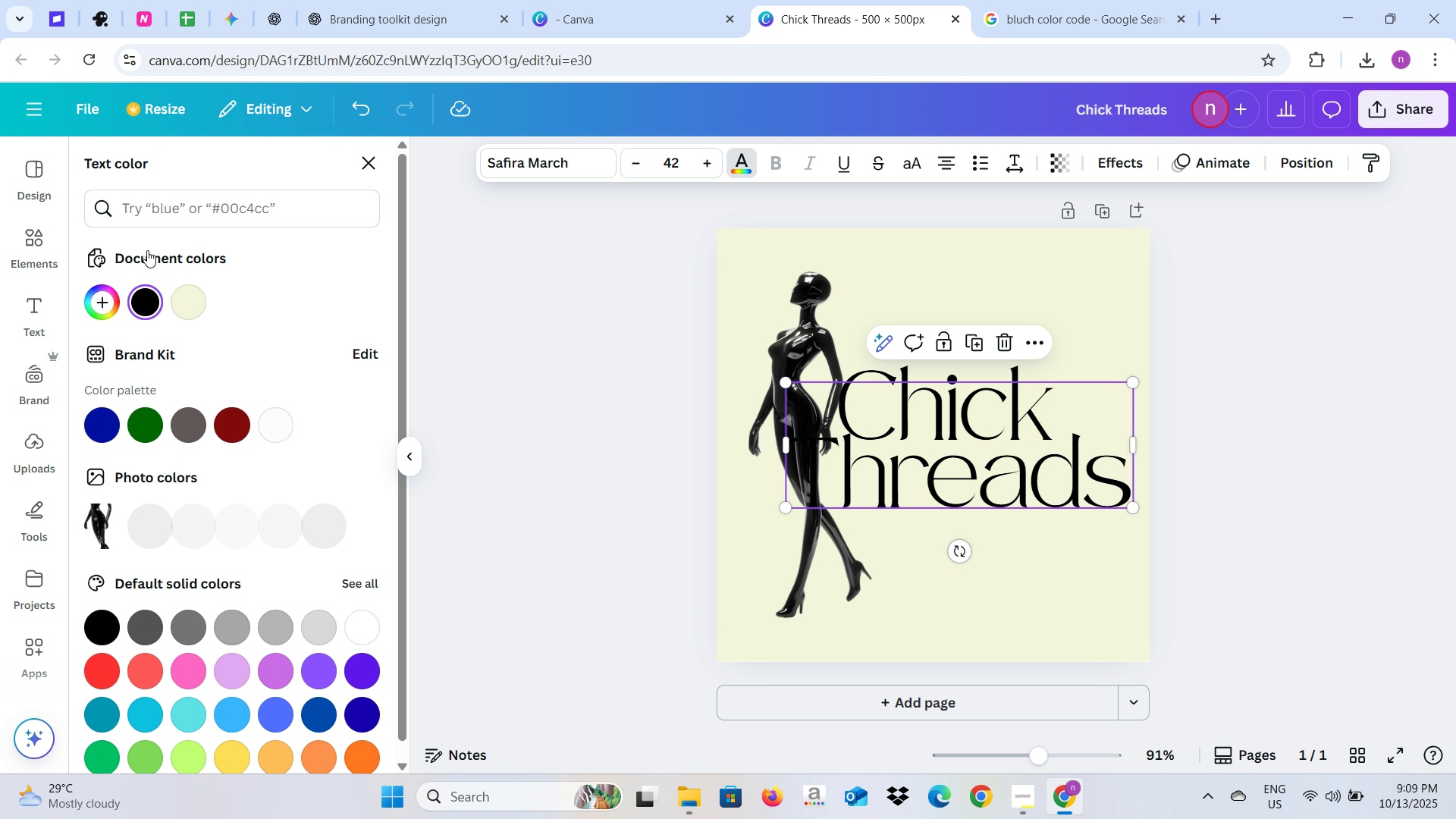 
left_click([165, 202])
 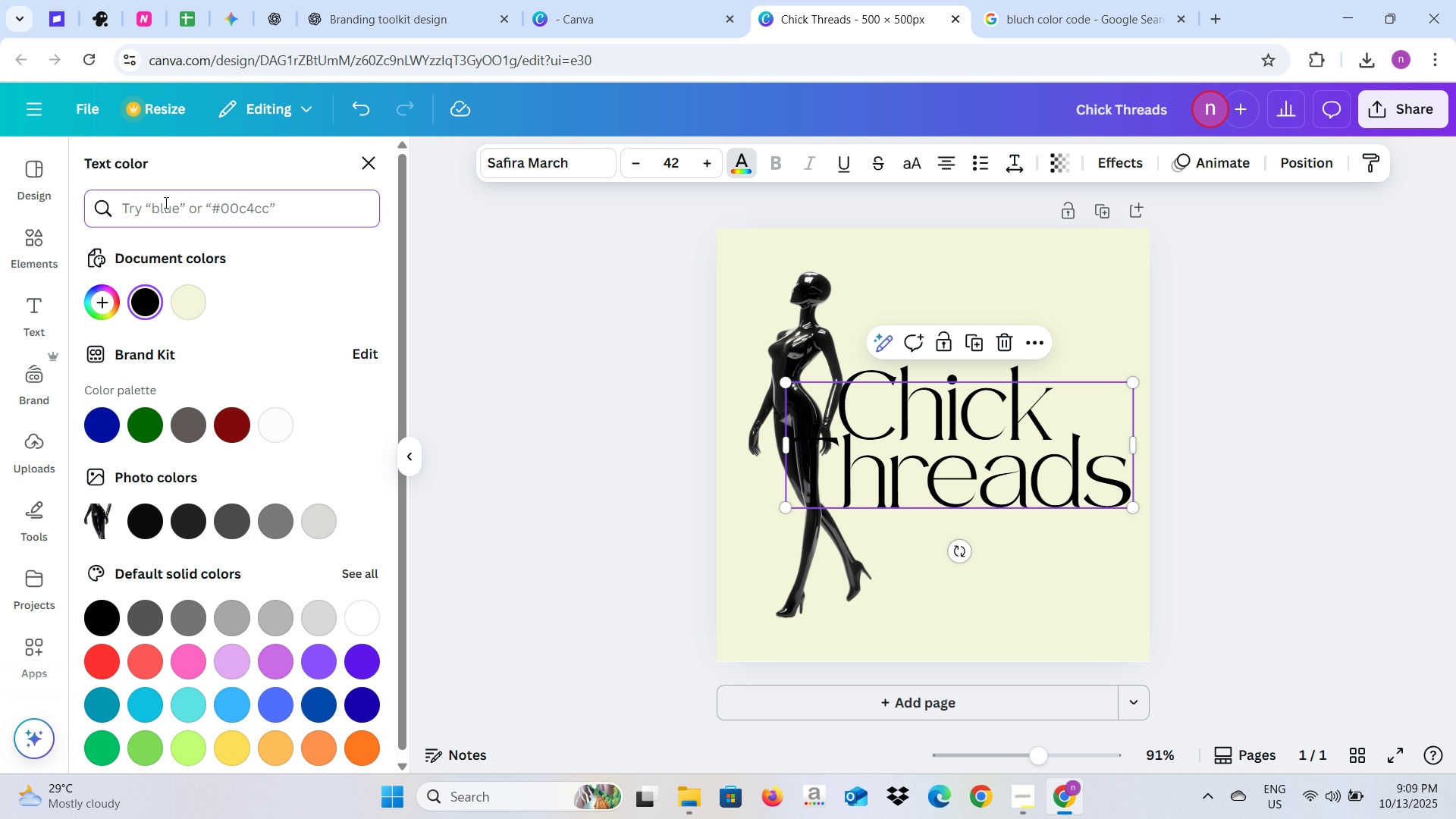 
key(Control+V)
 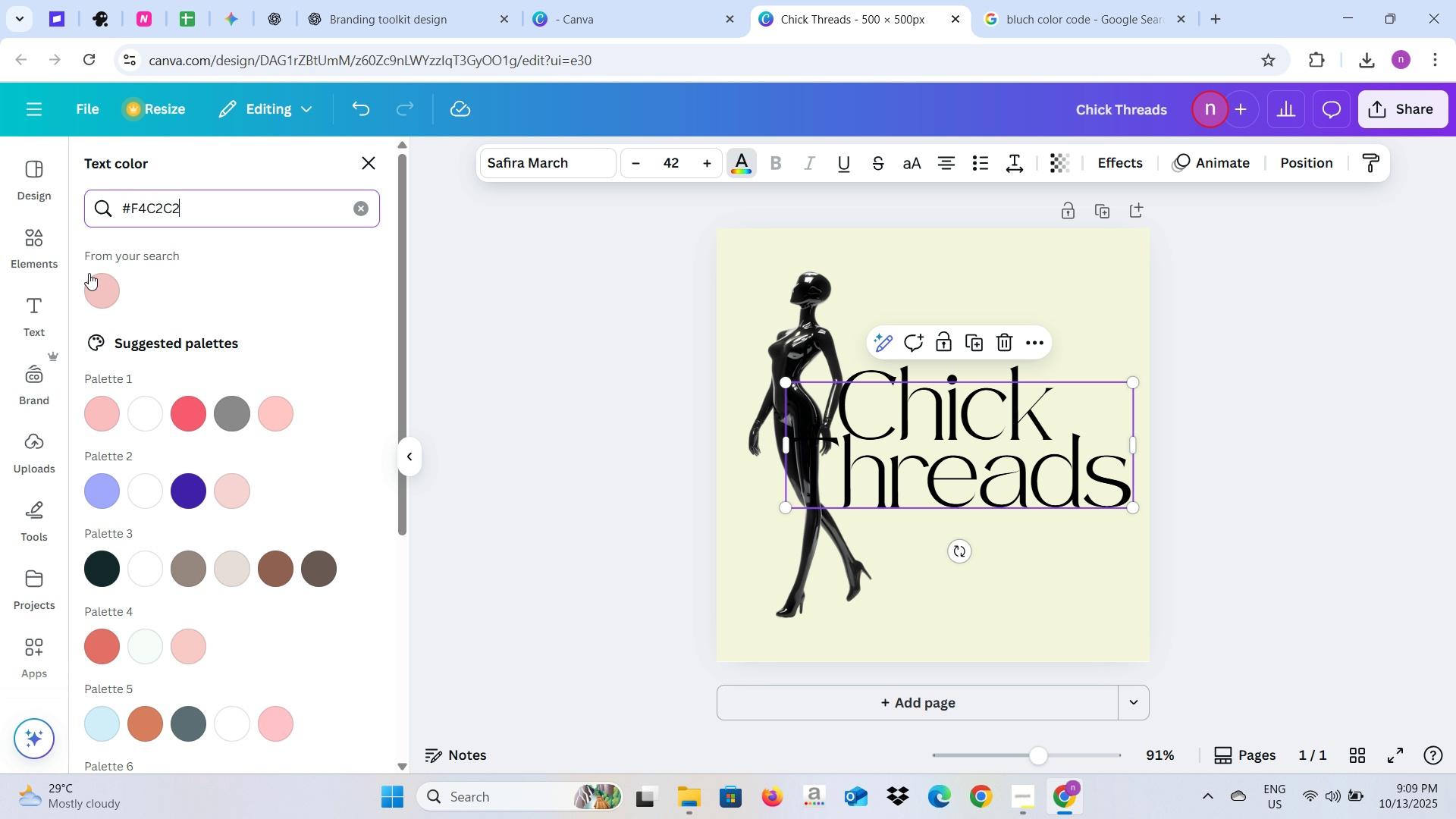 
left_click([98, 285])
 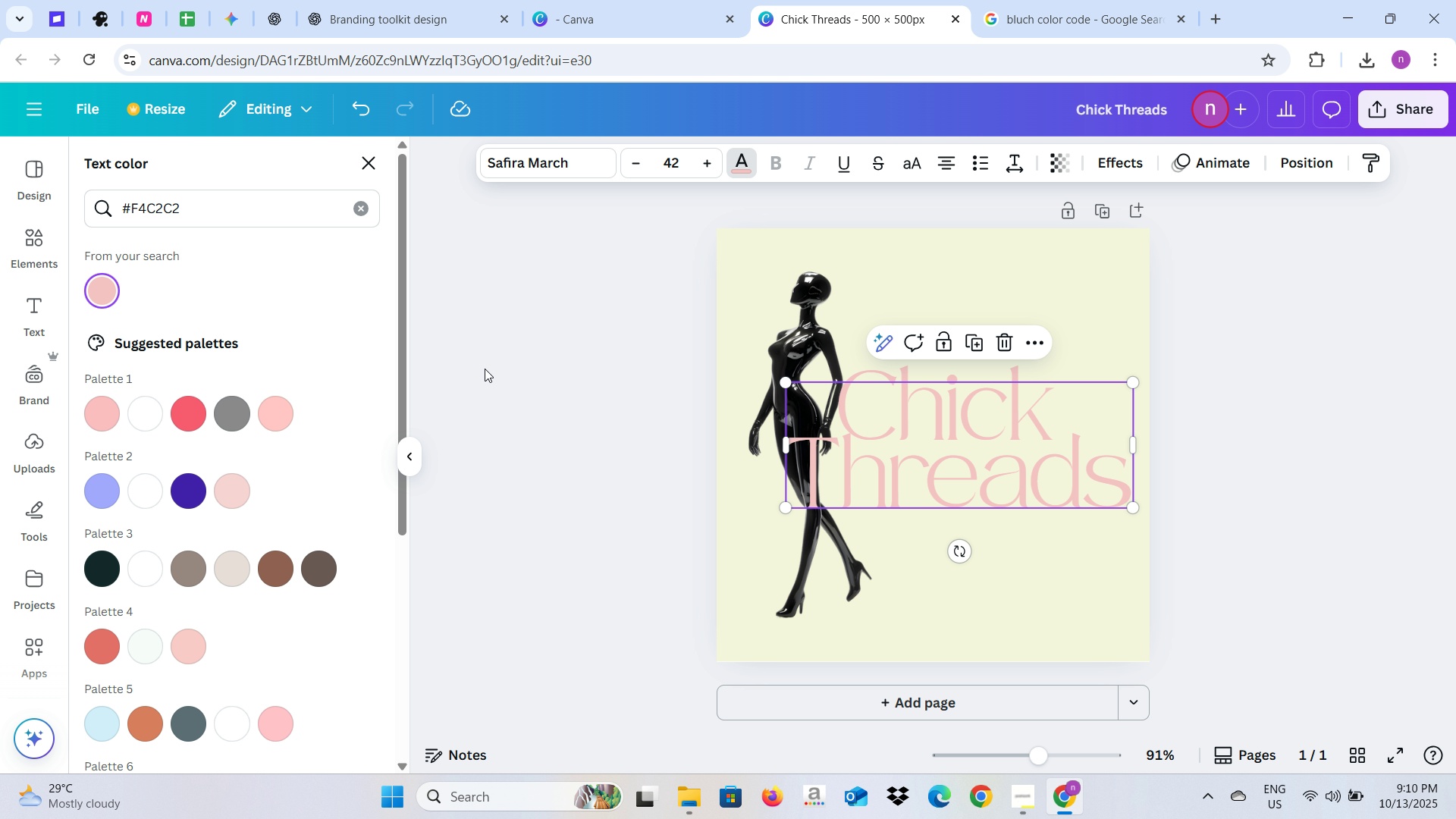 
left_click([485, 375])
 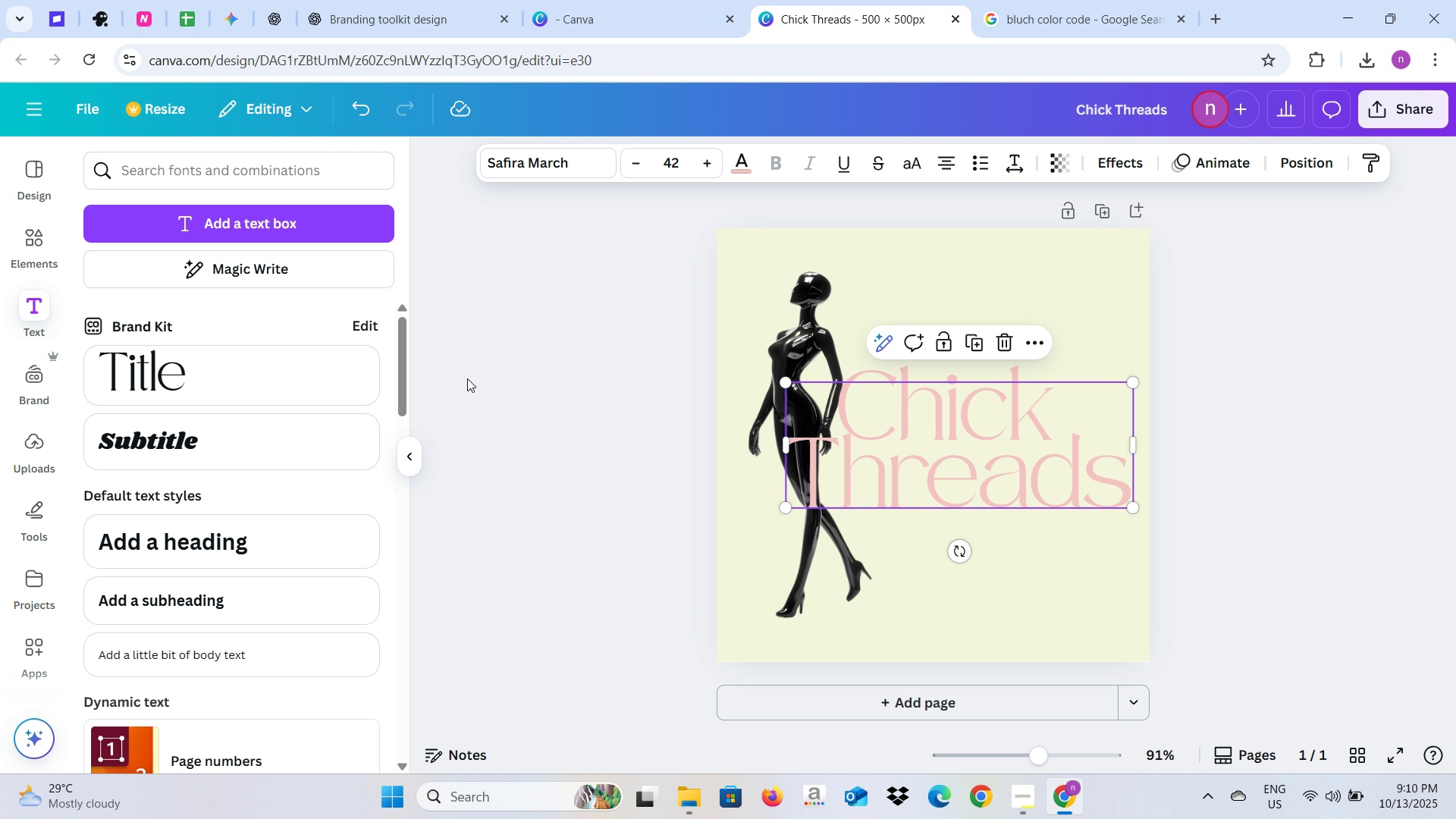 
left_click([475, 381])
 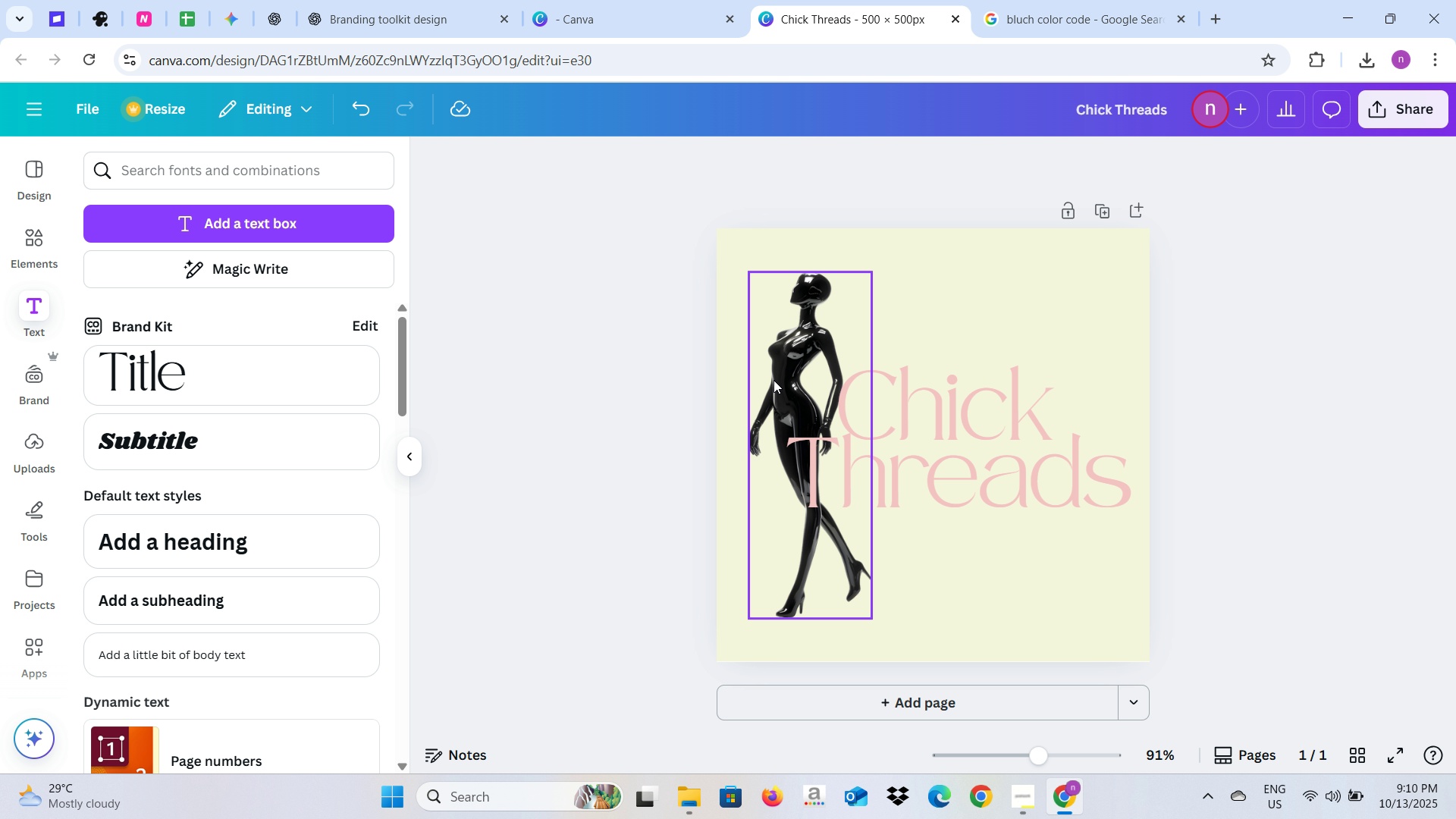 
left_click([774, 380])
 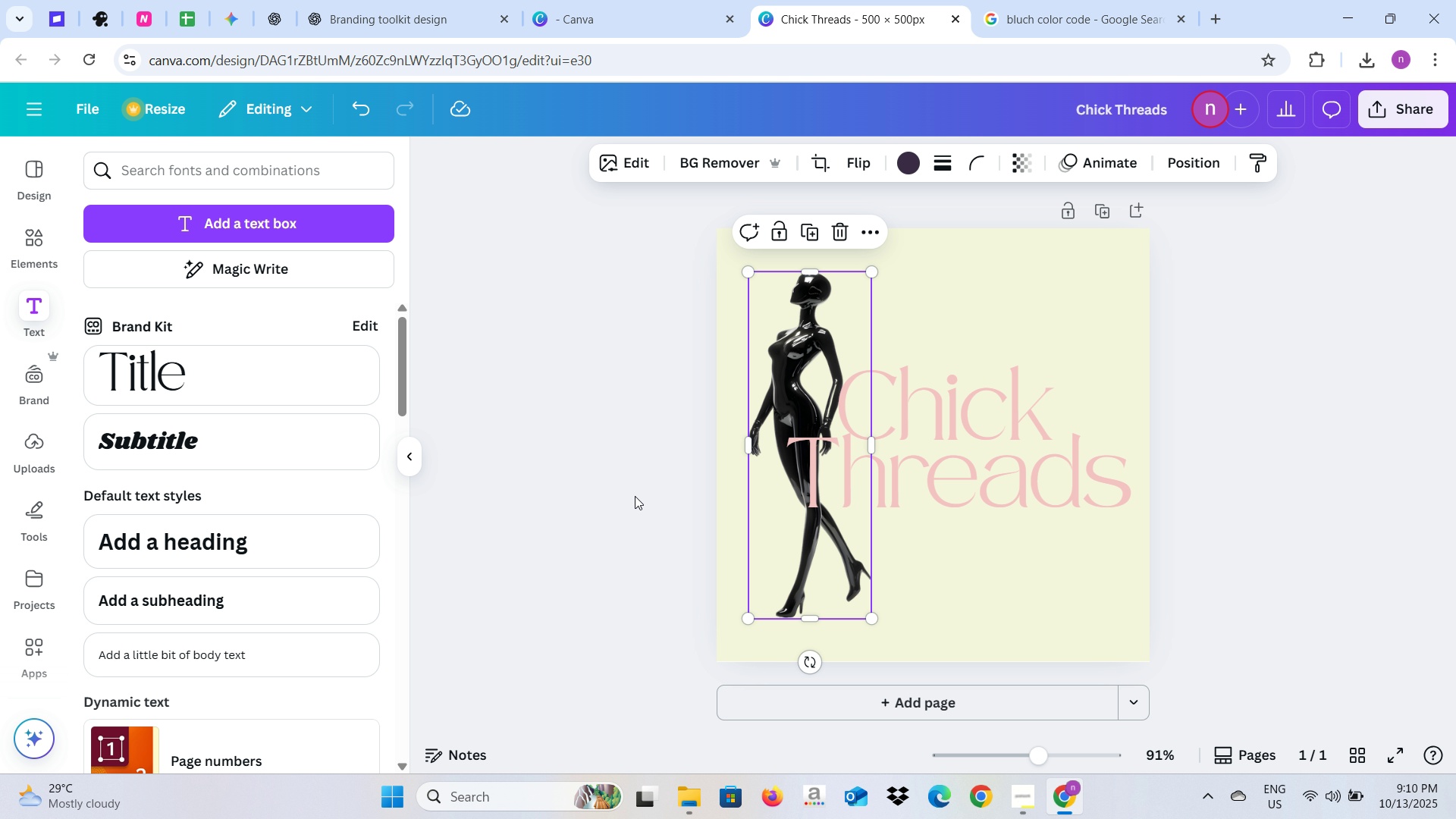 
left_click([581, 522])
 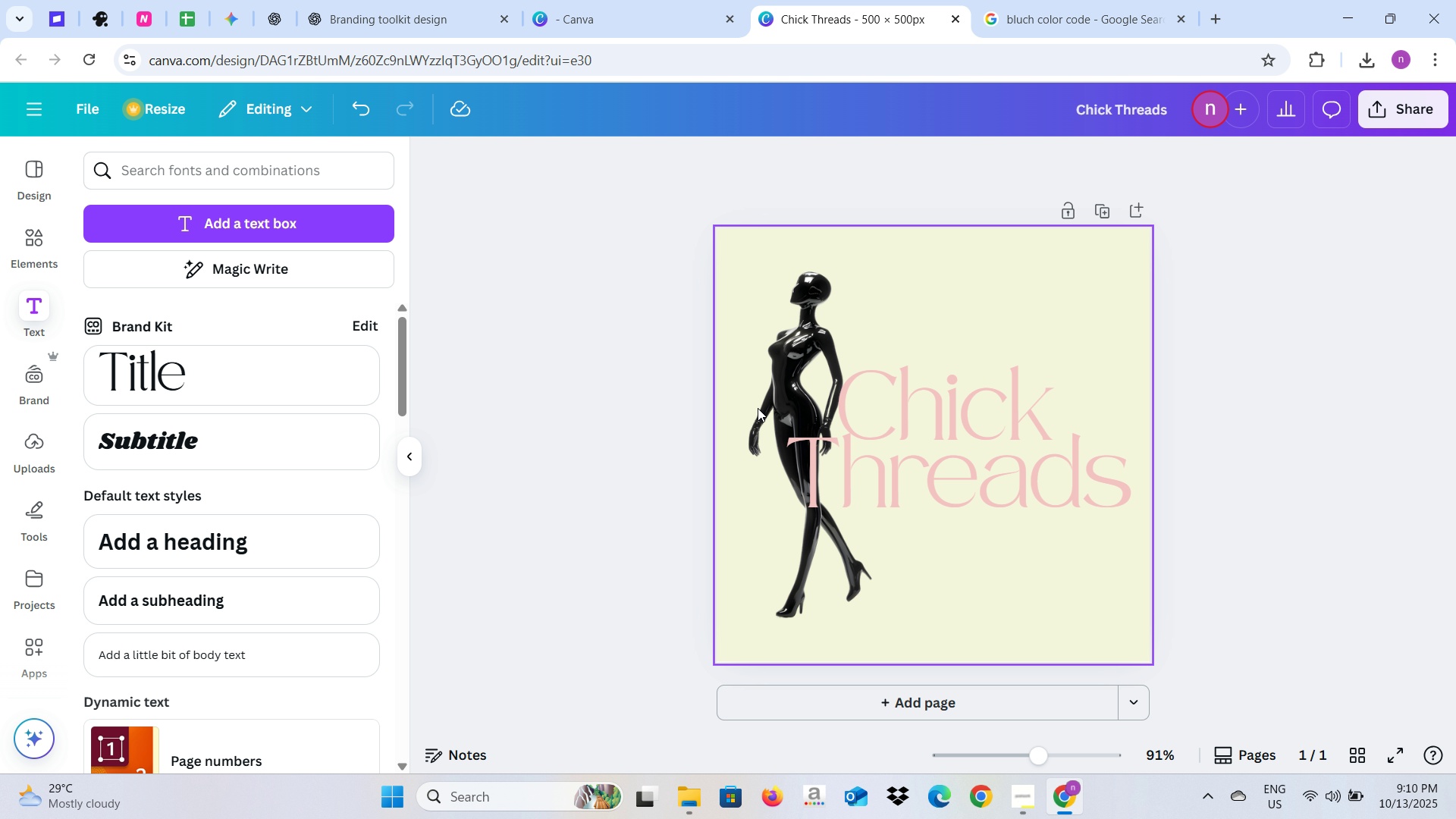 
left_click([767, 403])
 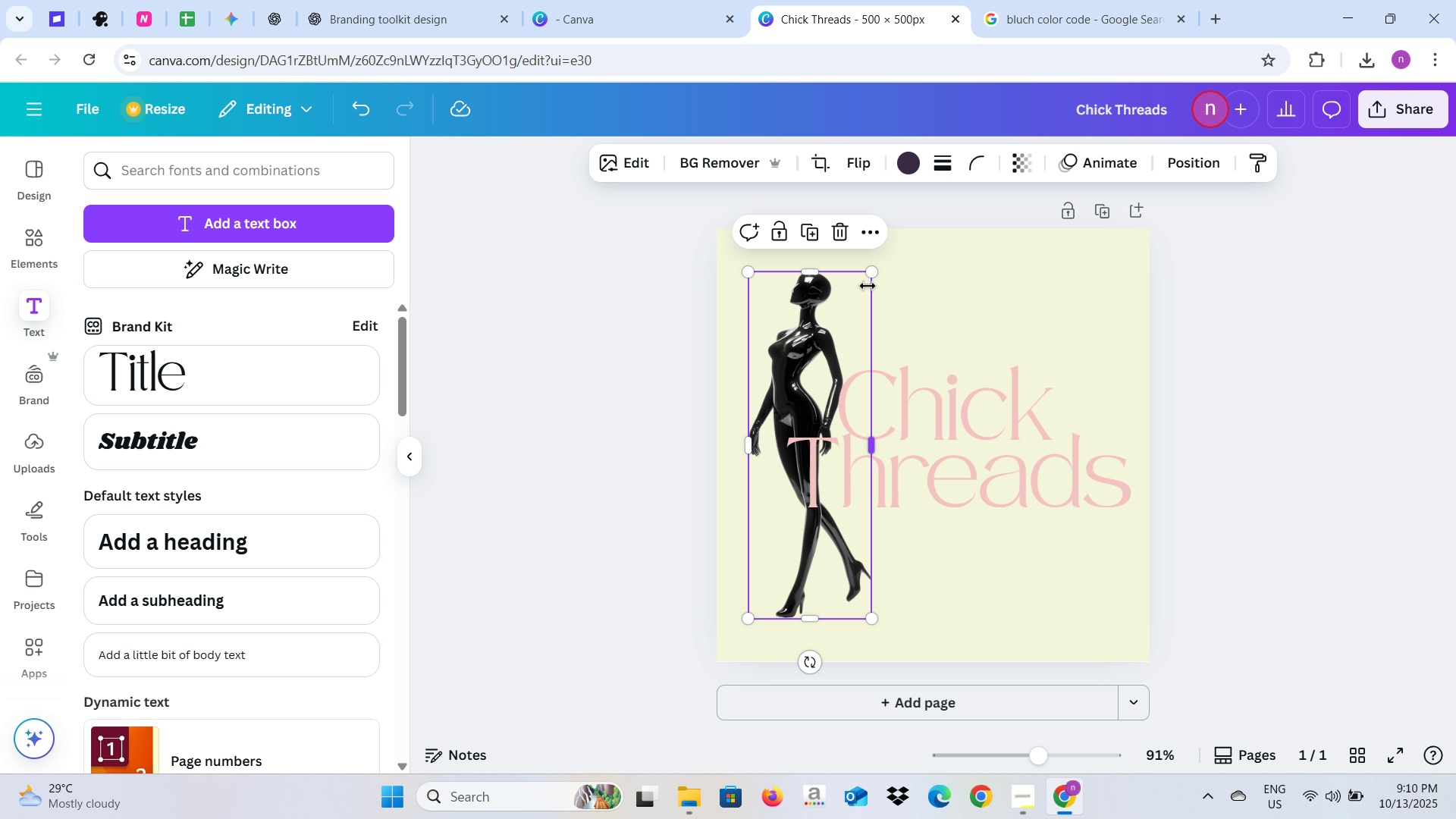 
left_click_drag(start_coordinate=[871, 271], to_coordinate=[814, 343])
 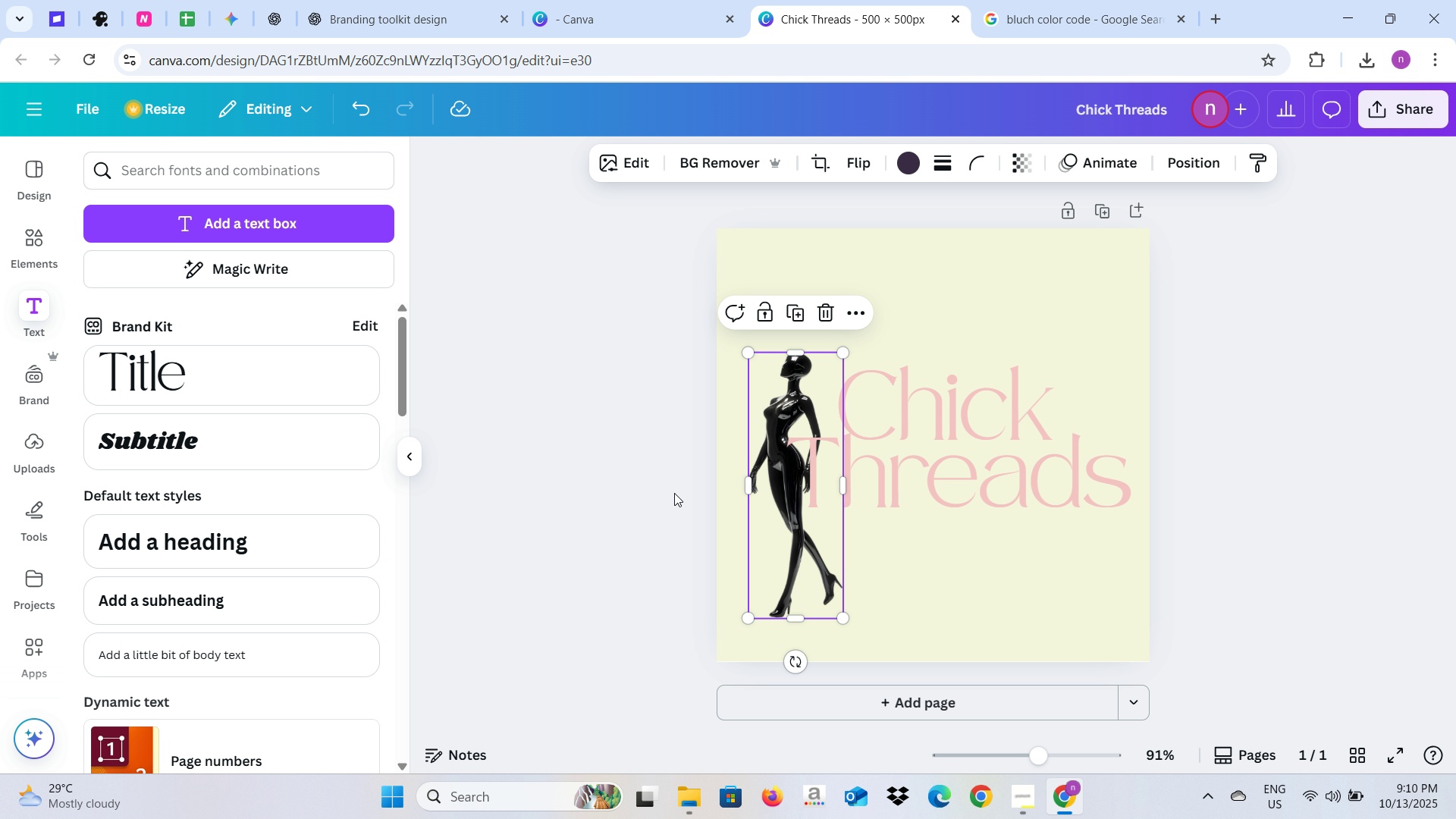 
left_click([674, 493])
 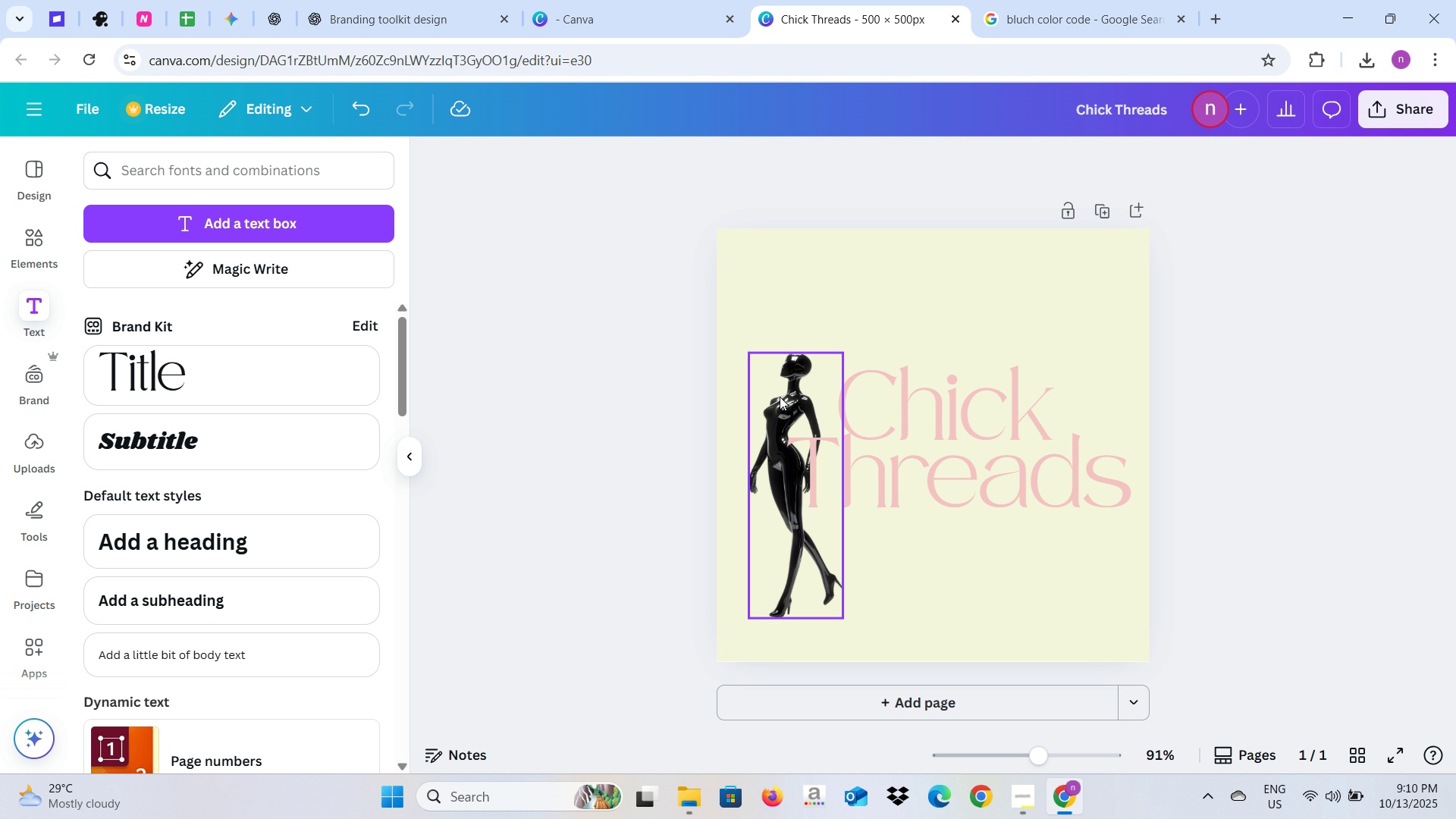 
left_click([780, 397])
 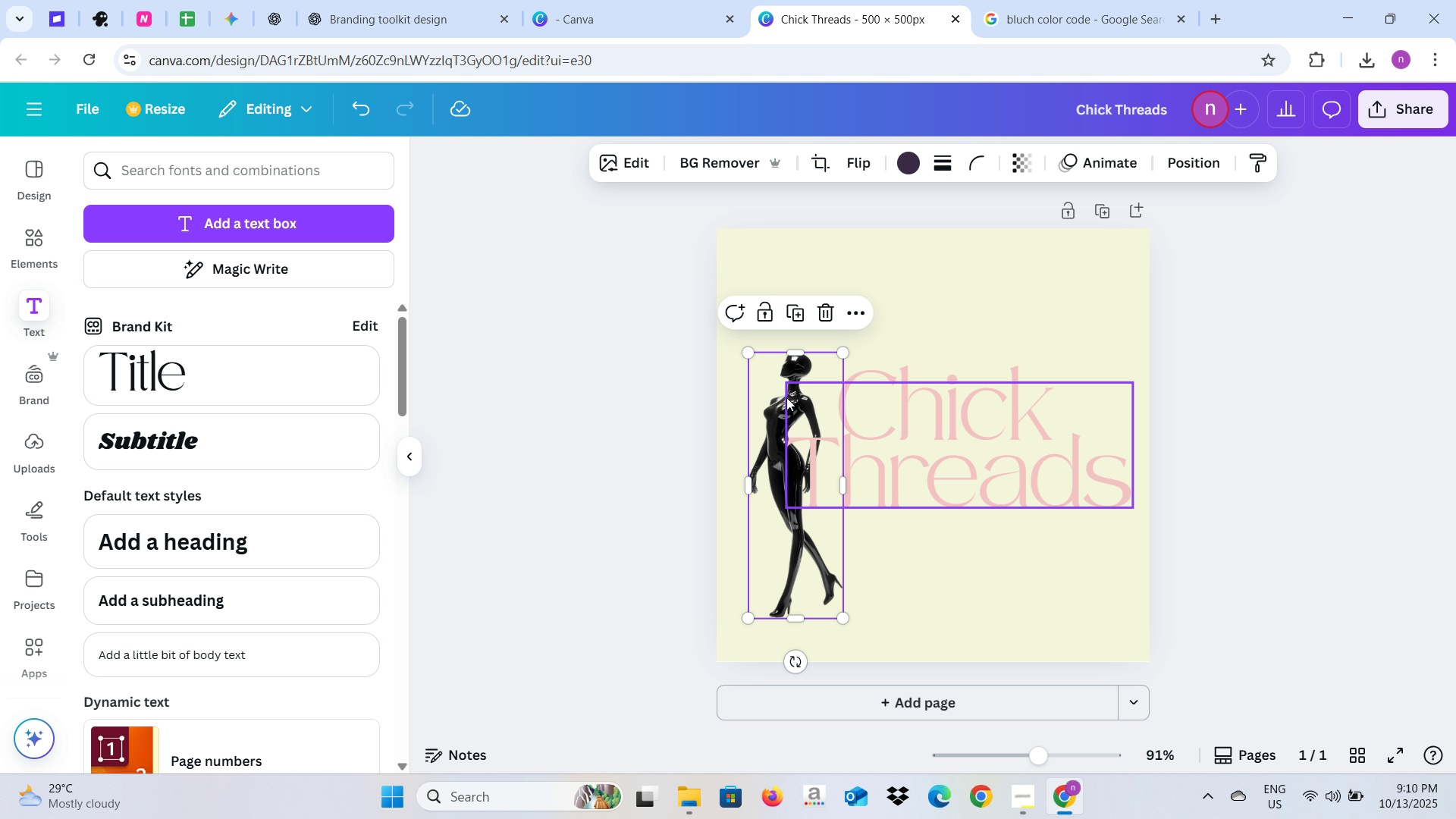 
left_click_drag(start_coordinate=[786, 397], to_coordinate=[795, 366])
 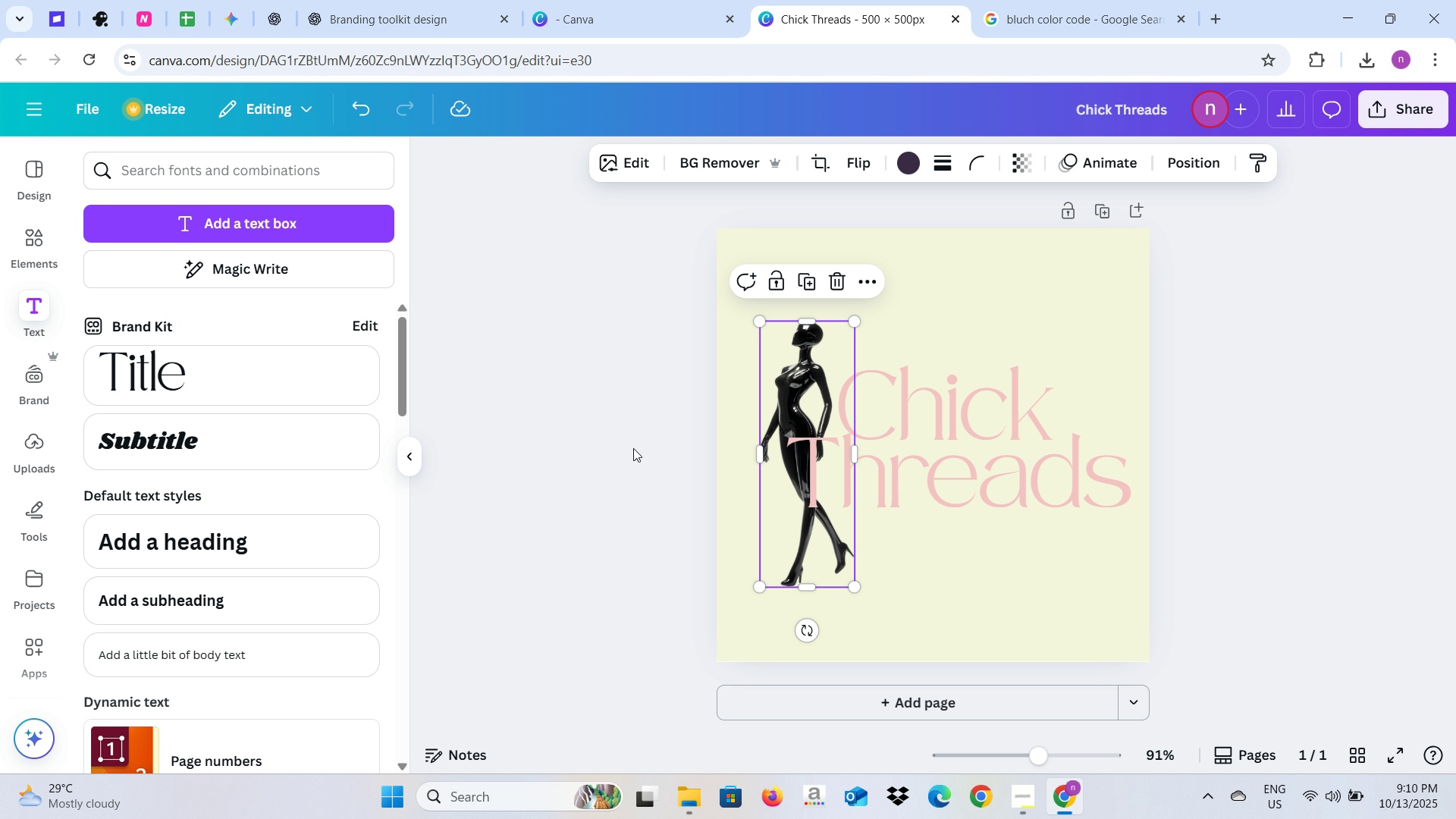 
left_click([633, 448])
 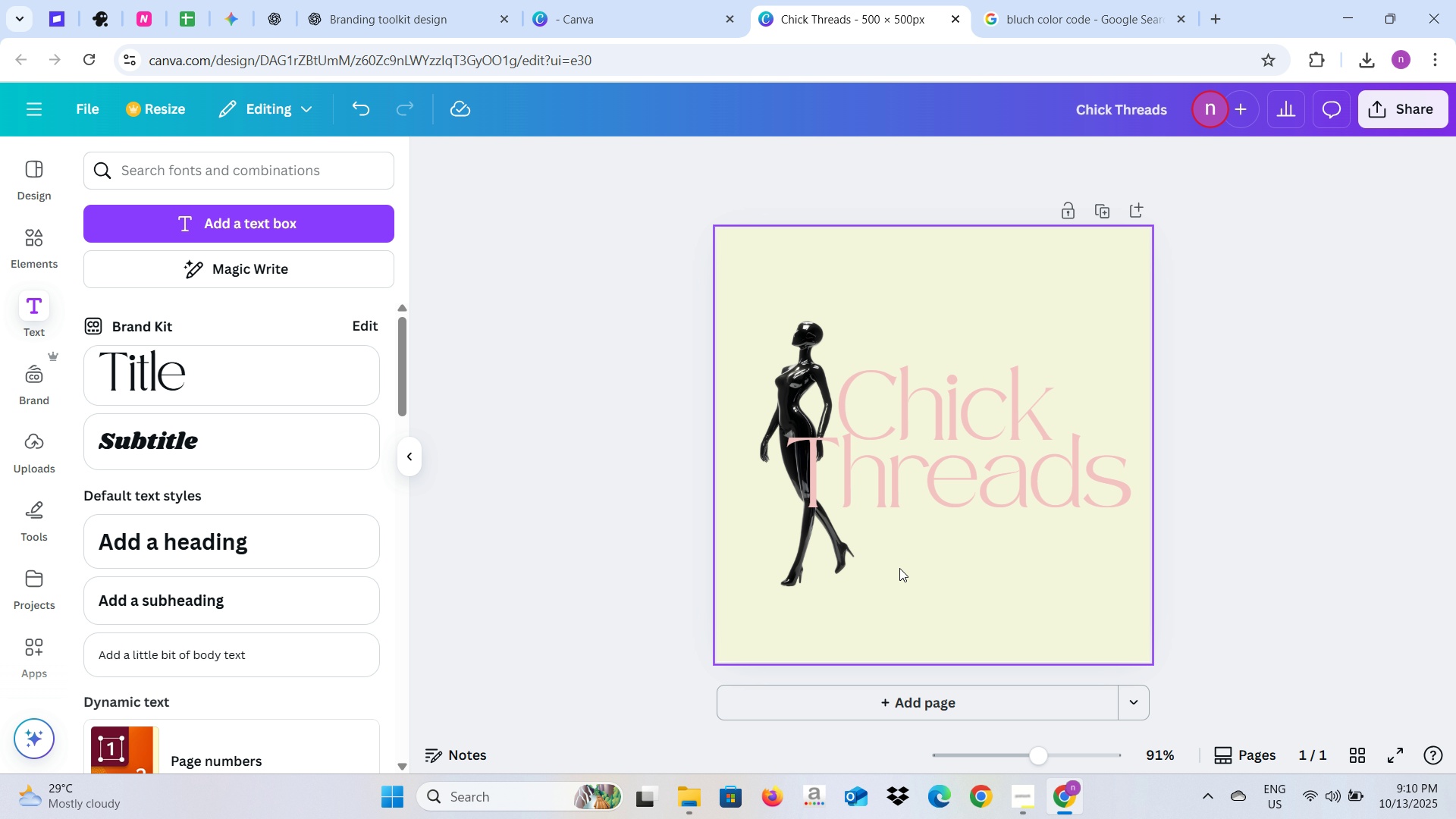 
left_click([899, 568])
 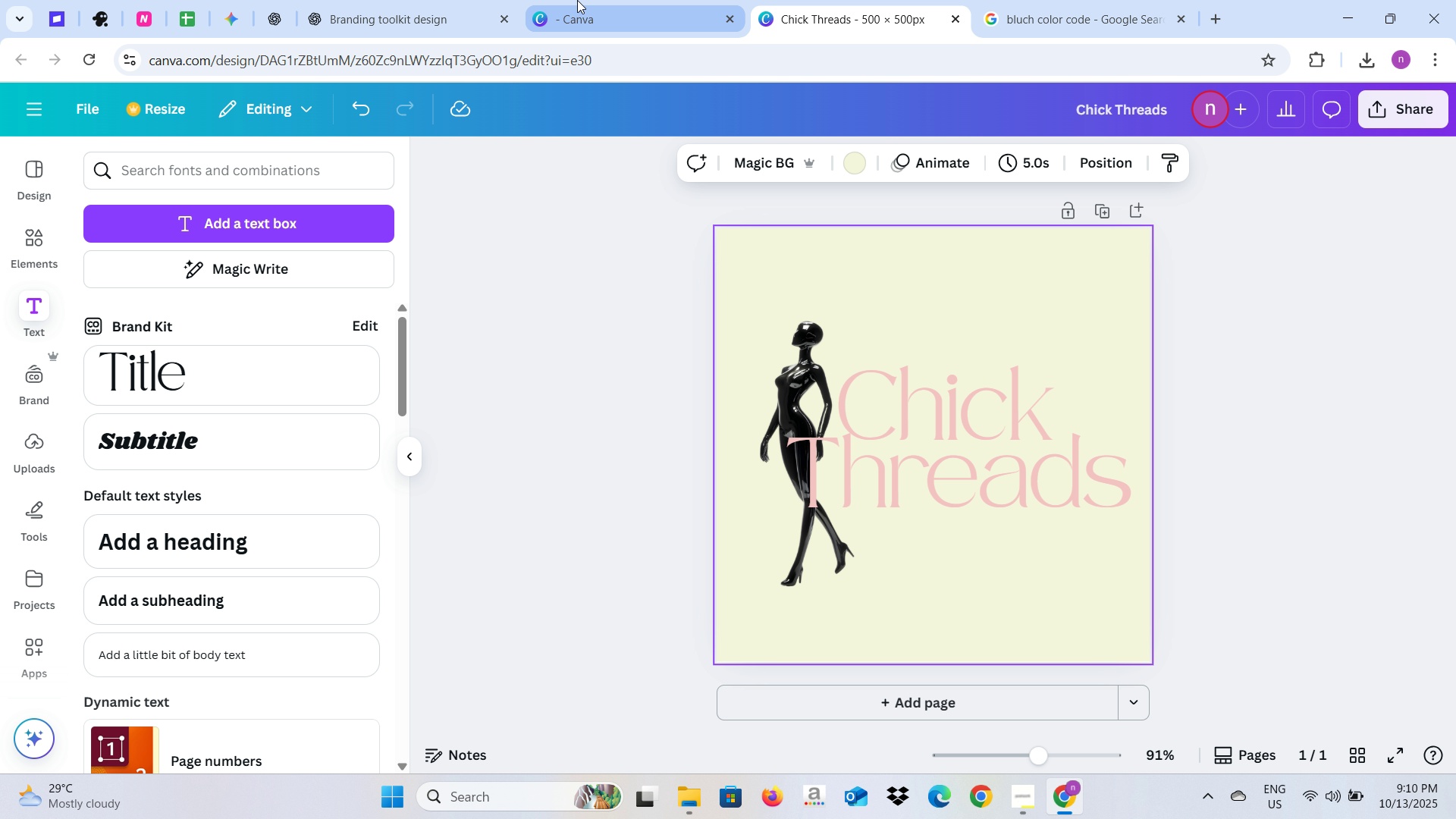 
left_click([448, 0])
 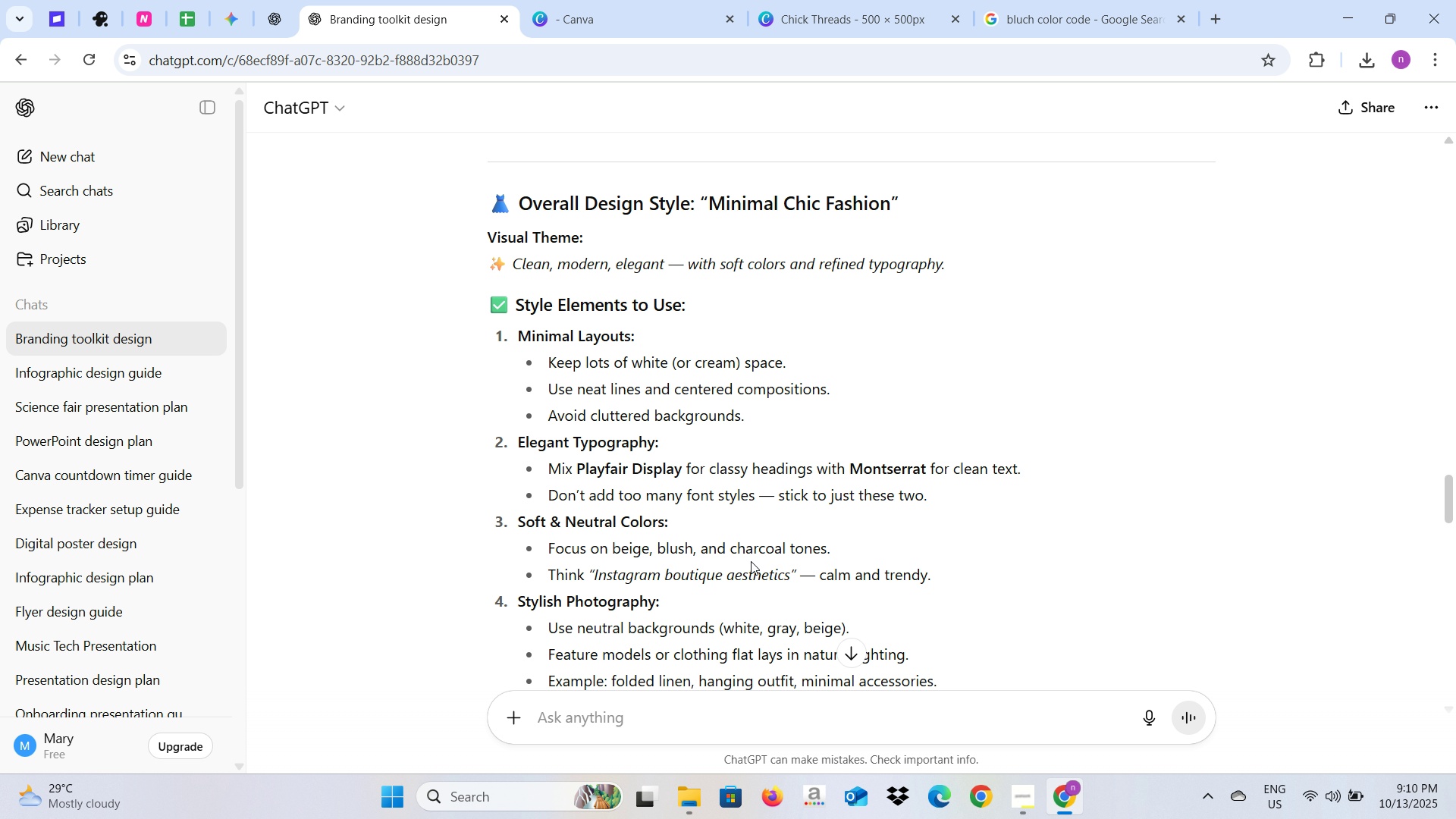 
wait(9.84)
 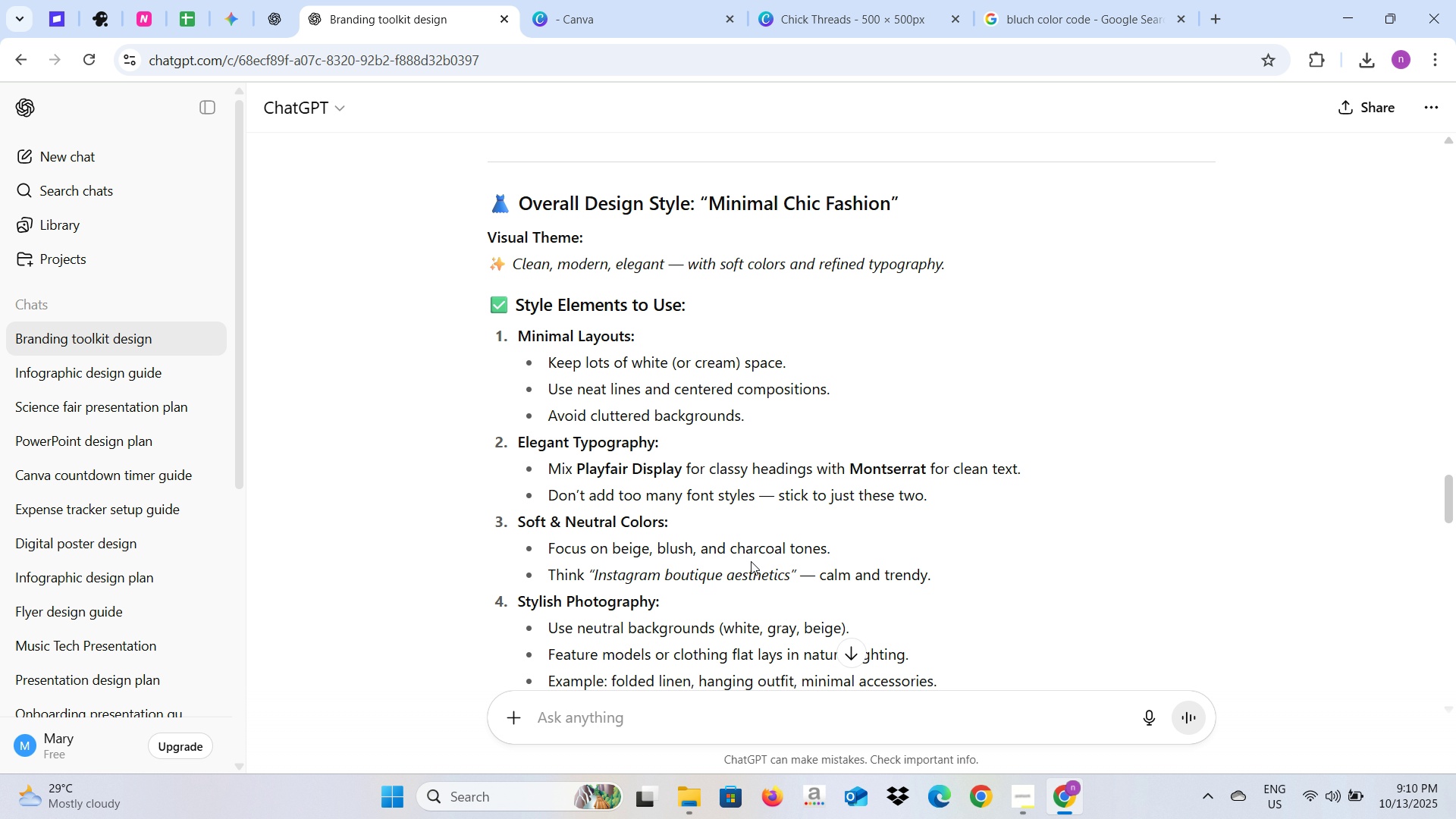 
scroll: coordinate [709, 545], scroll_direction: down, amount: 1.0
 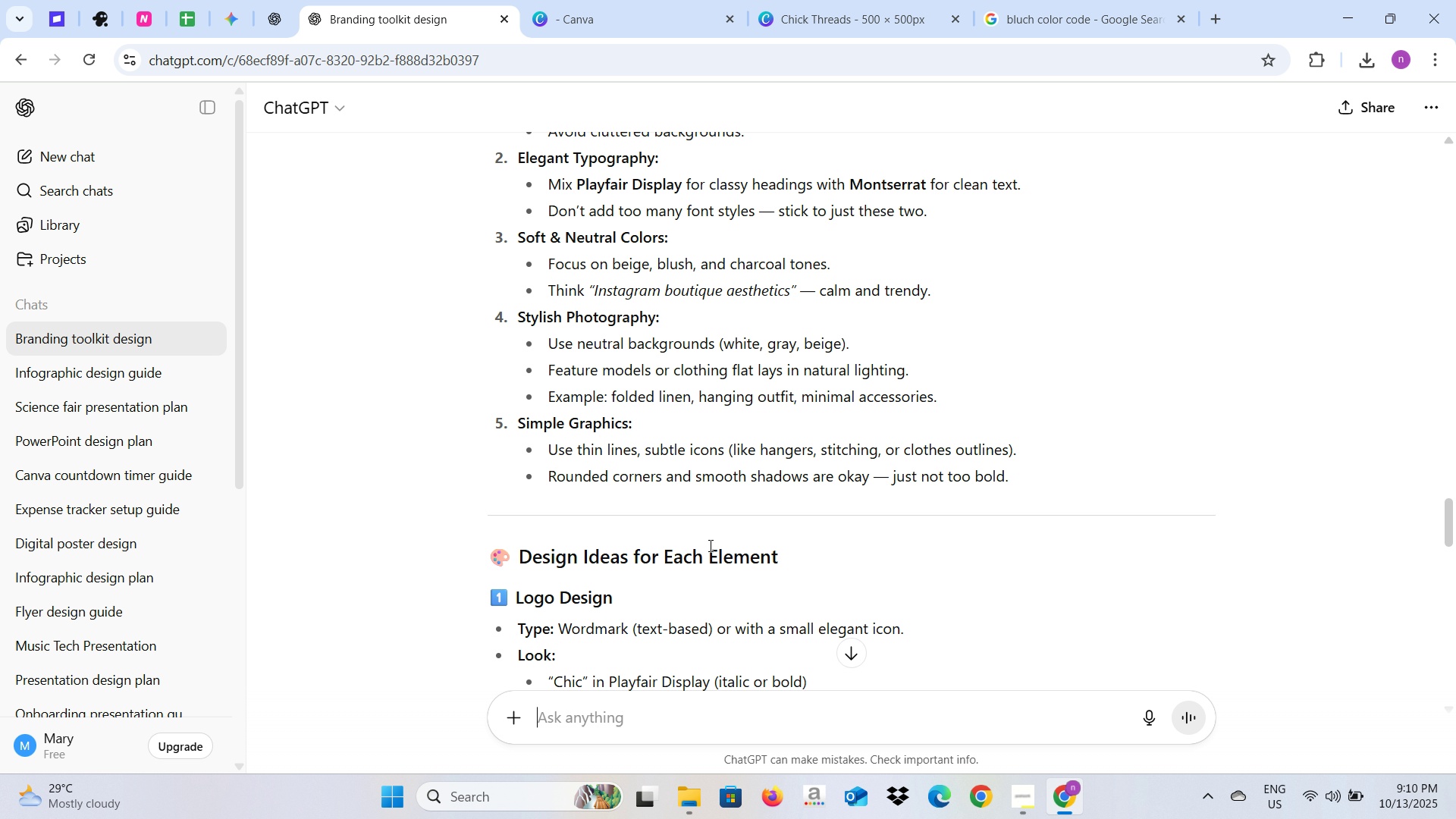 
wait(11.12)
 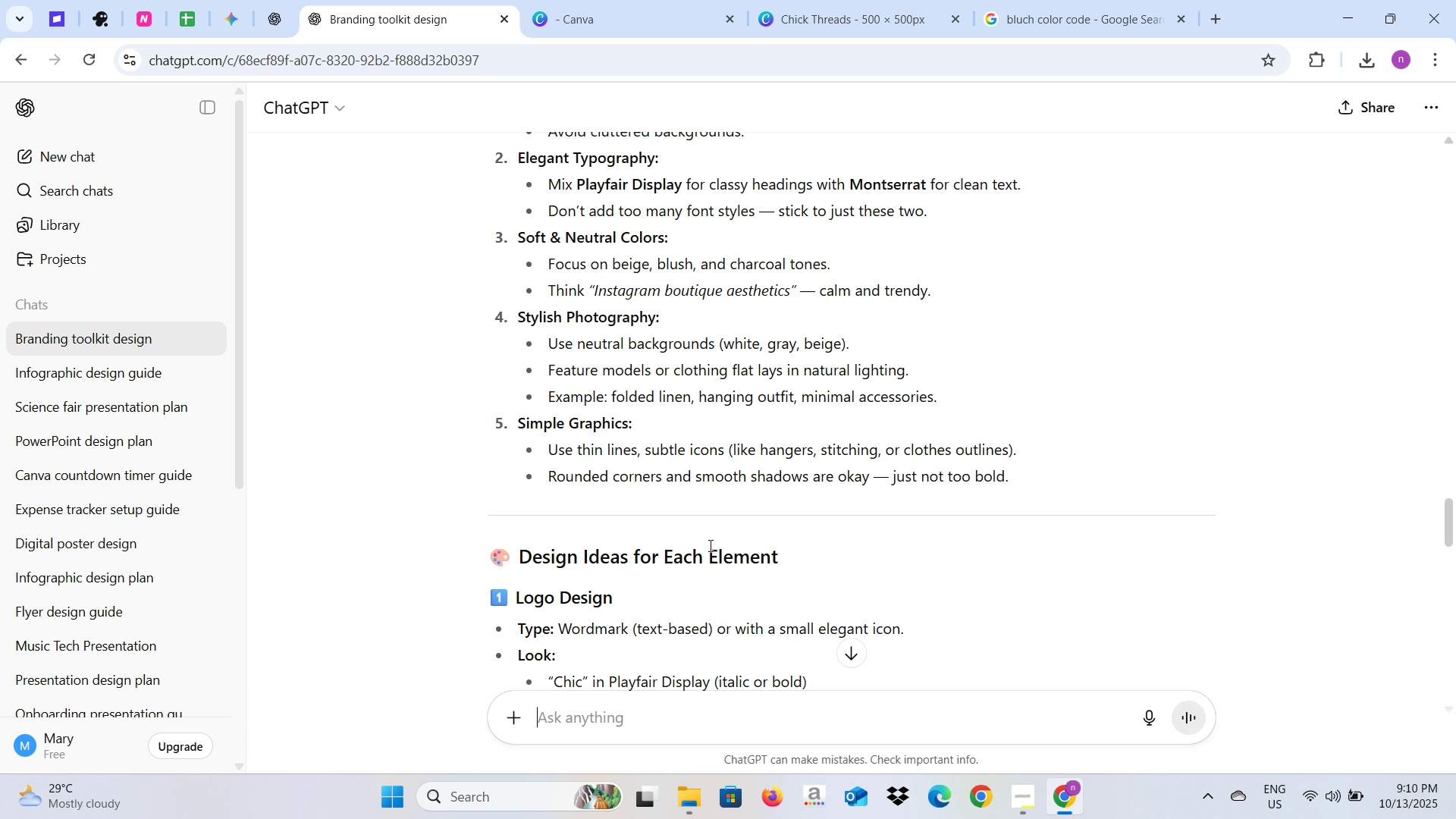 
scroll: coordinate [709, 545], scroll_direction: down, amount: 2.0
 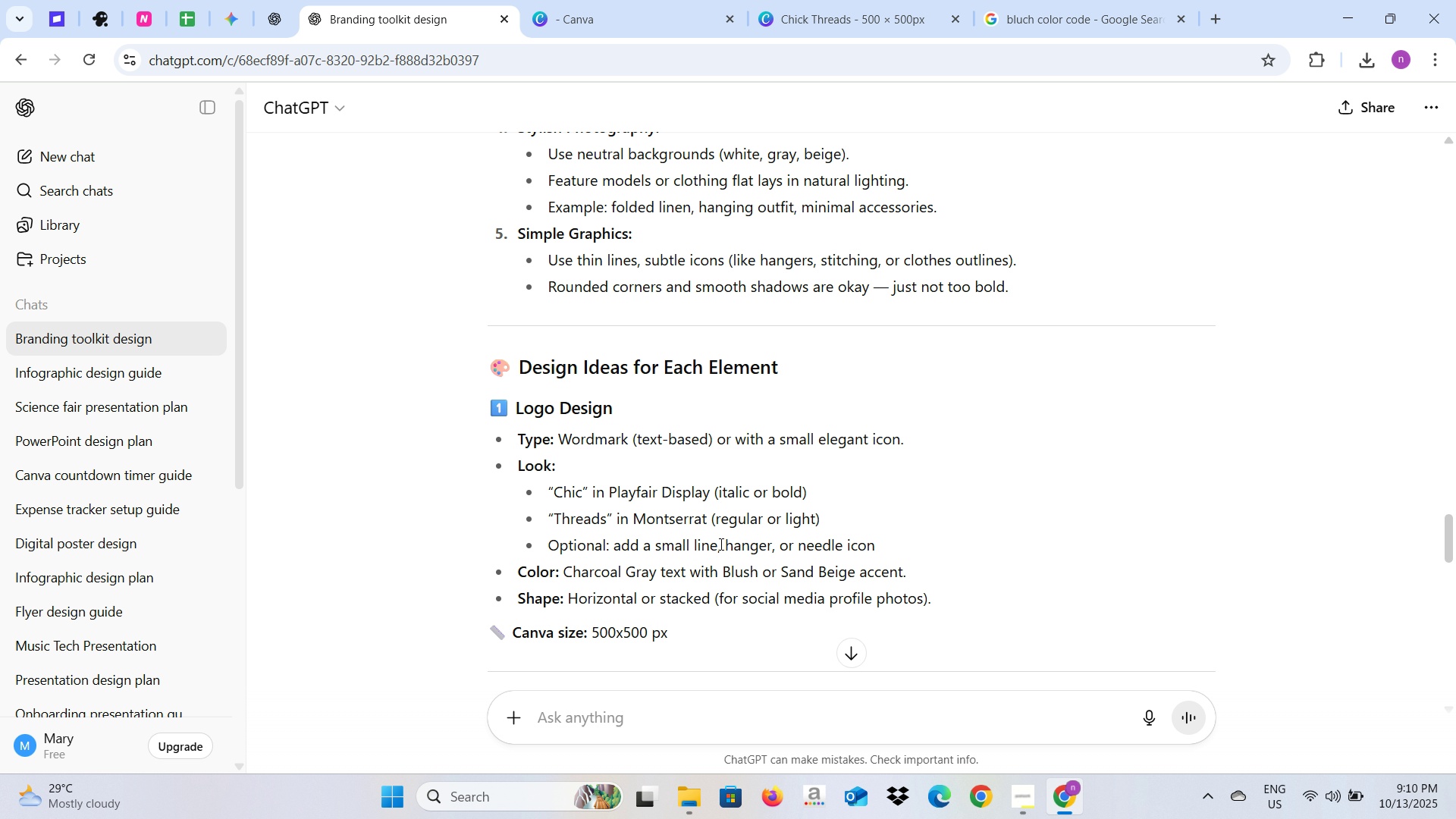 
wait(5.87)
 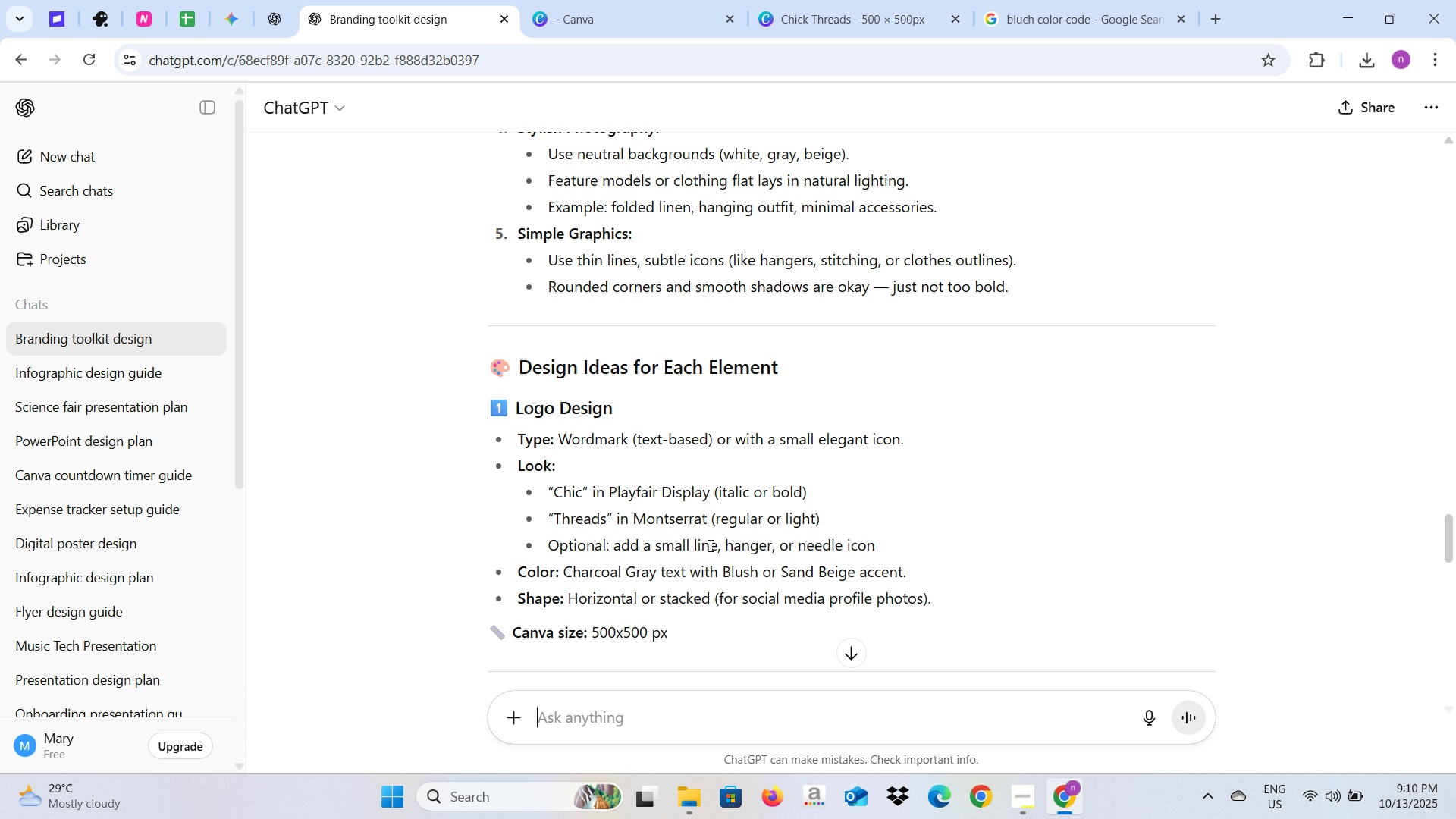 
left_click([816, 0])
 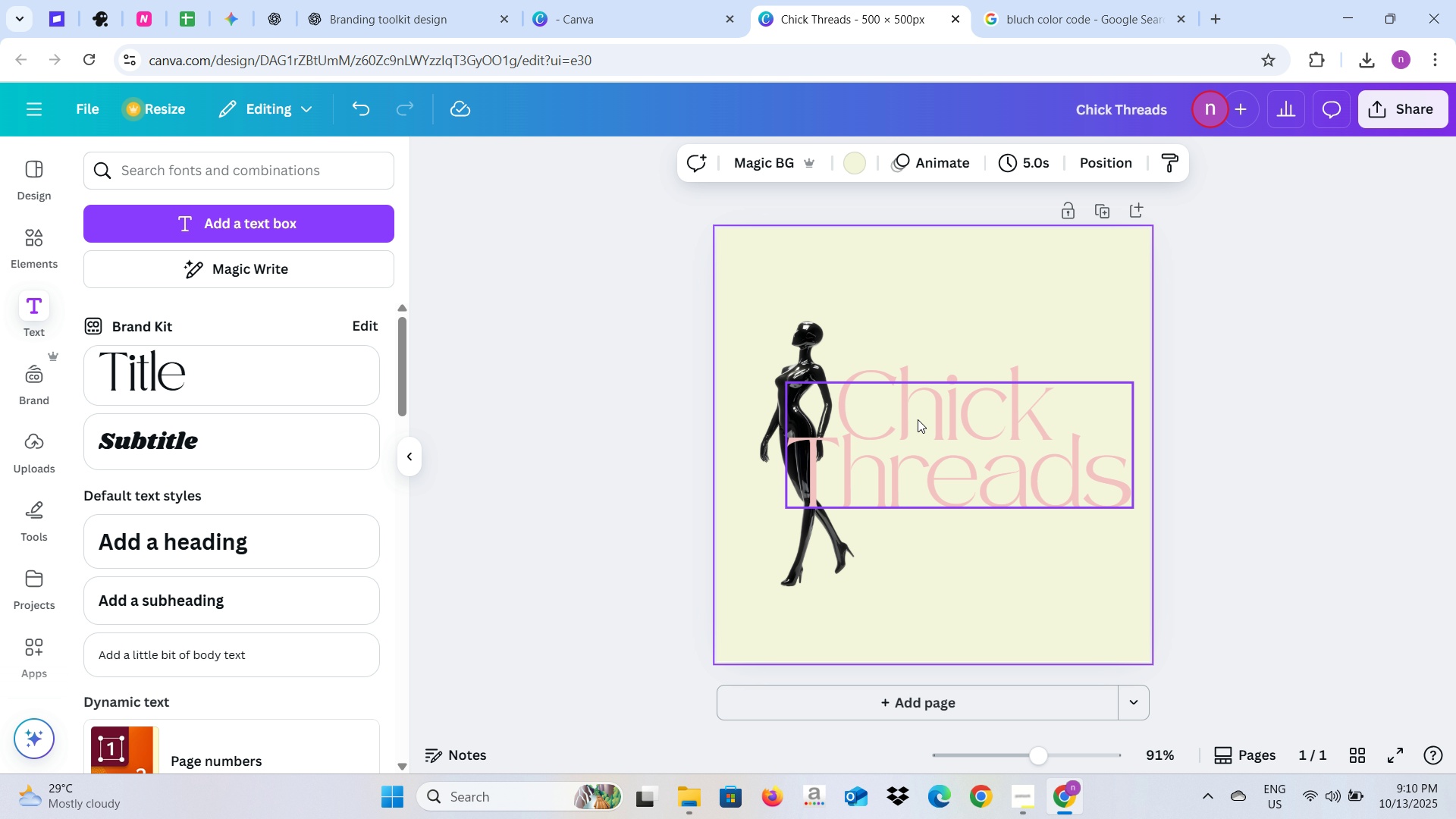 
left_click([918, 419])
 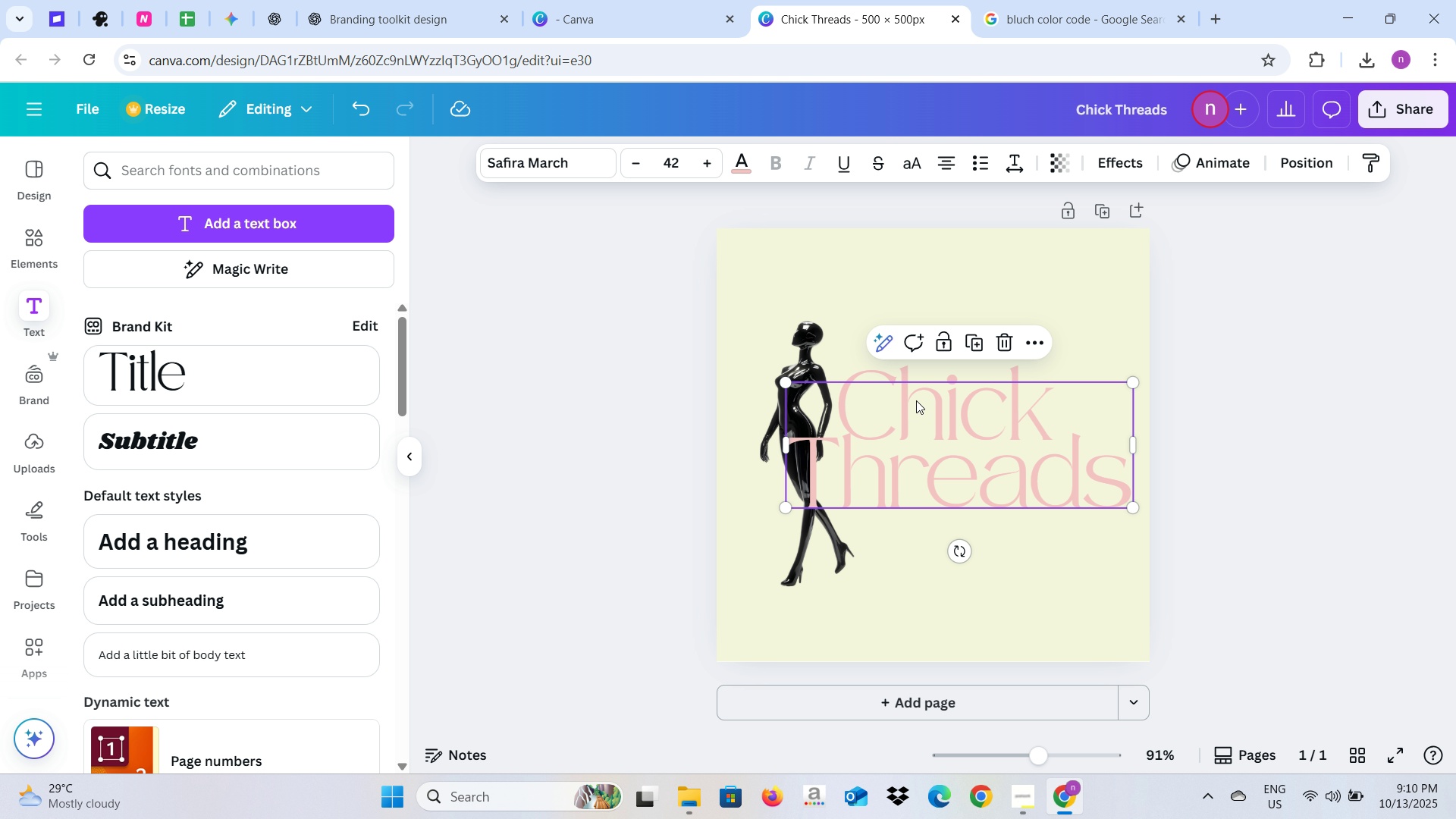 
hold_key(key=ControlLeft, duration=0.59)
 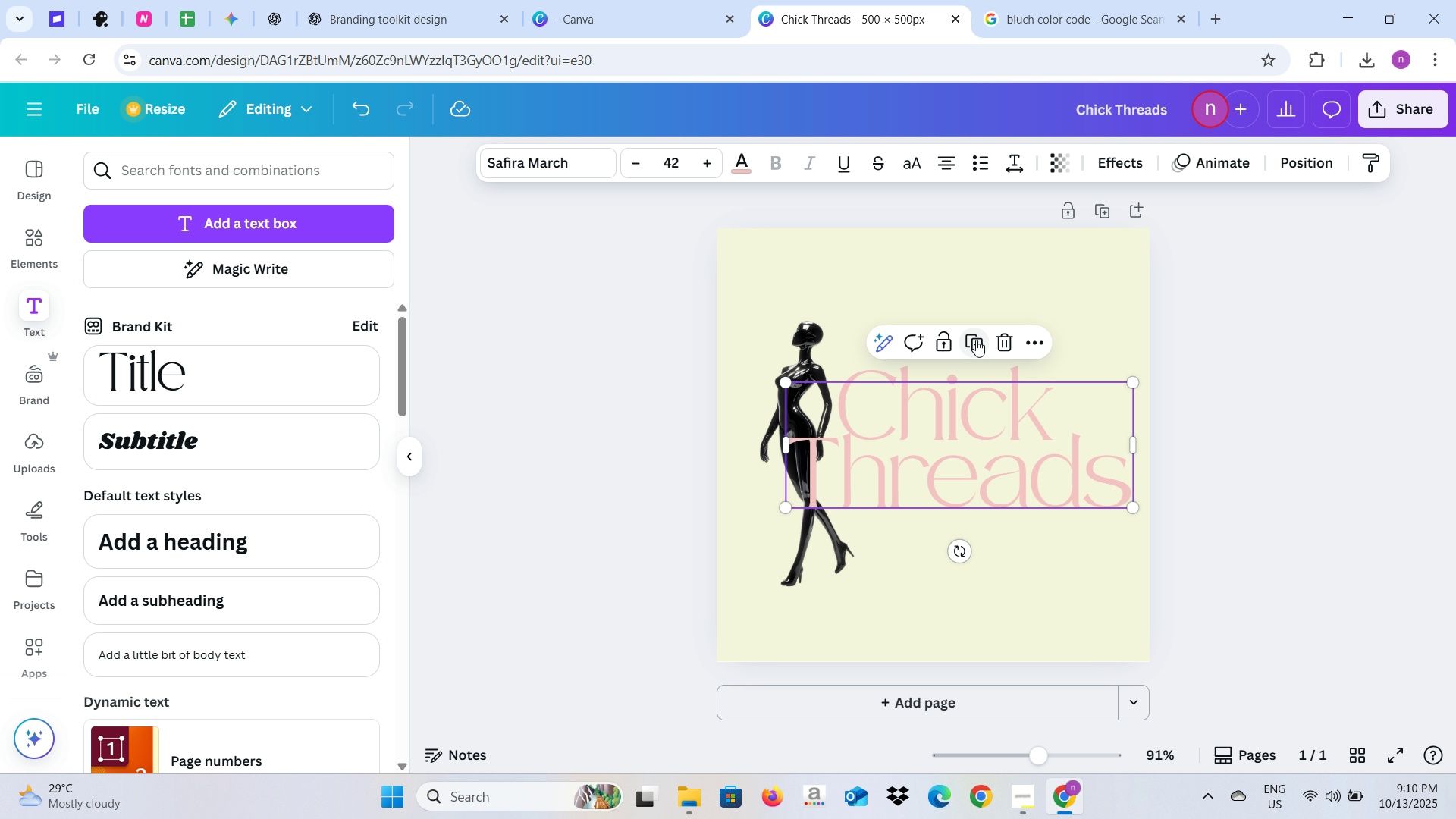 
left_click([976, 340])
 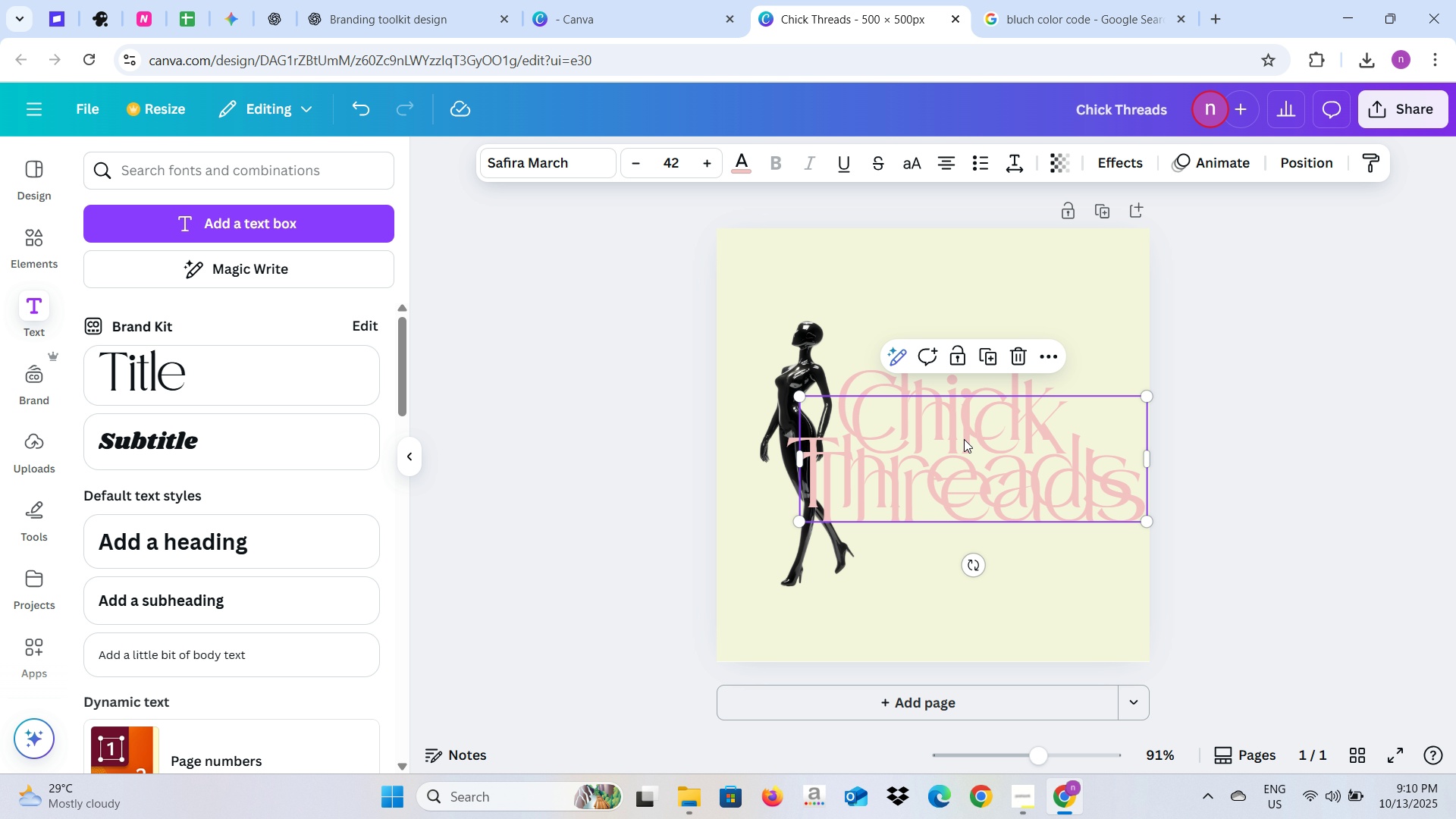 
left_click_drag(start_coordinate=[964, 439], to_coordinate=[960, 497])
 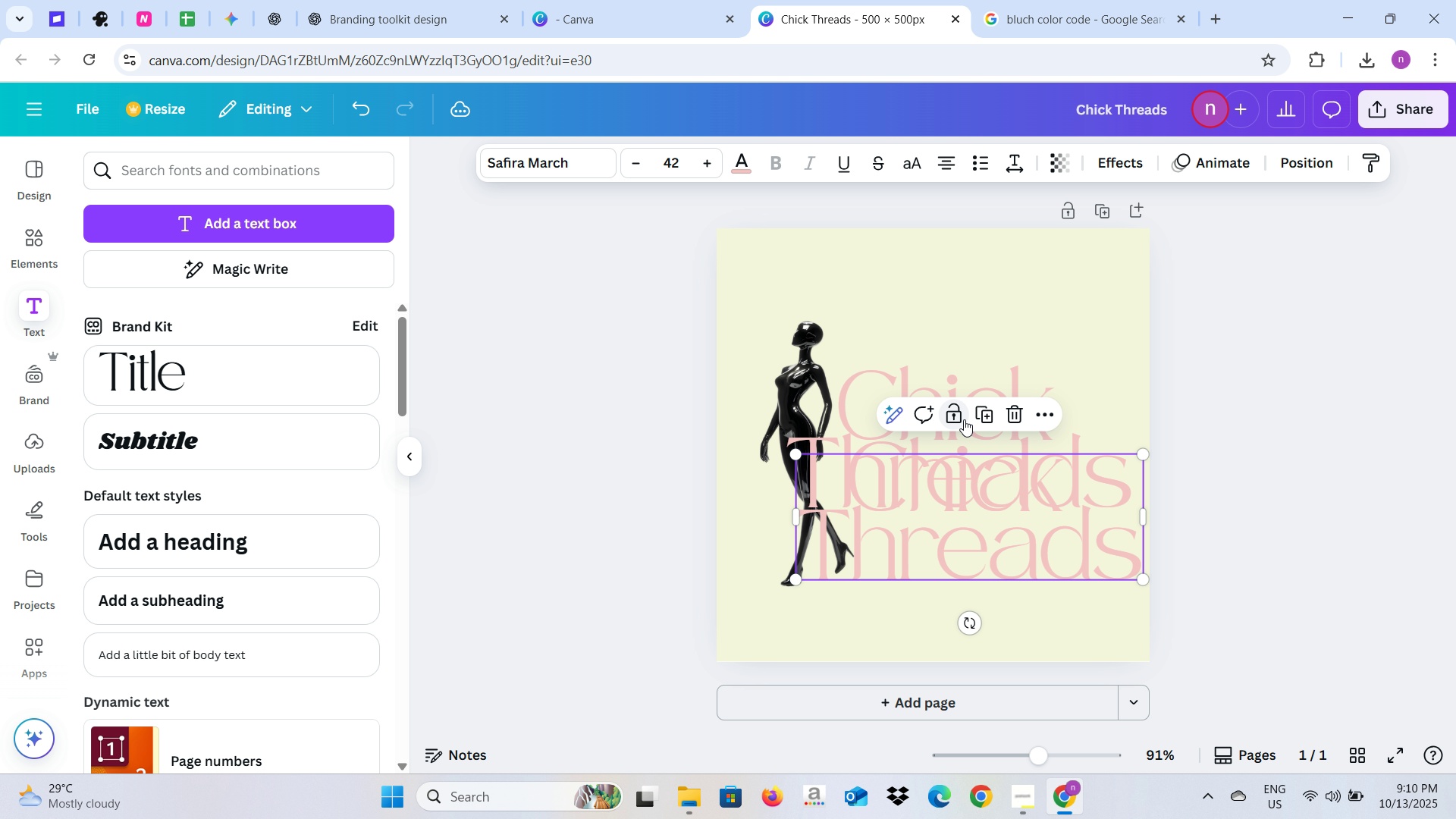 
left_click([964, 419])
 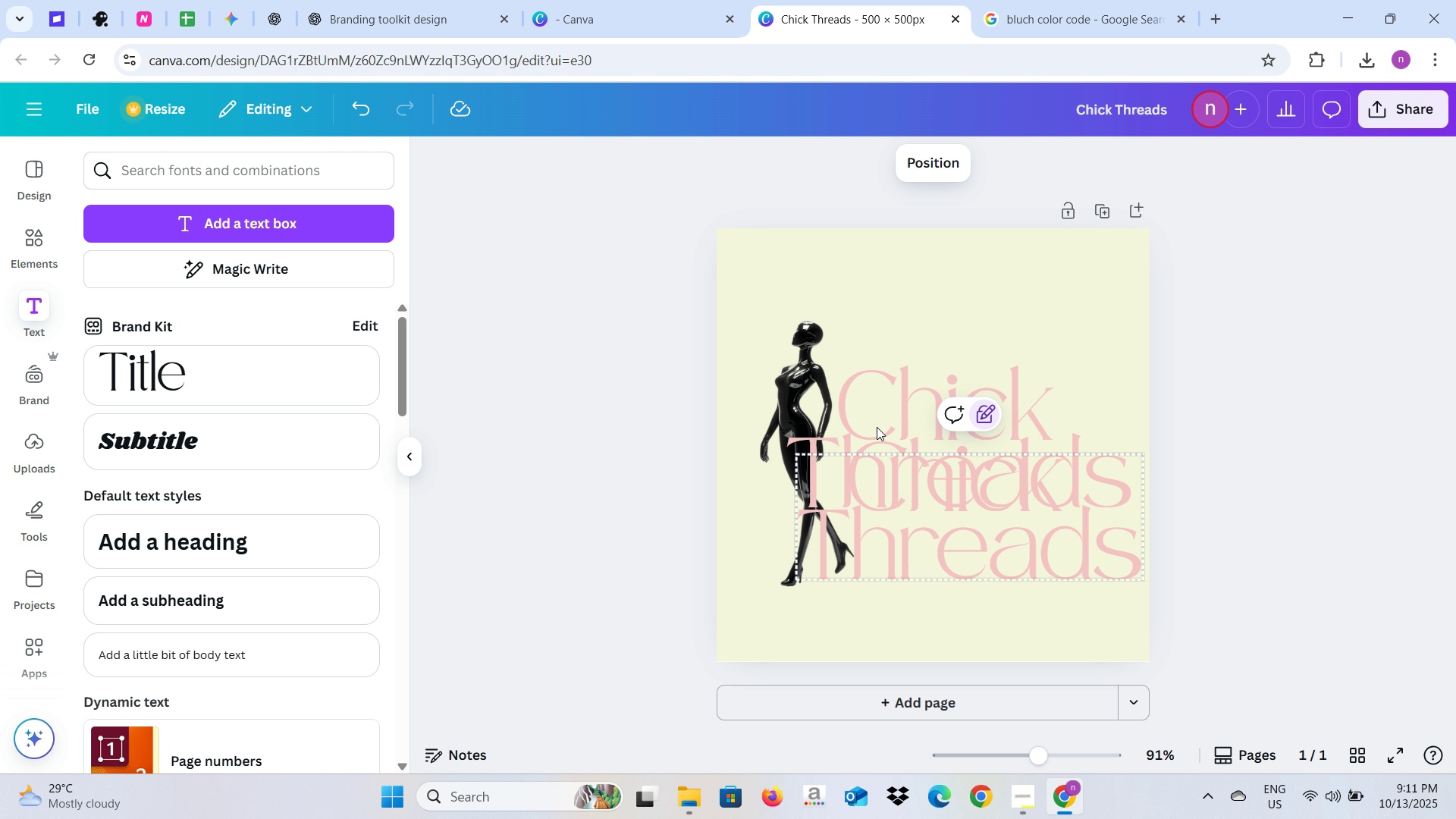 
key(Control+Z)
 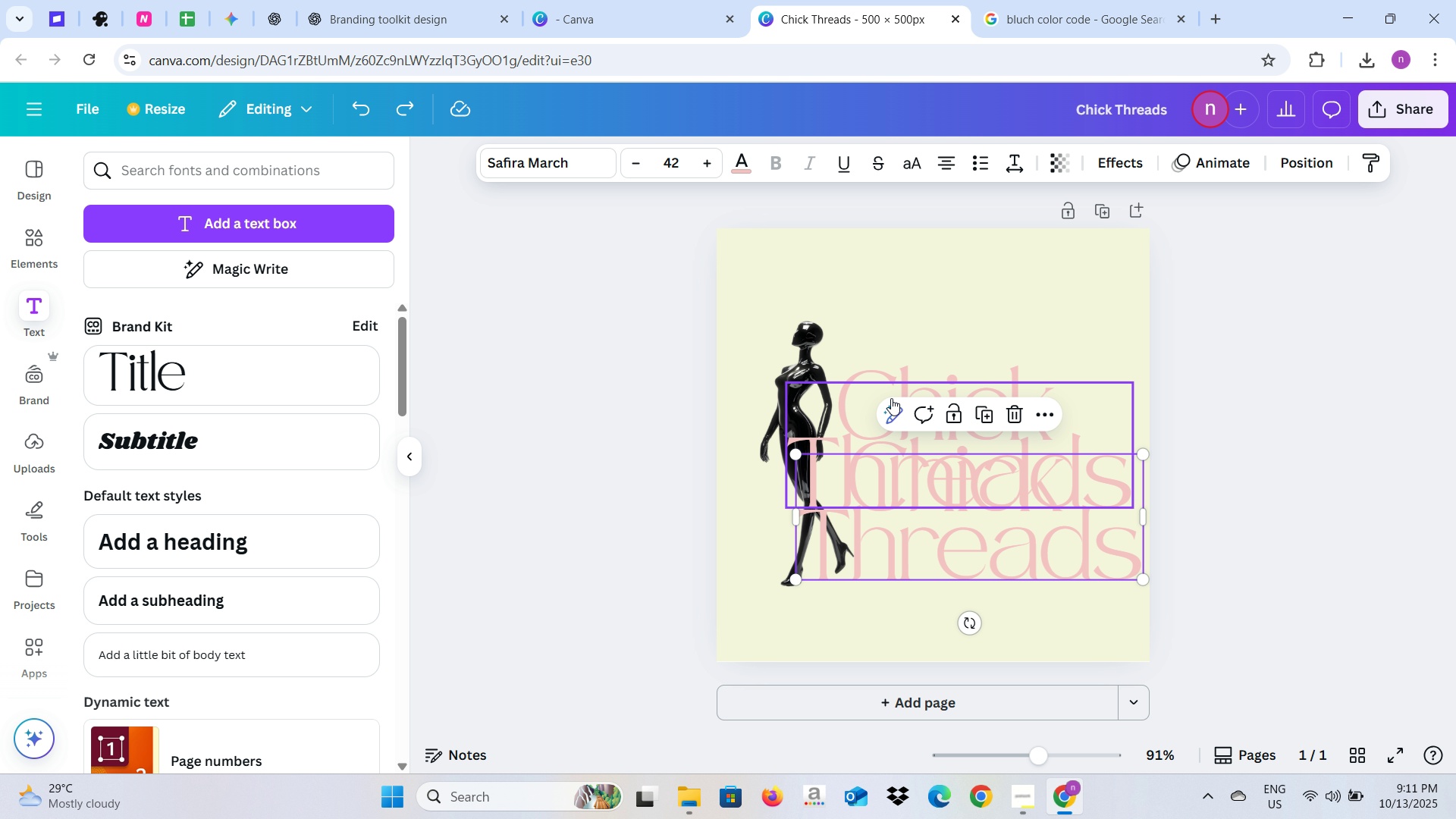 
left_click([891, 398])
 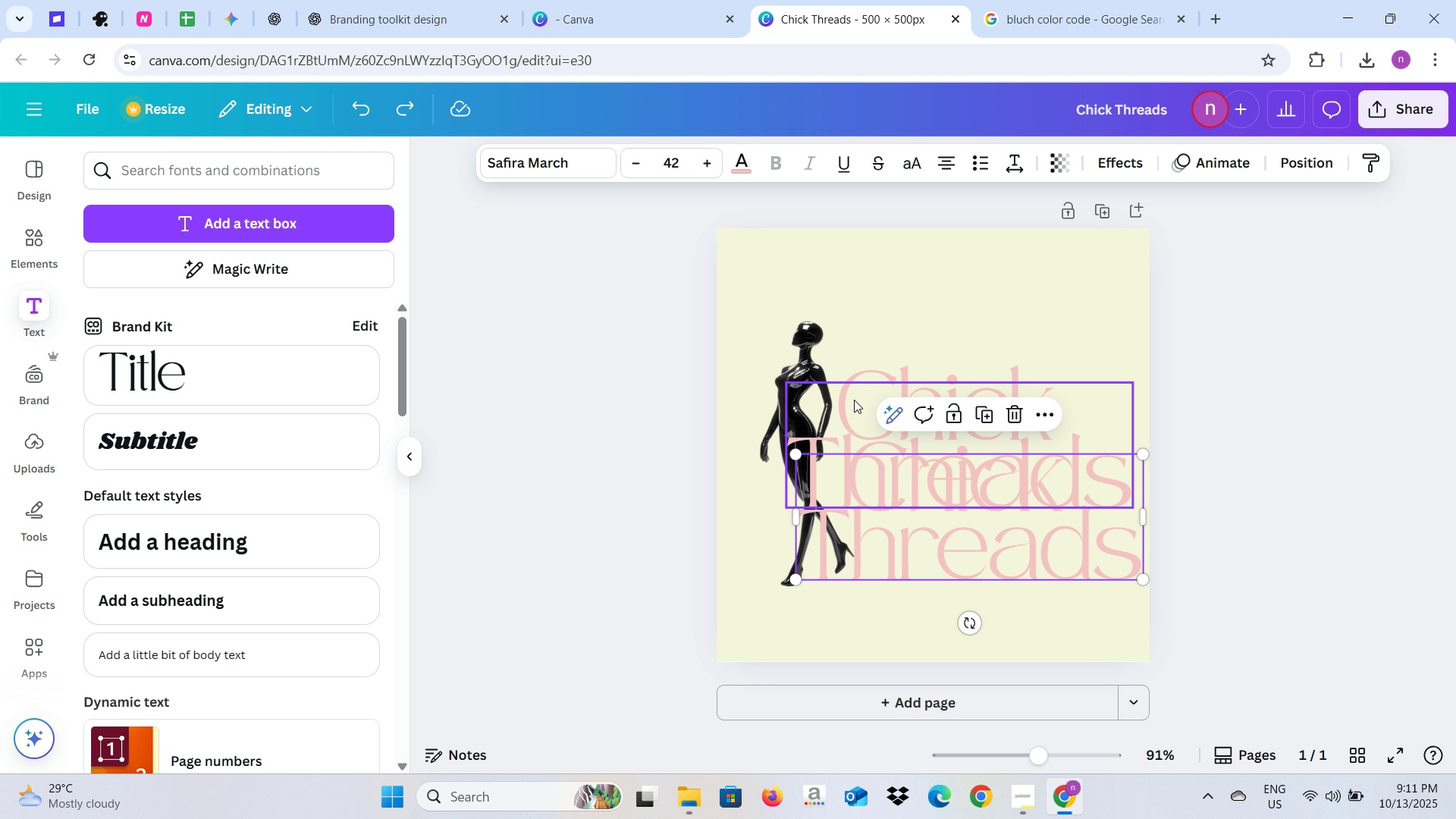 
left_click([854, 400])
 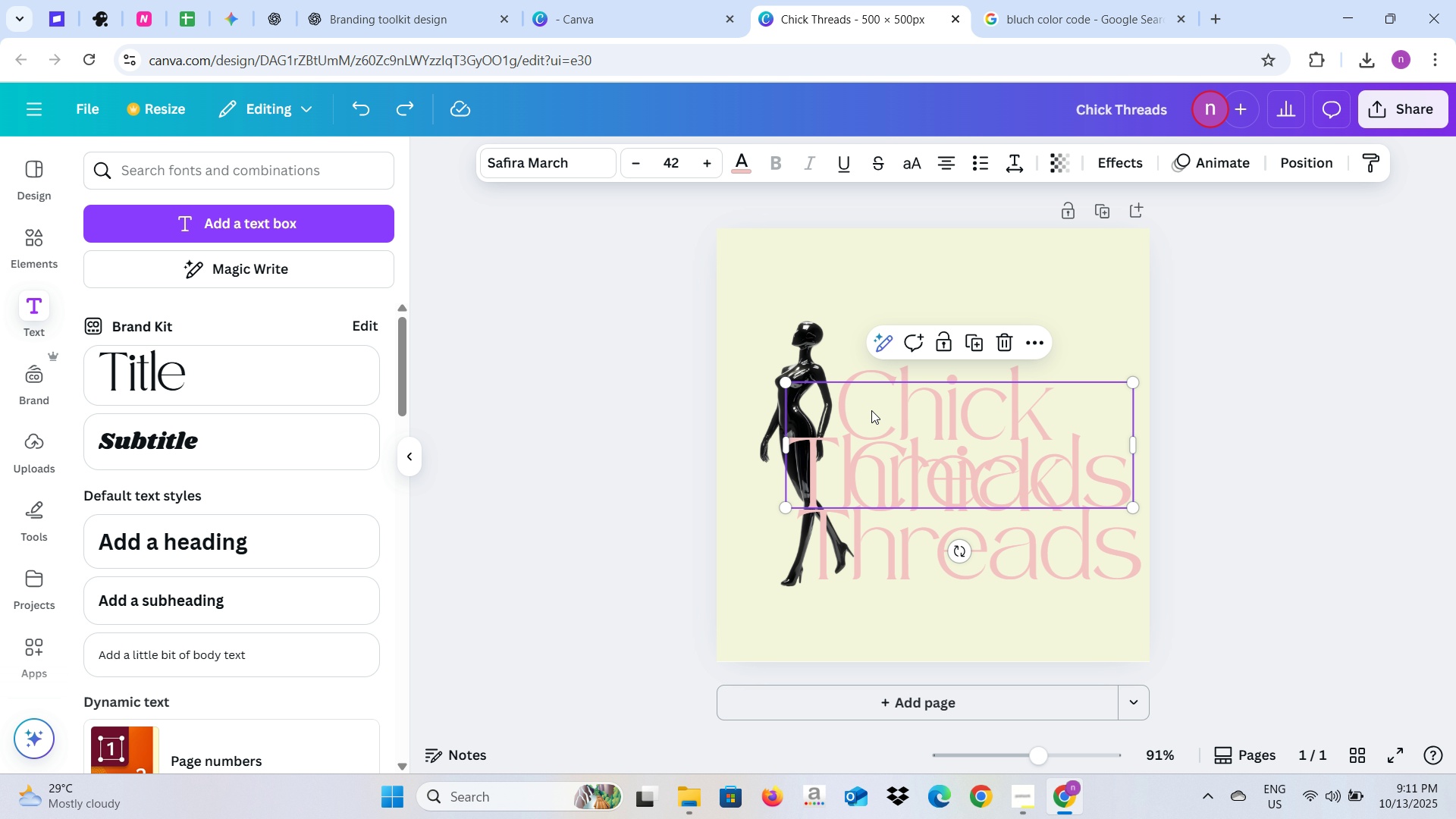 
double_click([871, 410])
 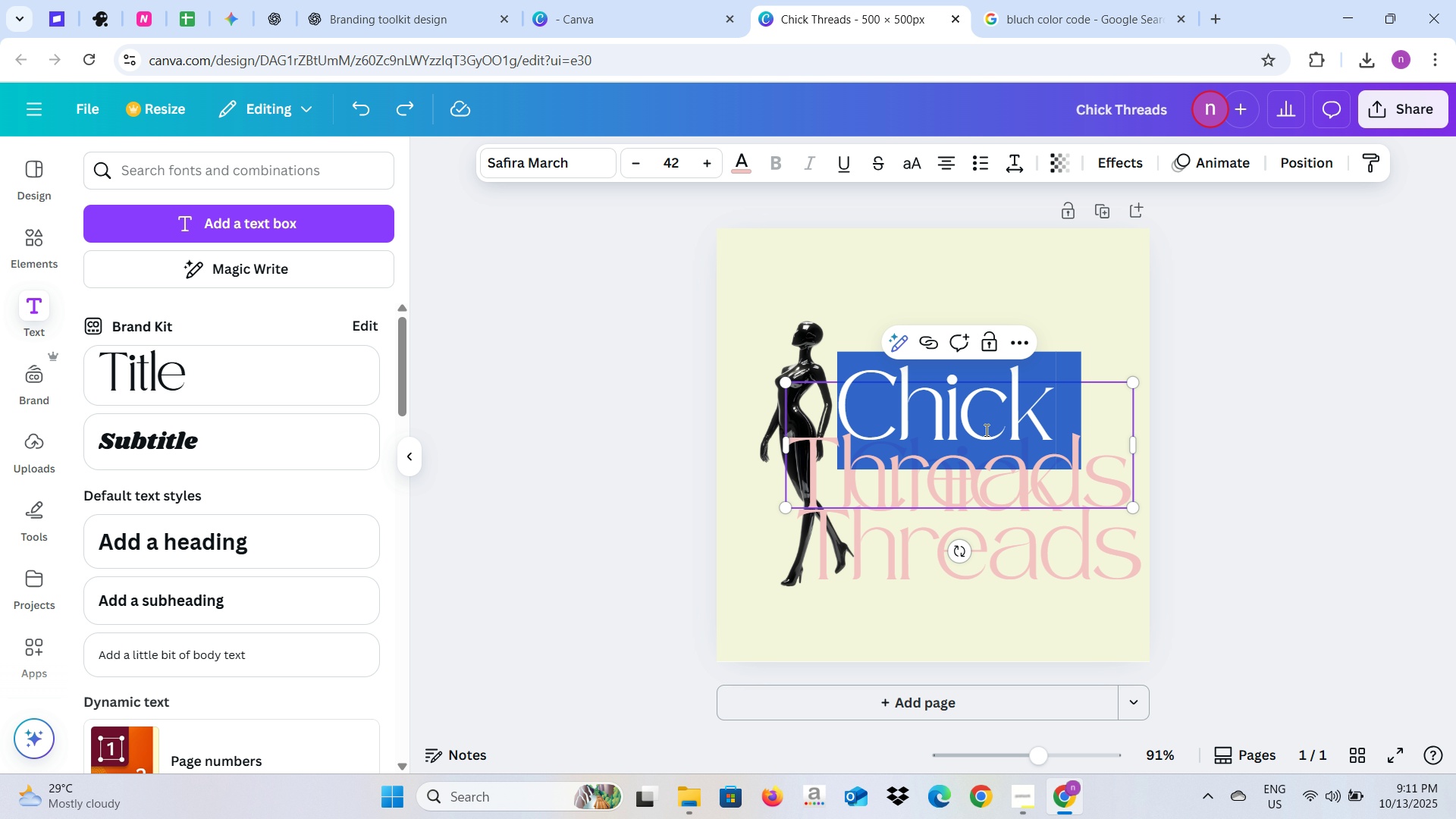 
left_click([985, 430])
 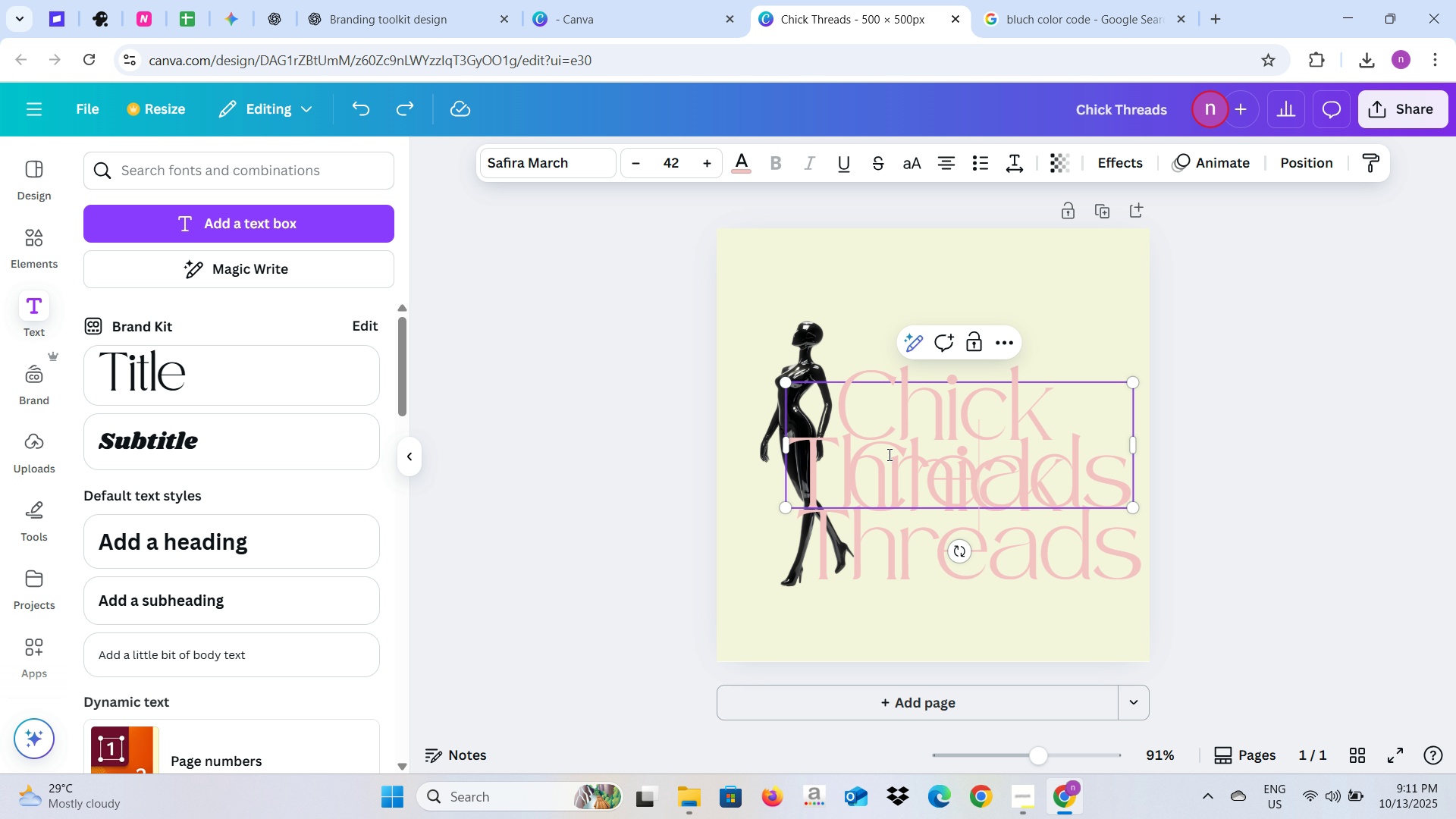 
key(Backspace)
 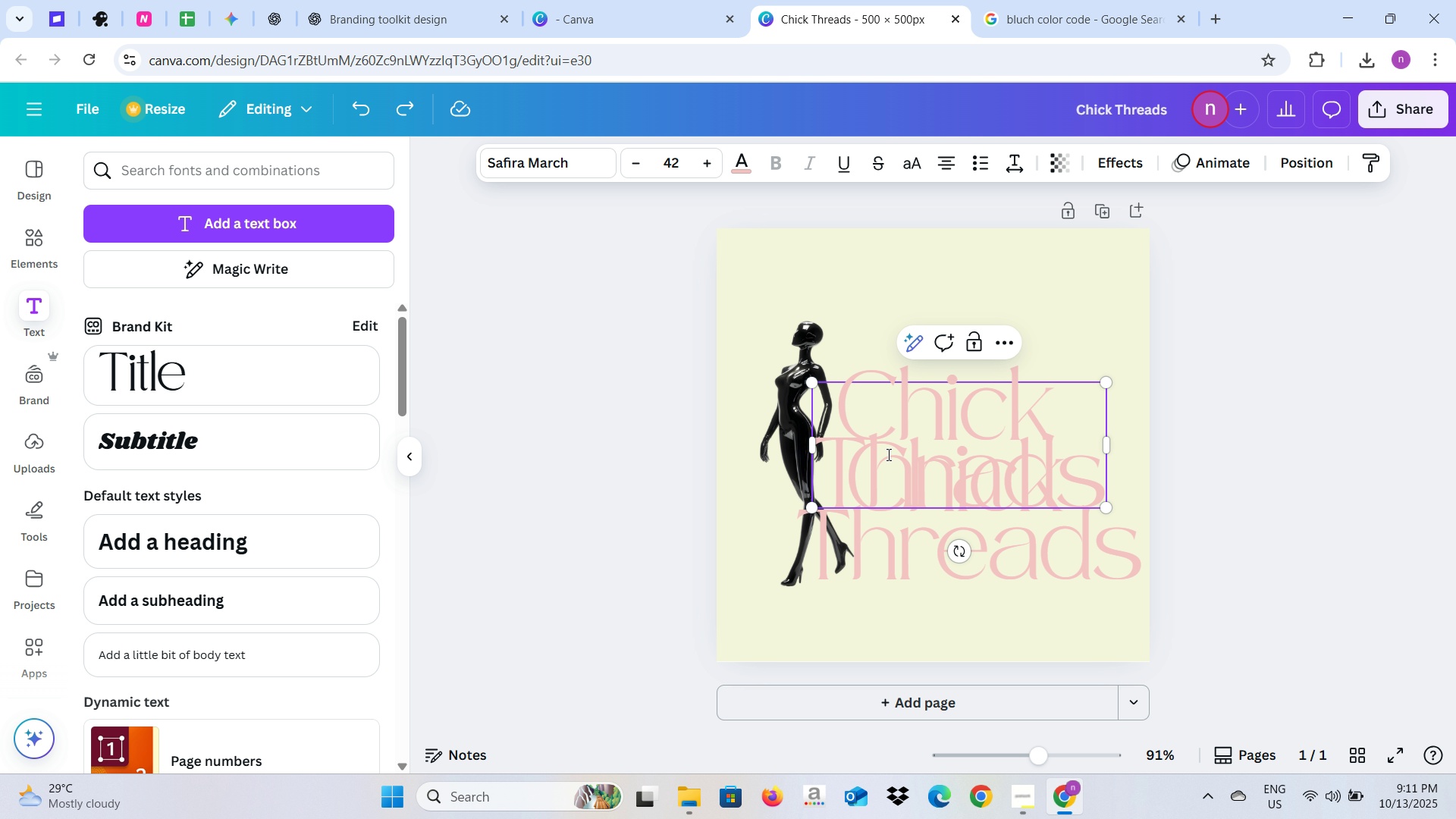 
key(Backspace)
 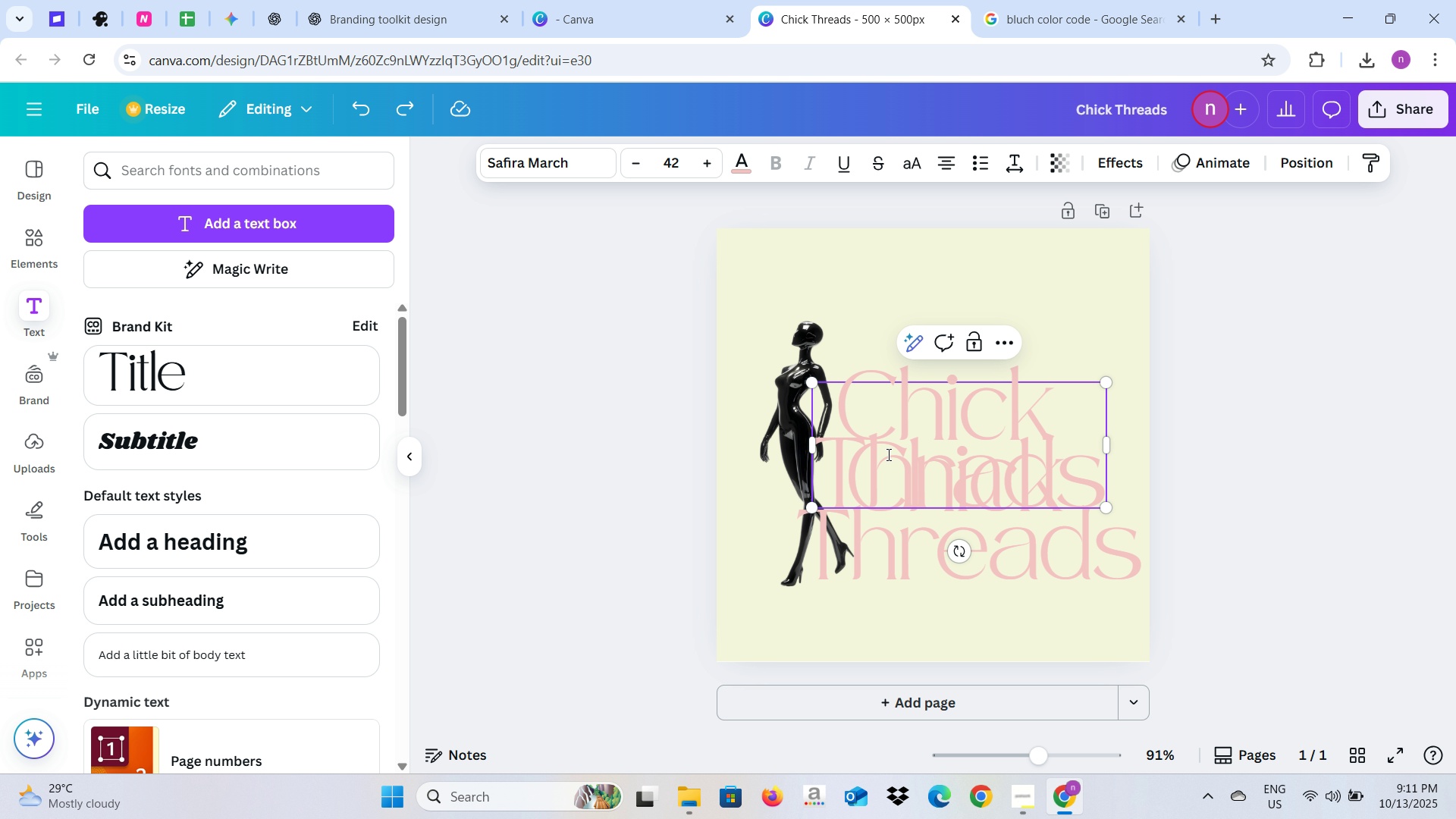 
key(Backspace)
 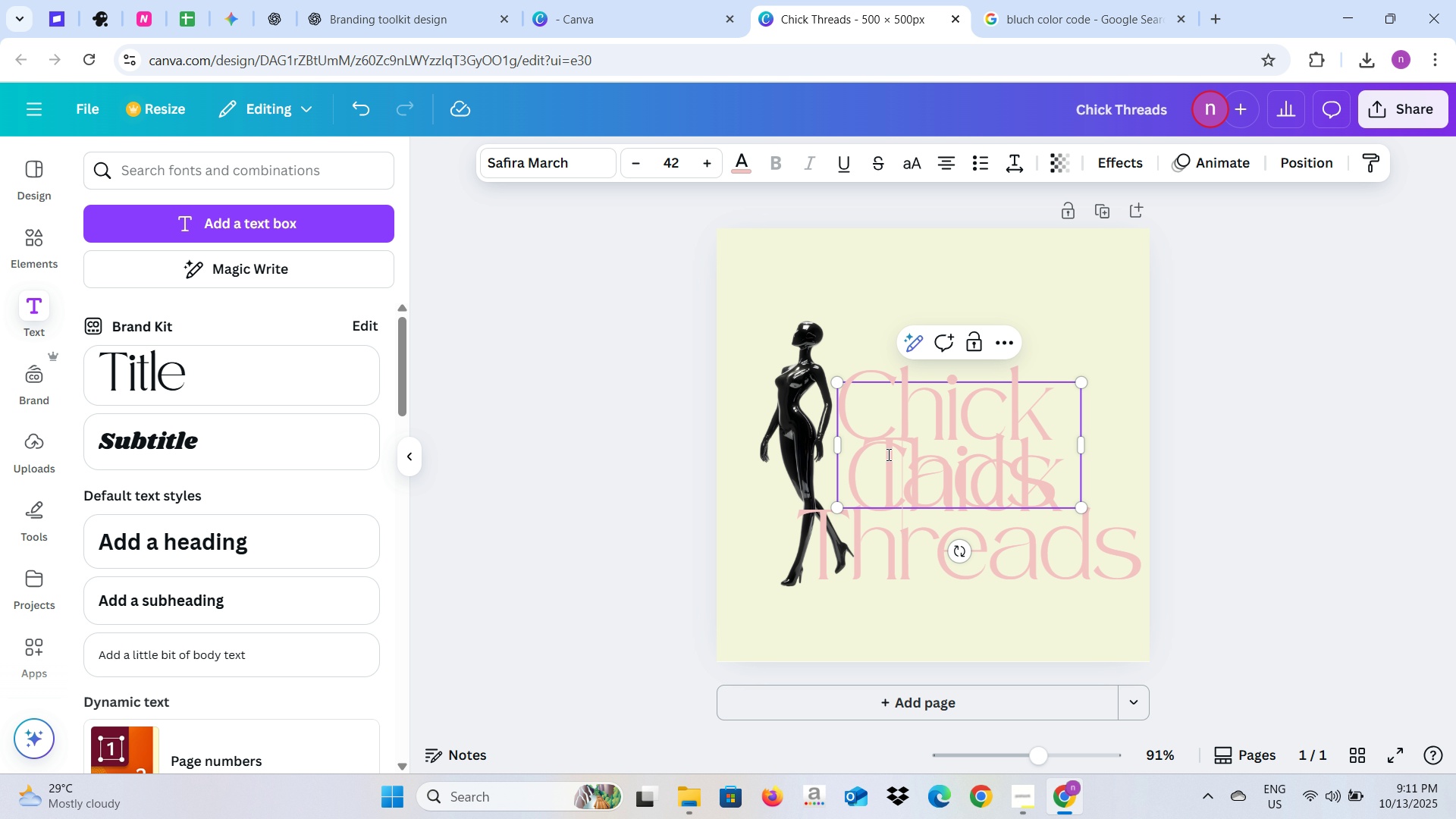 
key(Backspace)
 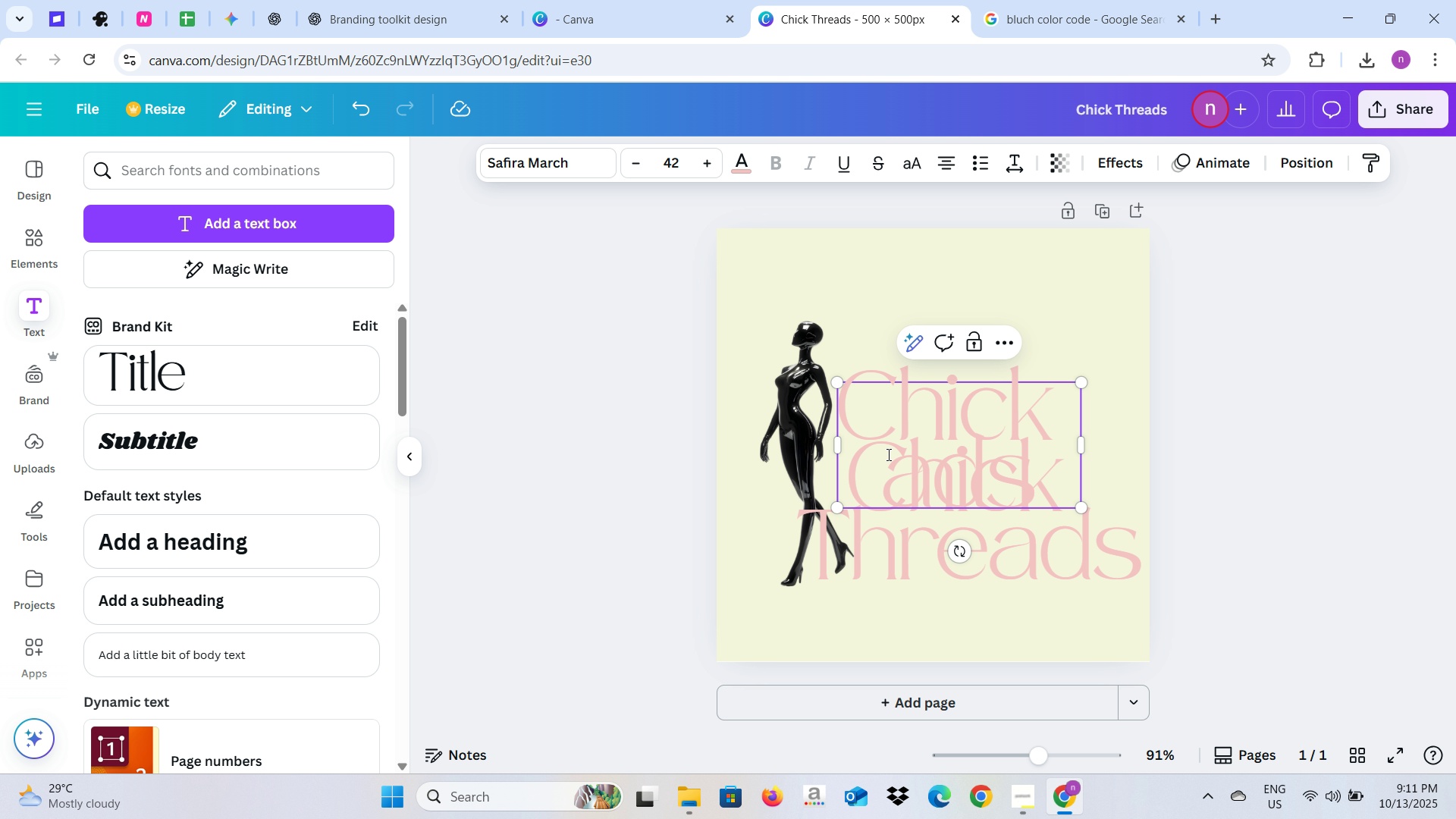 
key(Backspace)
 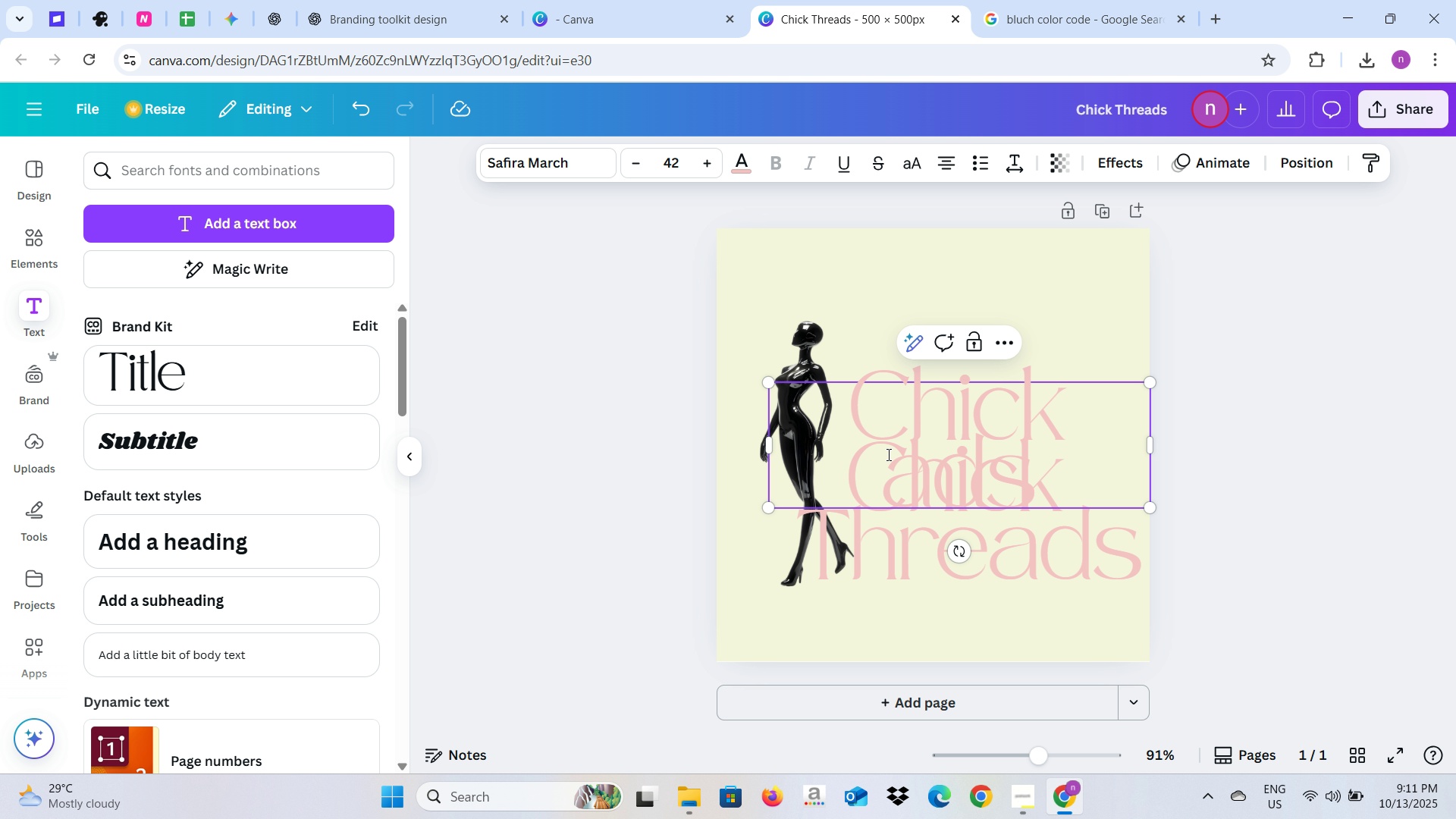 
key(ArrowRight)
 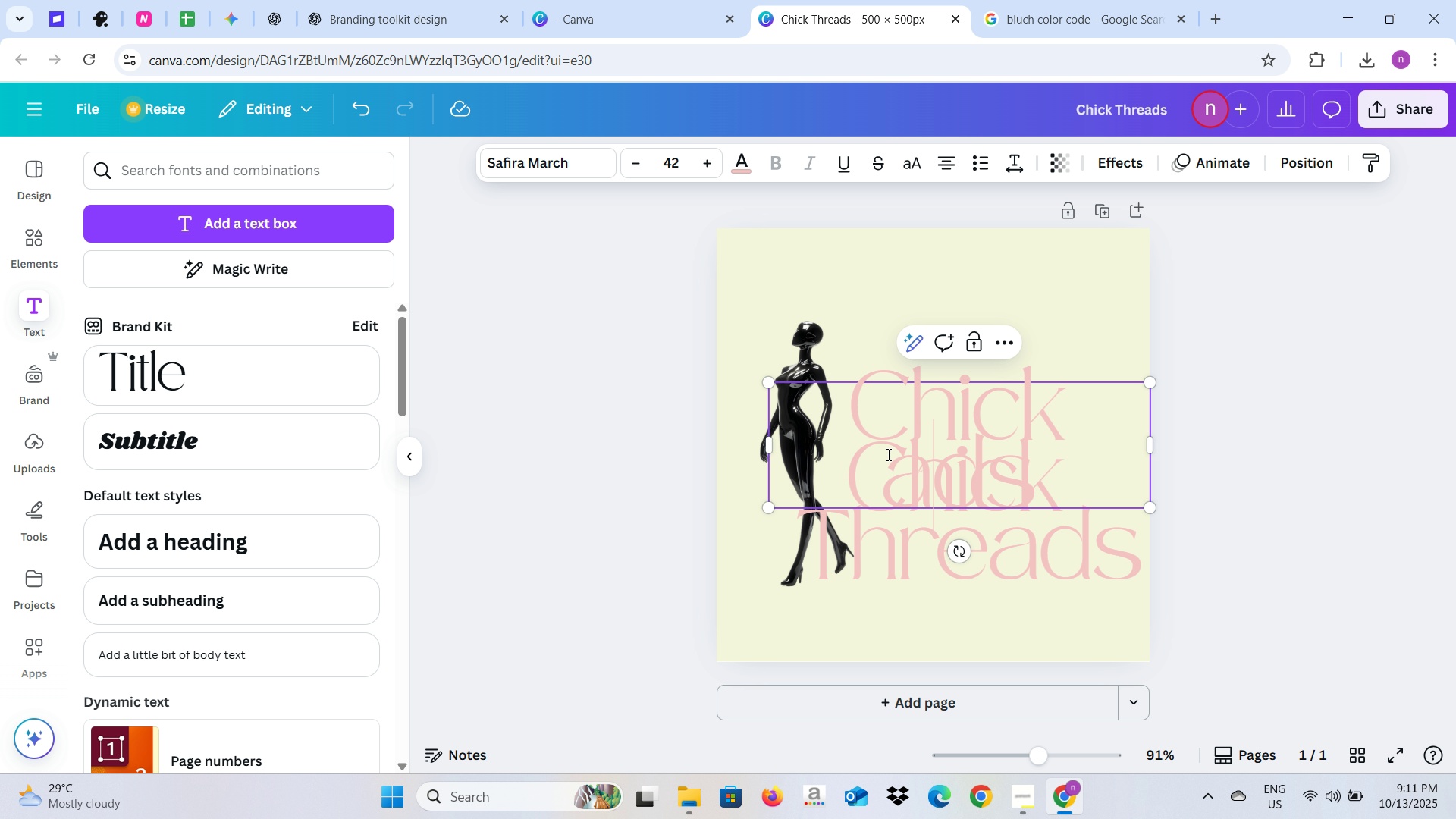 
key(ArrowRight)
 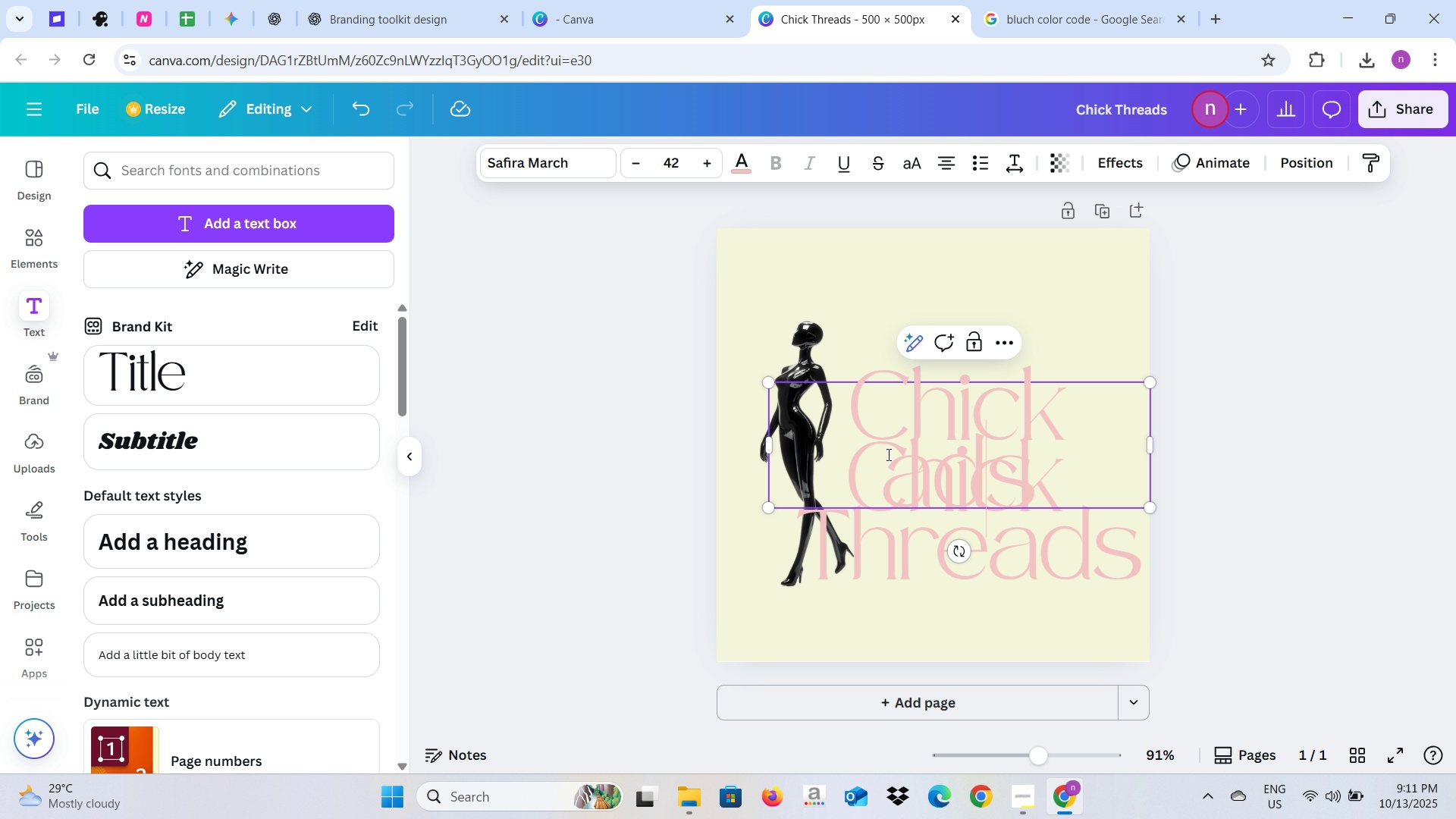 
key(ArrowRight)
 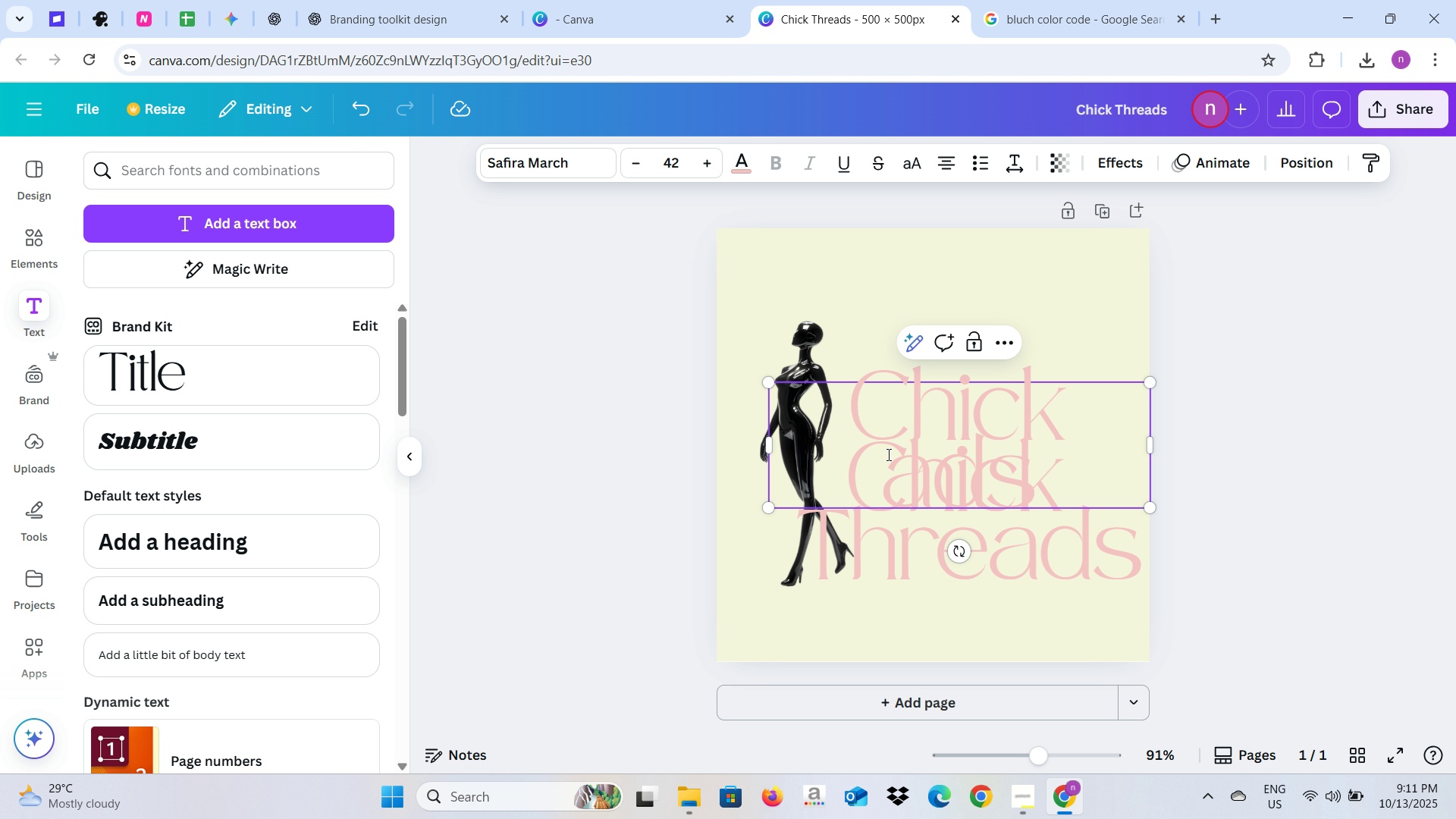 
key(Backspace)
 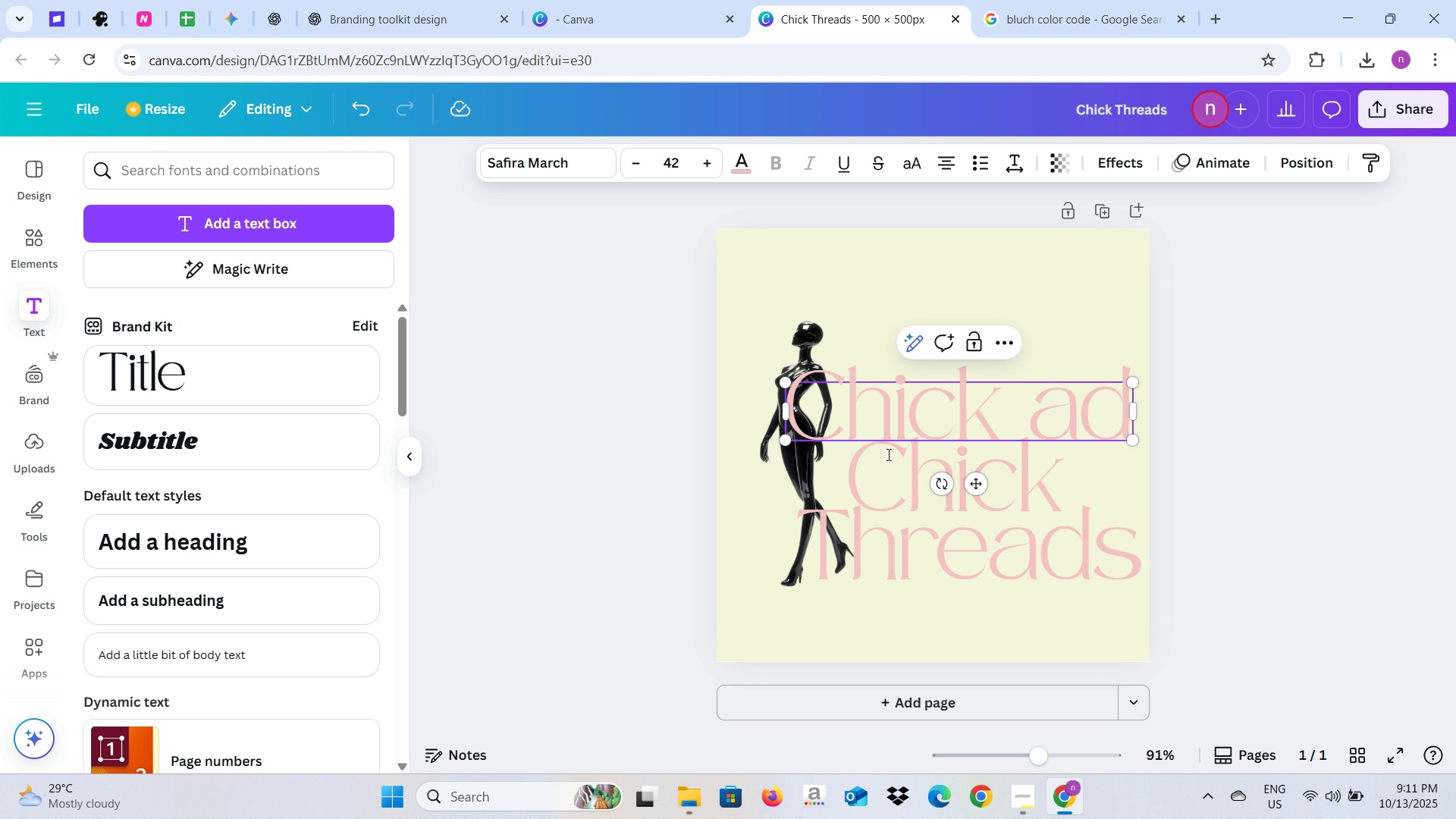 
key(Backspace)
 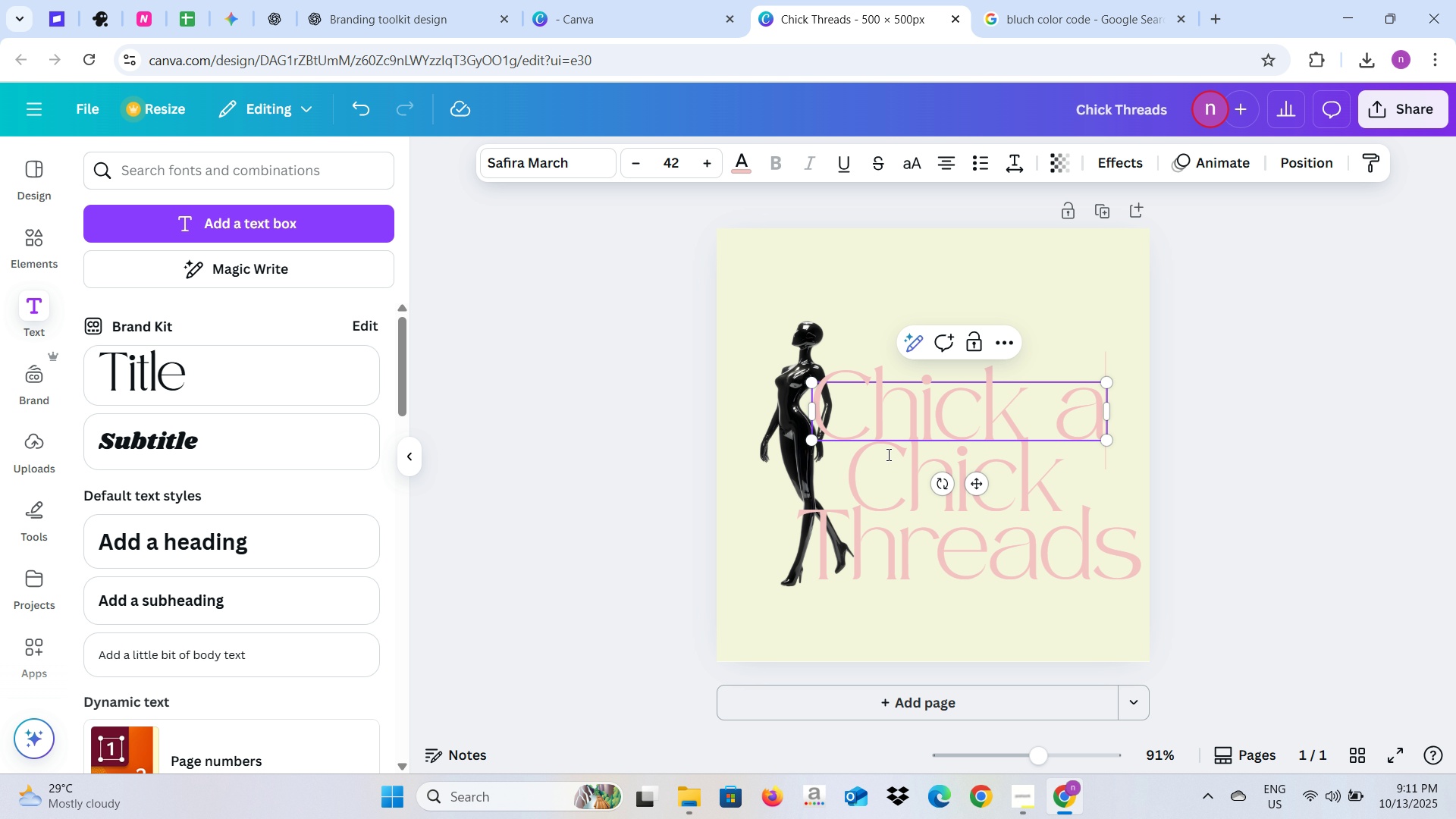 
key(Backspace)
 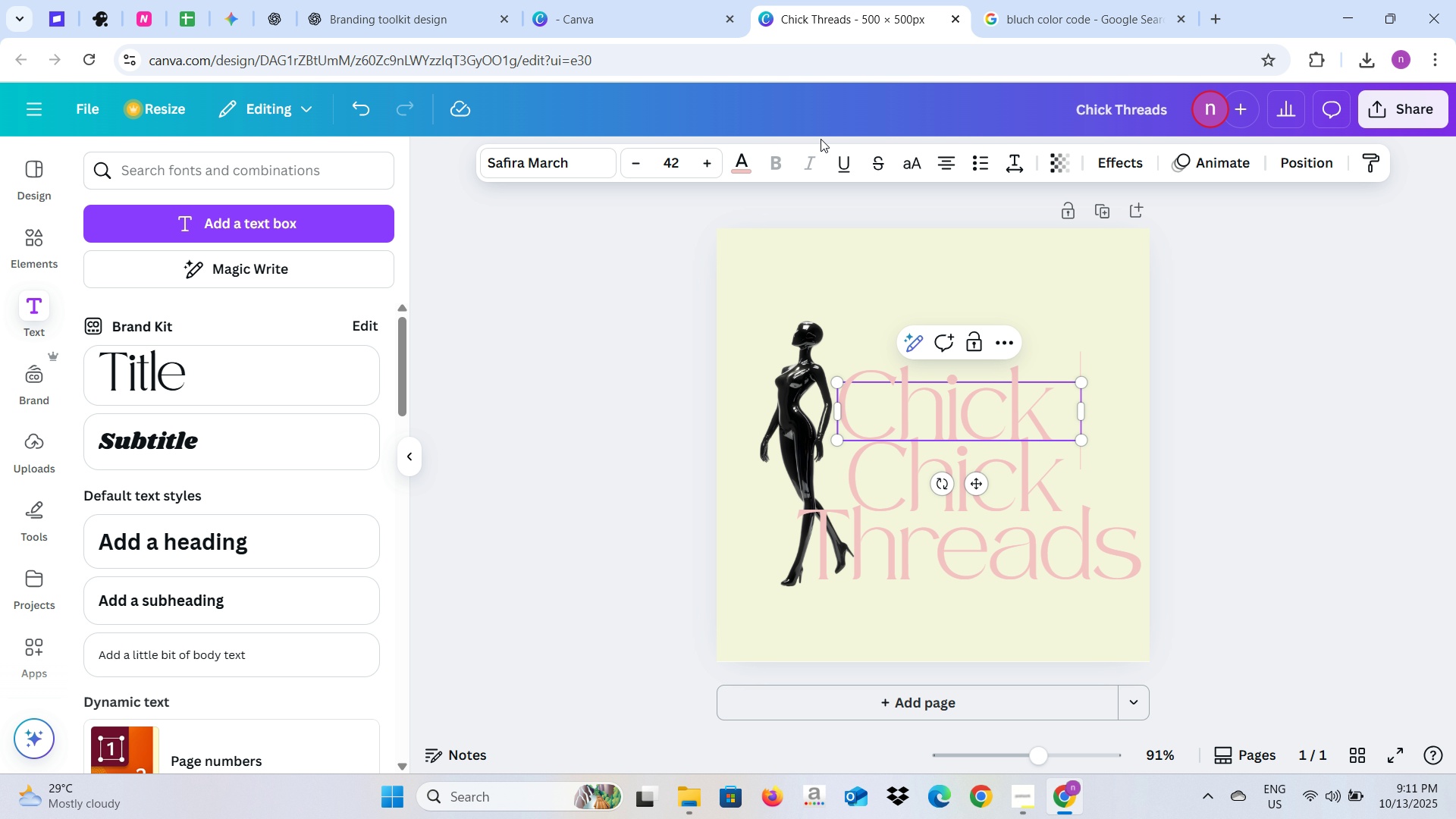 
left_click([911, 413])
 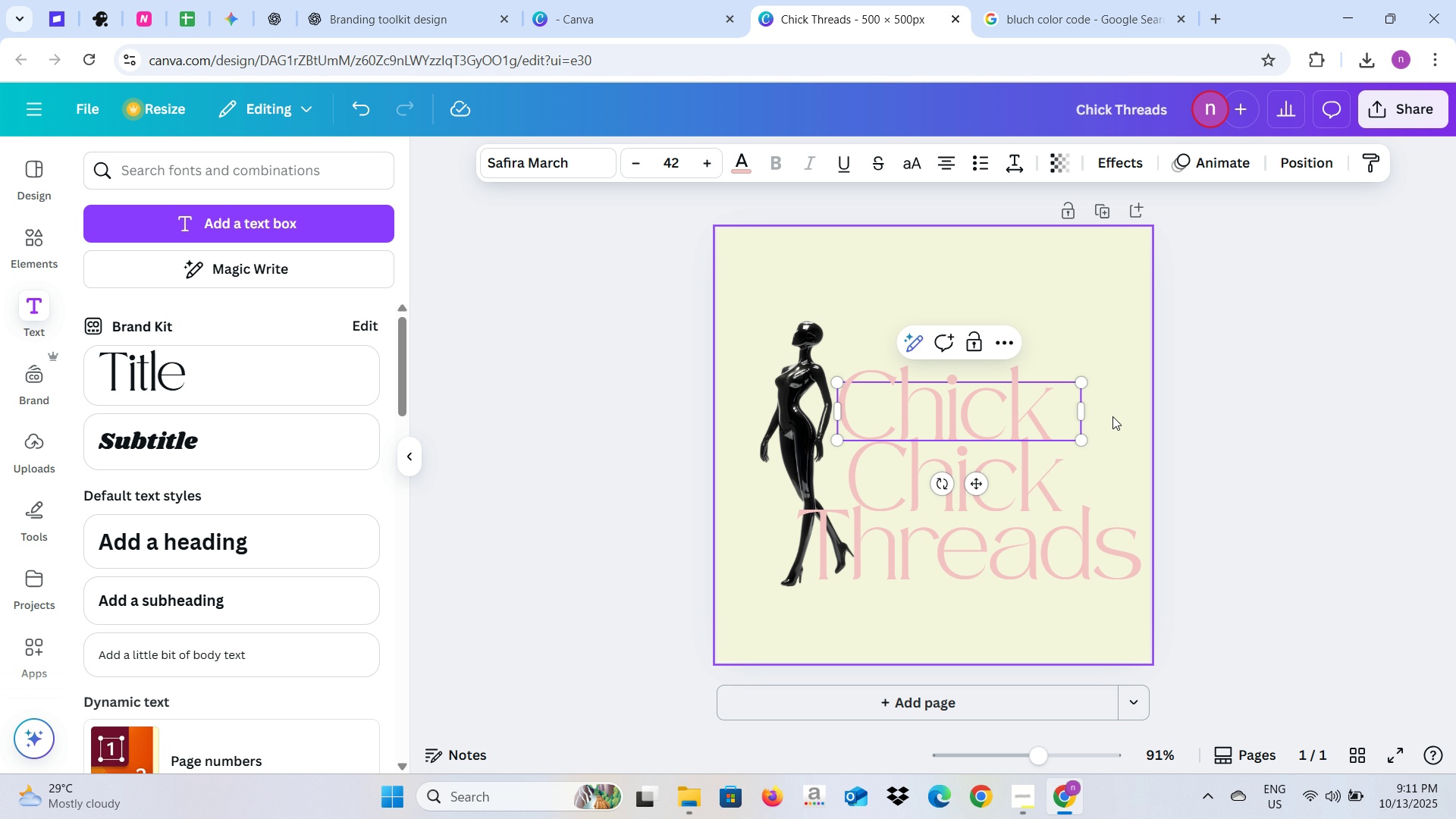 
left_click([1118, 421])
 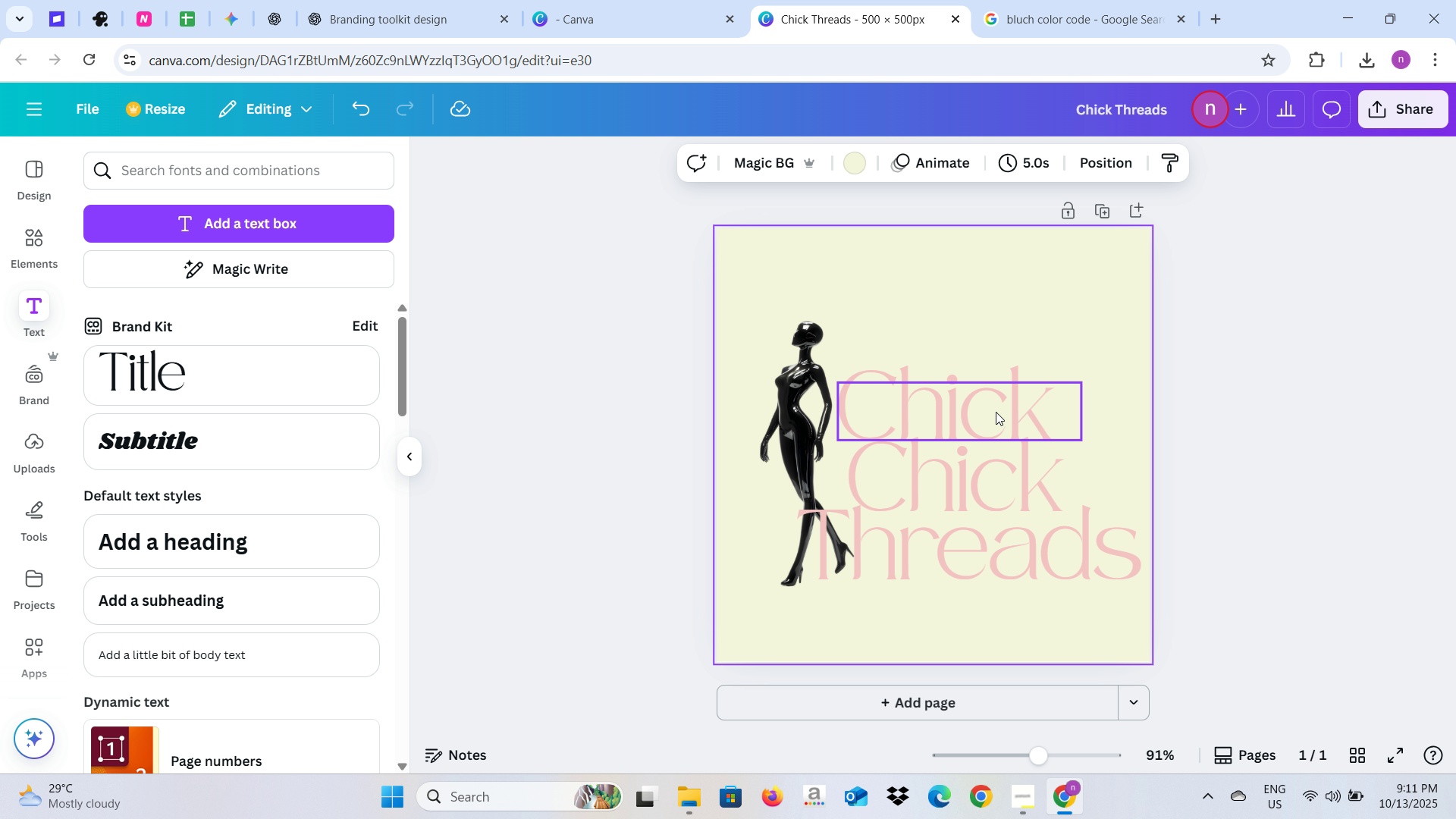 
left_click([996, 412])
 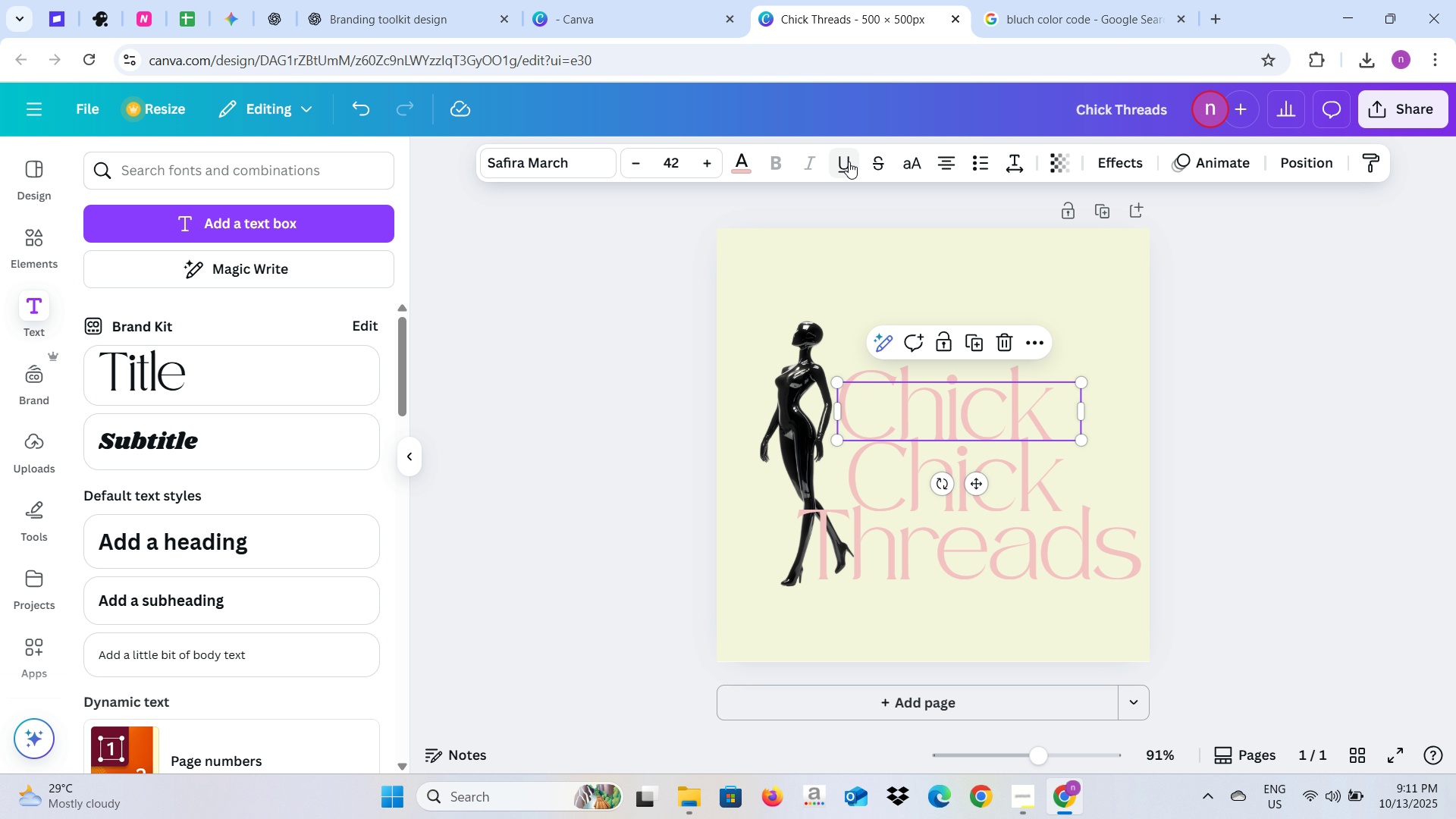 
left_click([849, 162])
 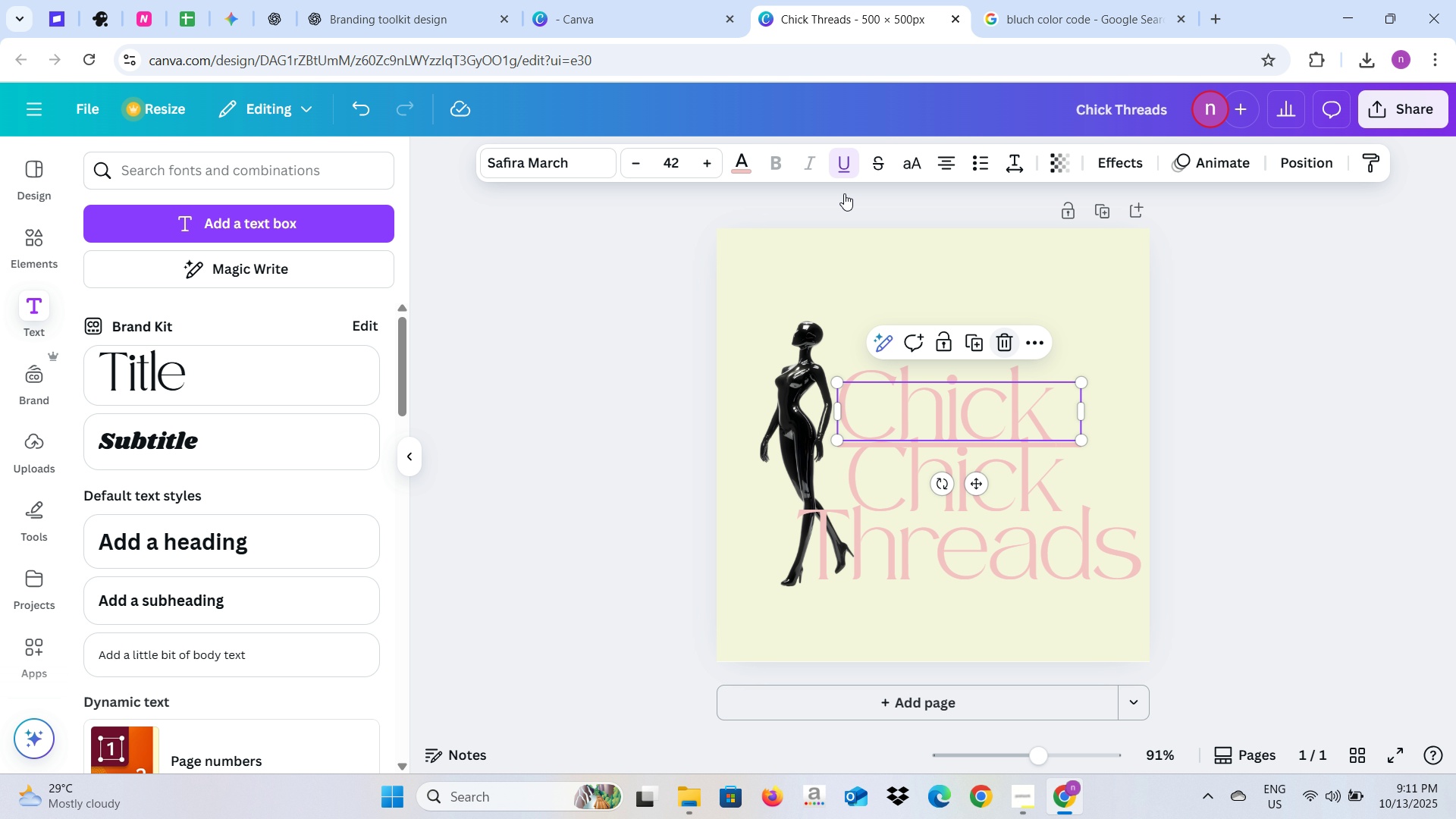 
left_click([830, 161])
 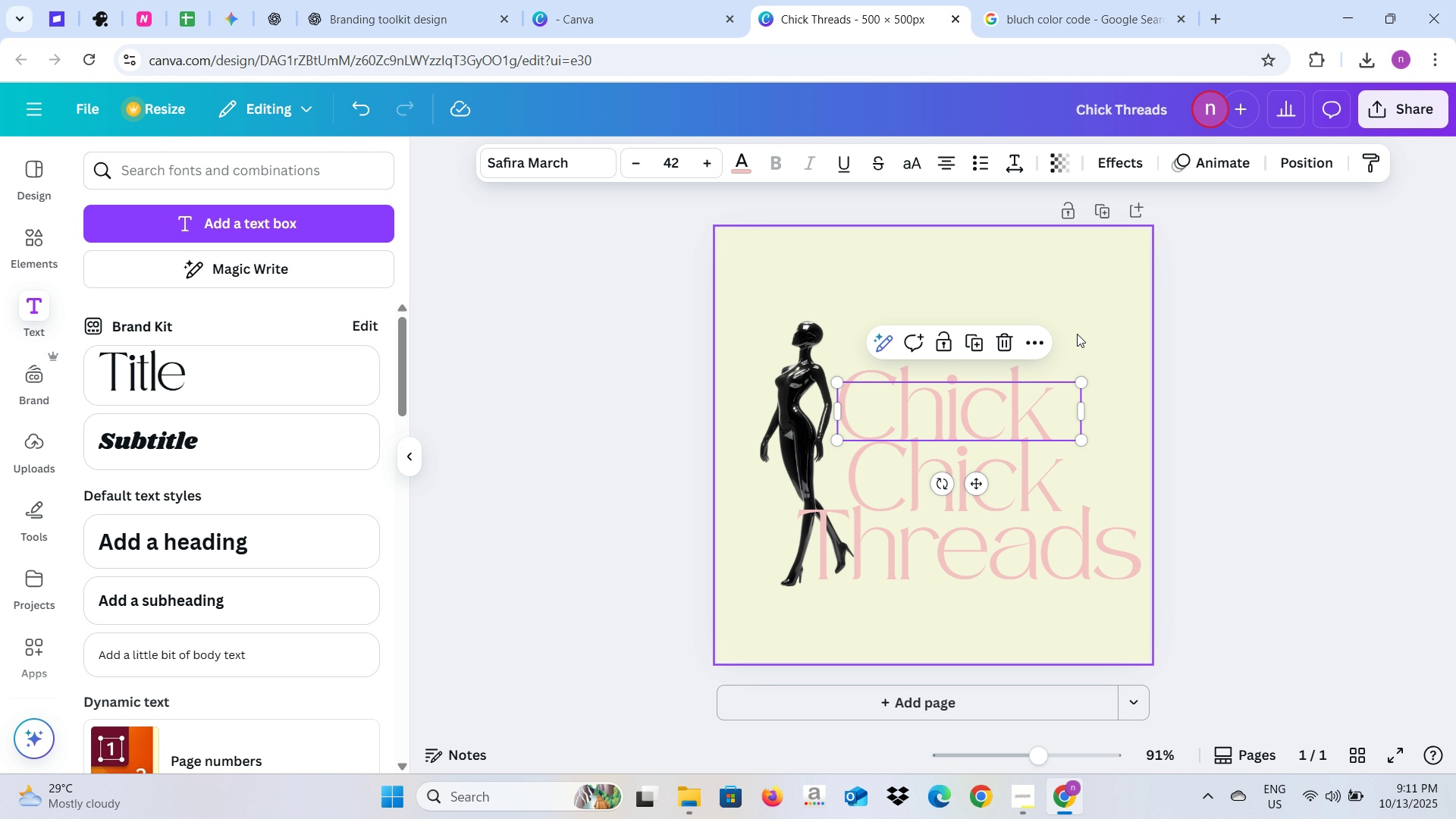 
left_click([1144, 369])
 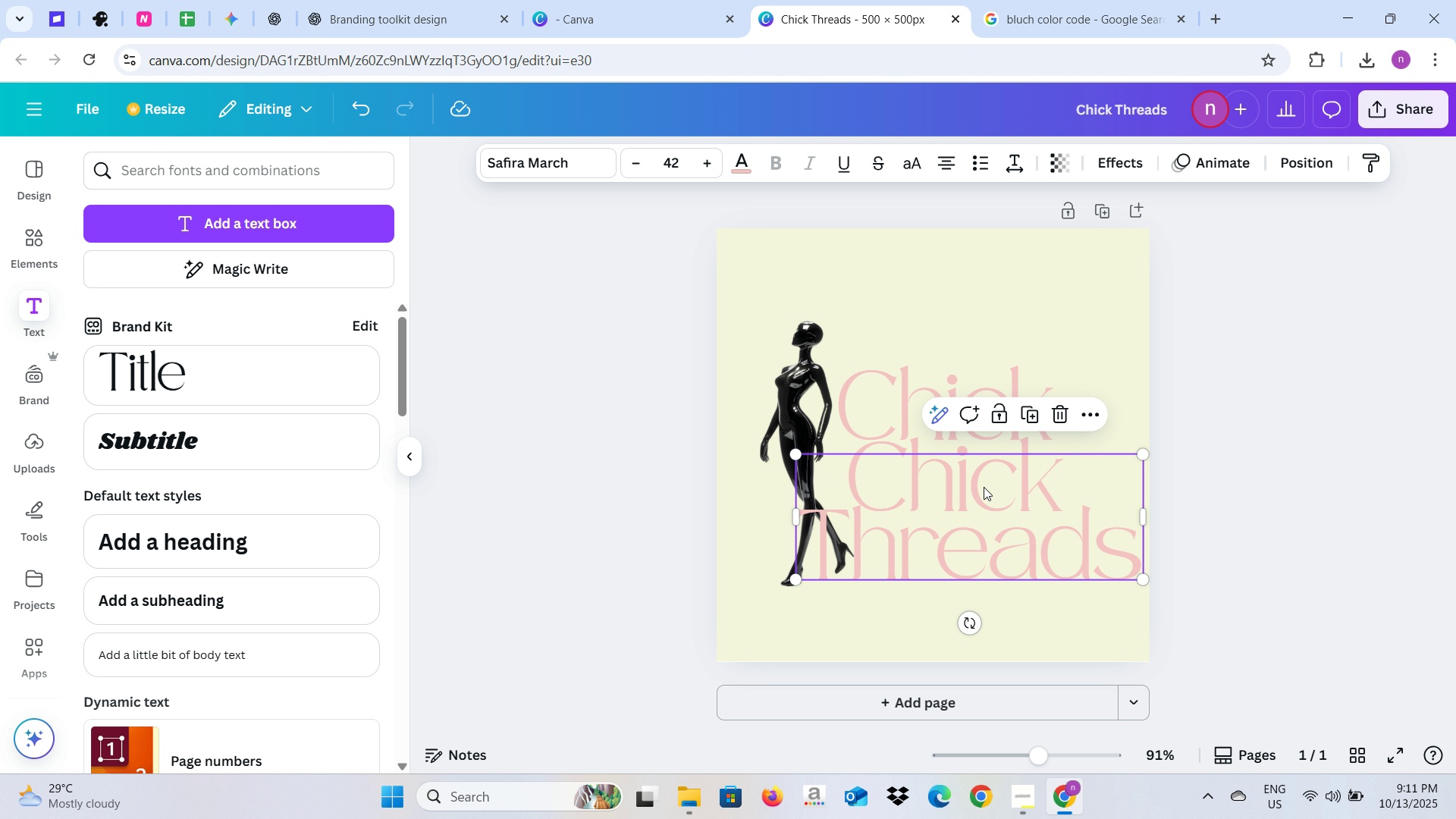 
double_click([984, 487])
 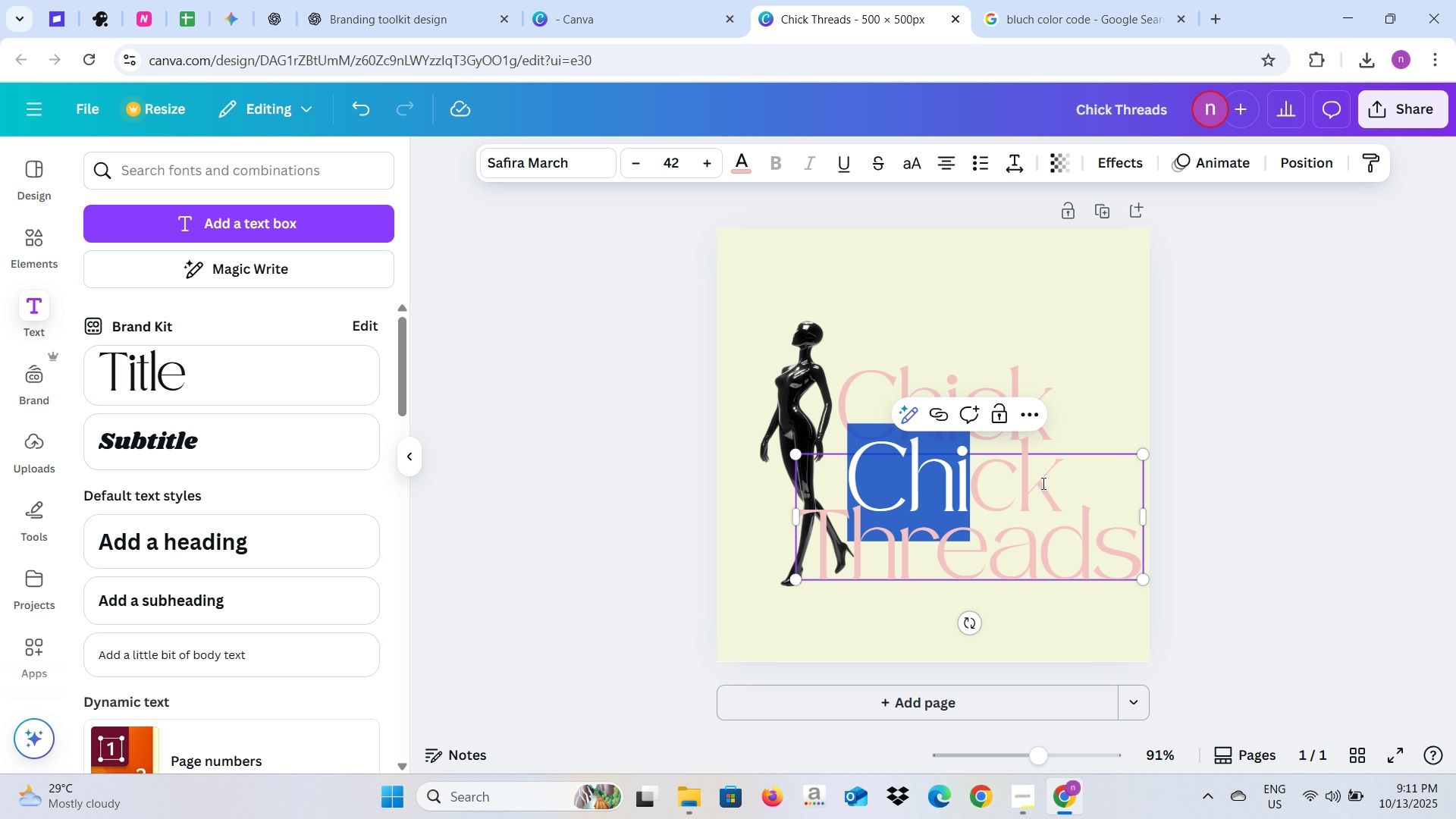 
left_click([1042, 483])
 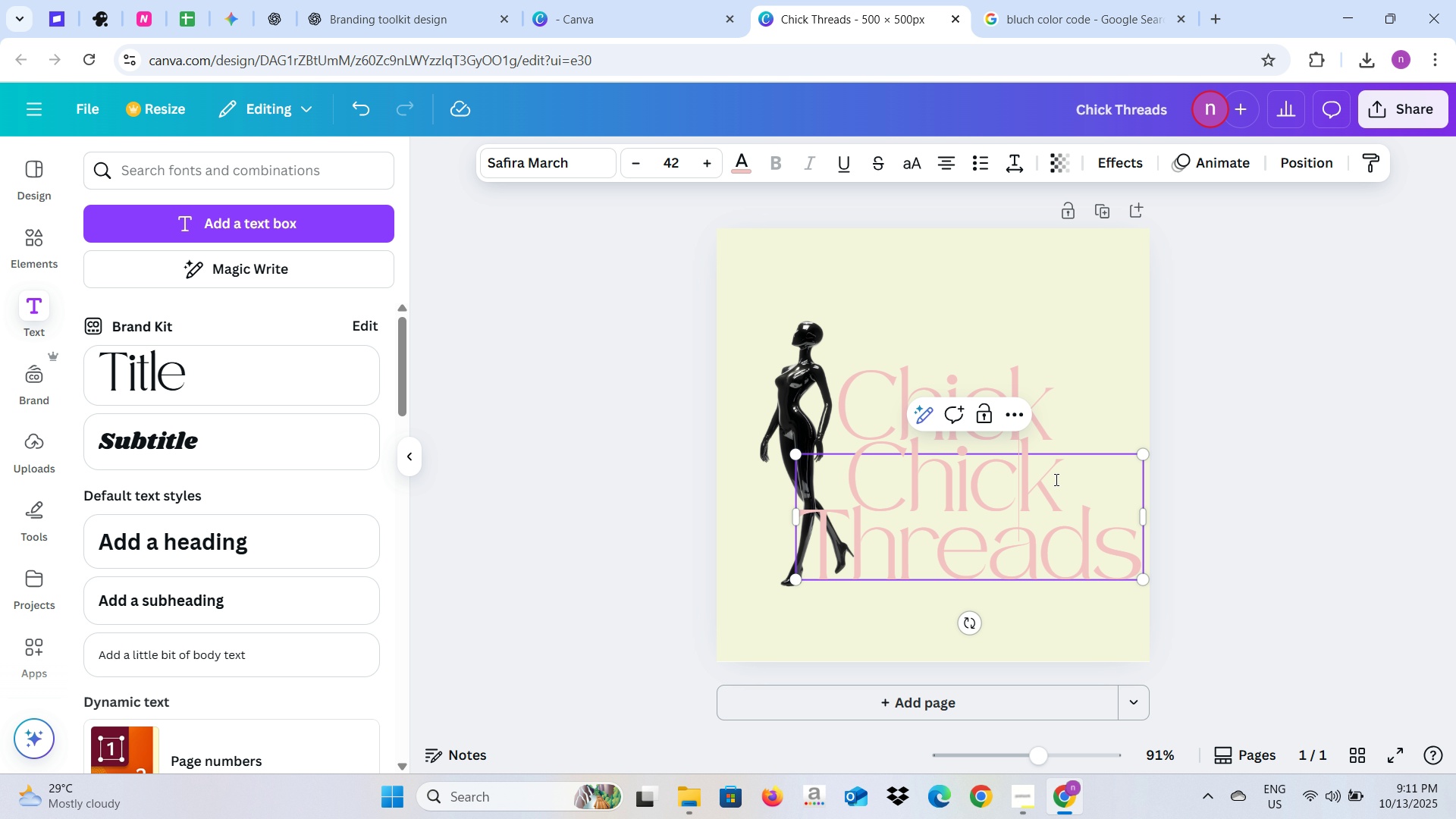 
left_click_drag(start_coordinate=[1055, 479], to_coordinate=[876, 477])
 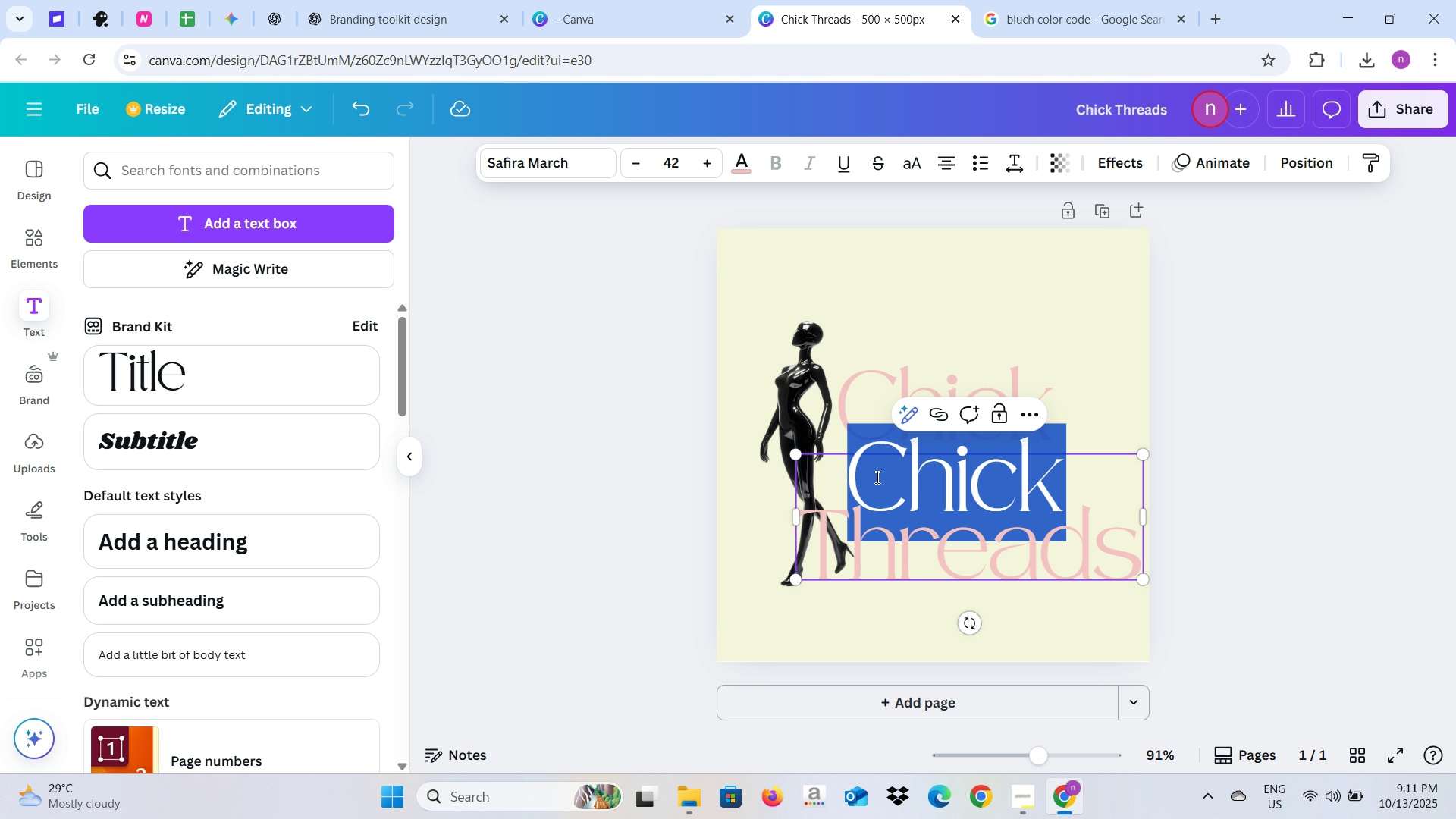 
key(Backspace)
 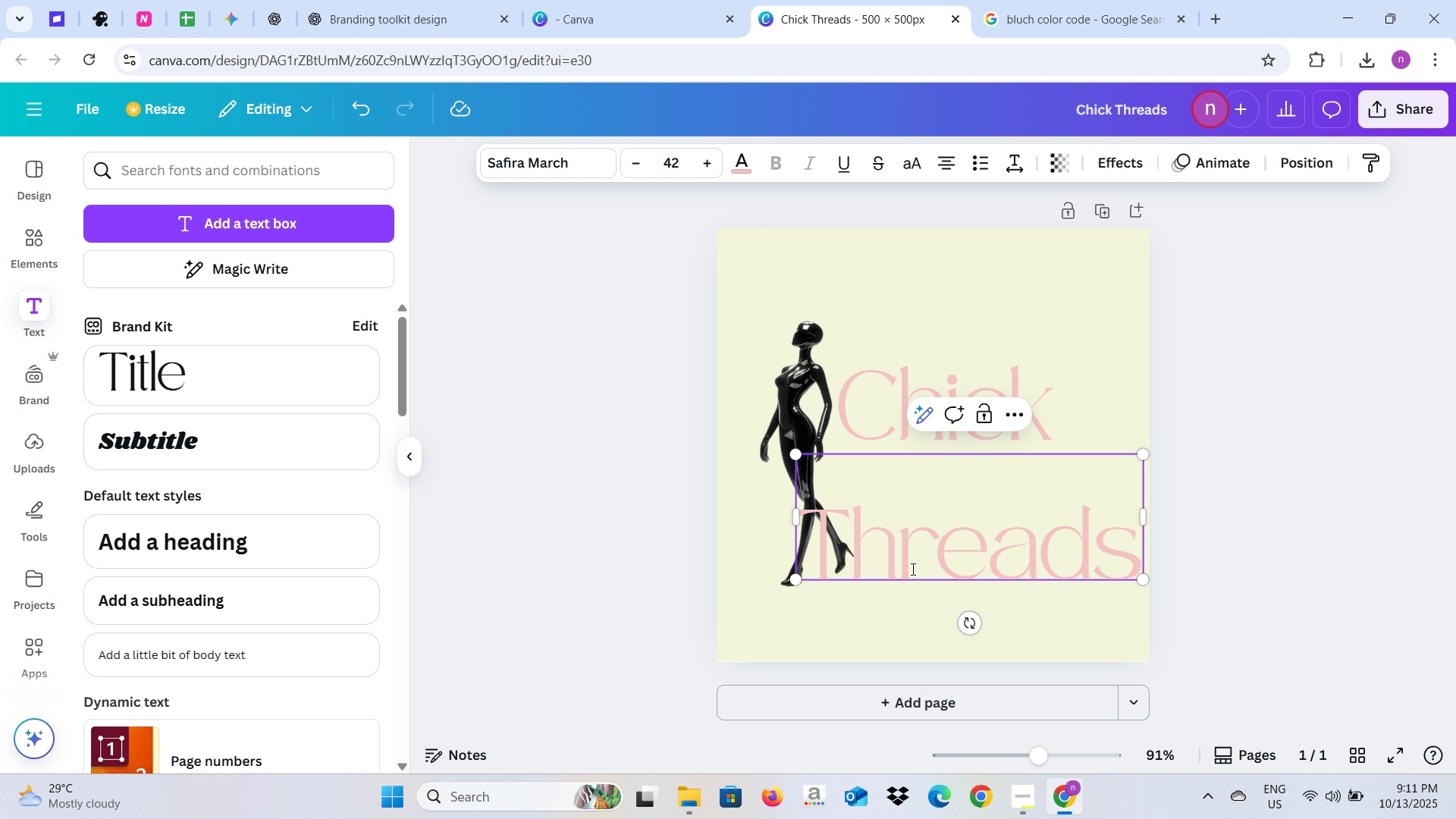 
left_click([742, 557])
 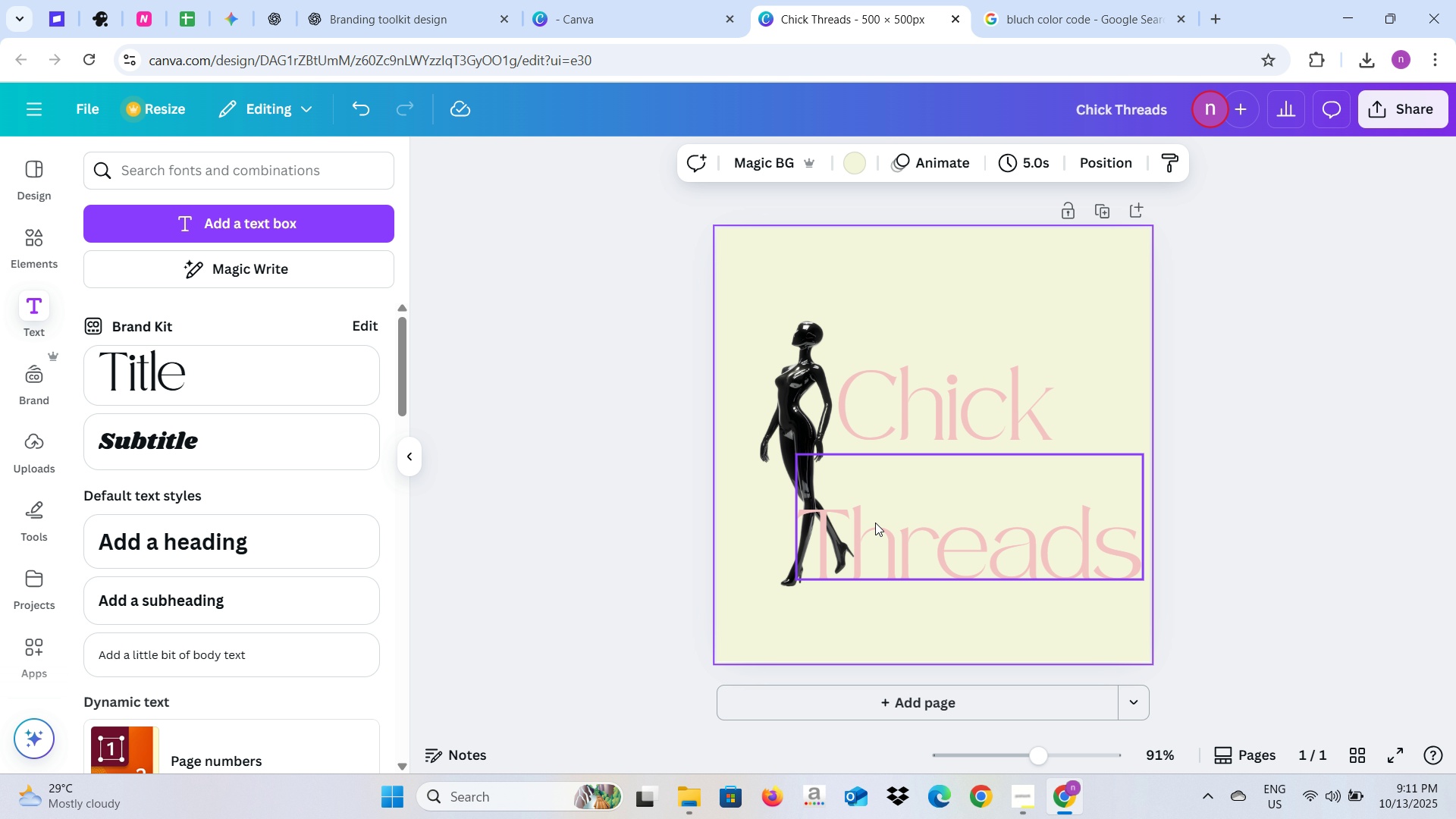 
left_click([875, 522])
 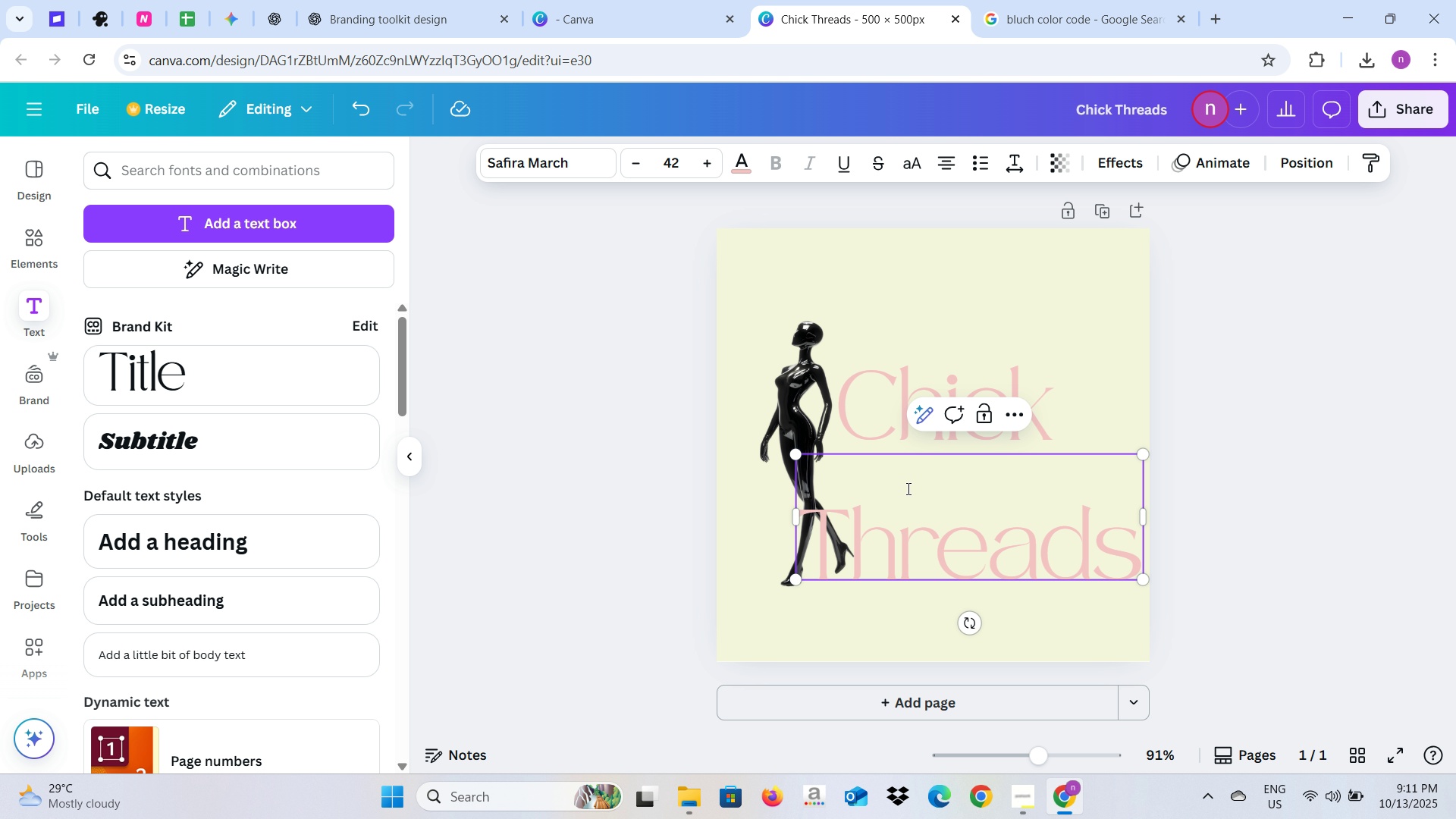 
left_click([814, 535])
 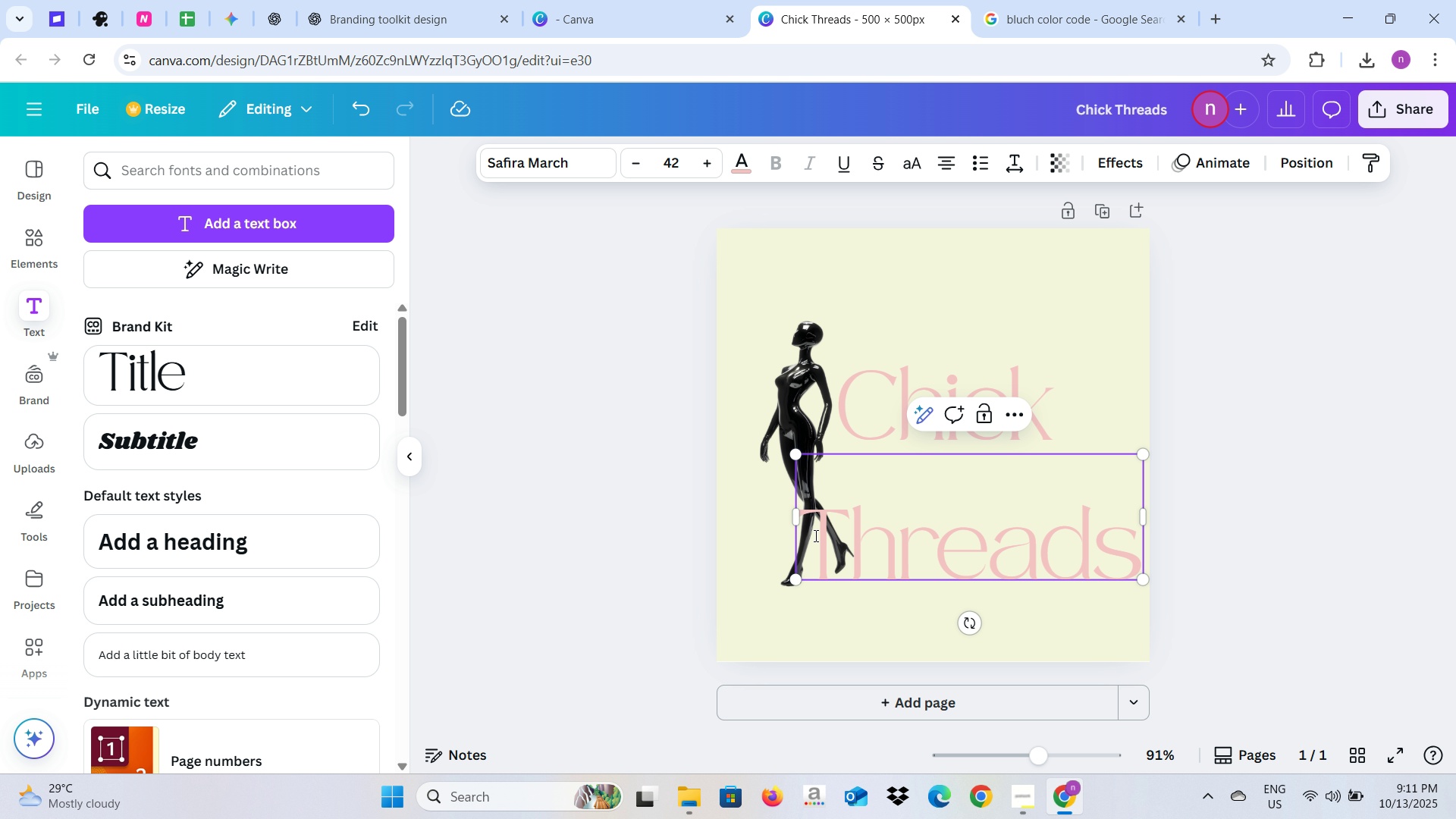 
key(Backspace)
 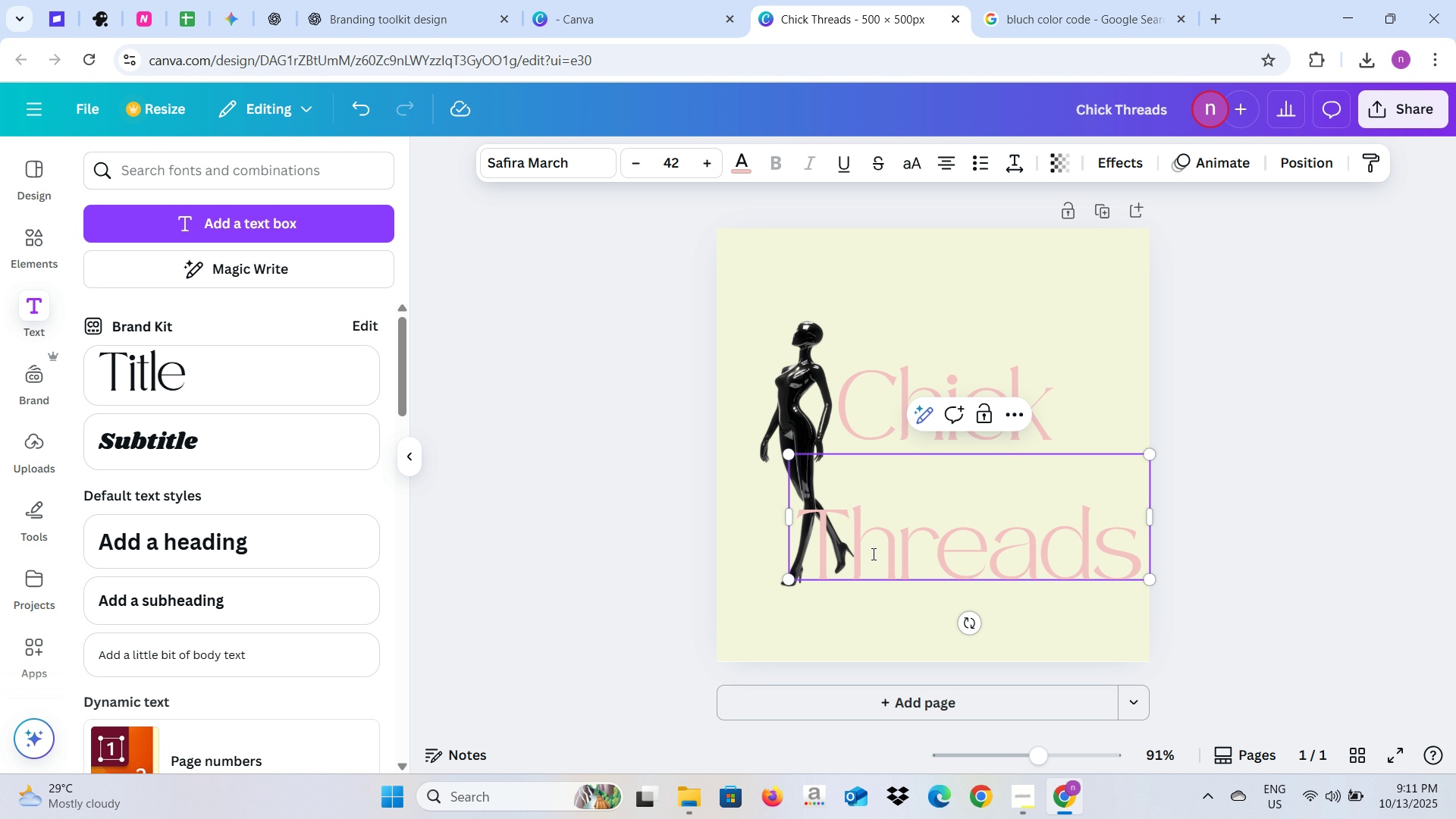 
left_click([745, 568])
 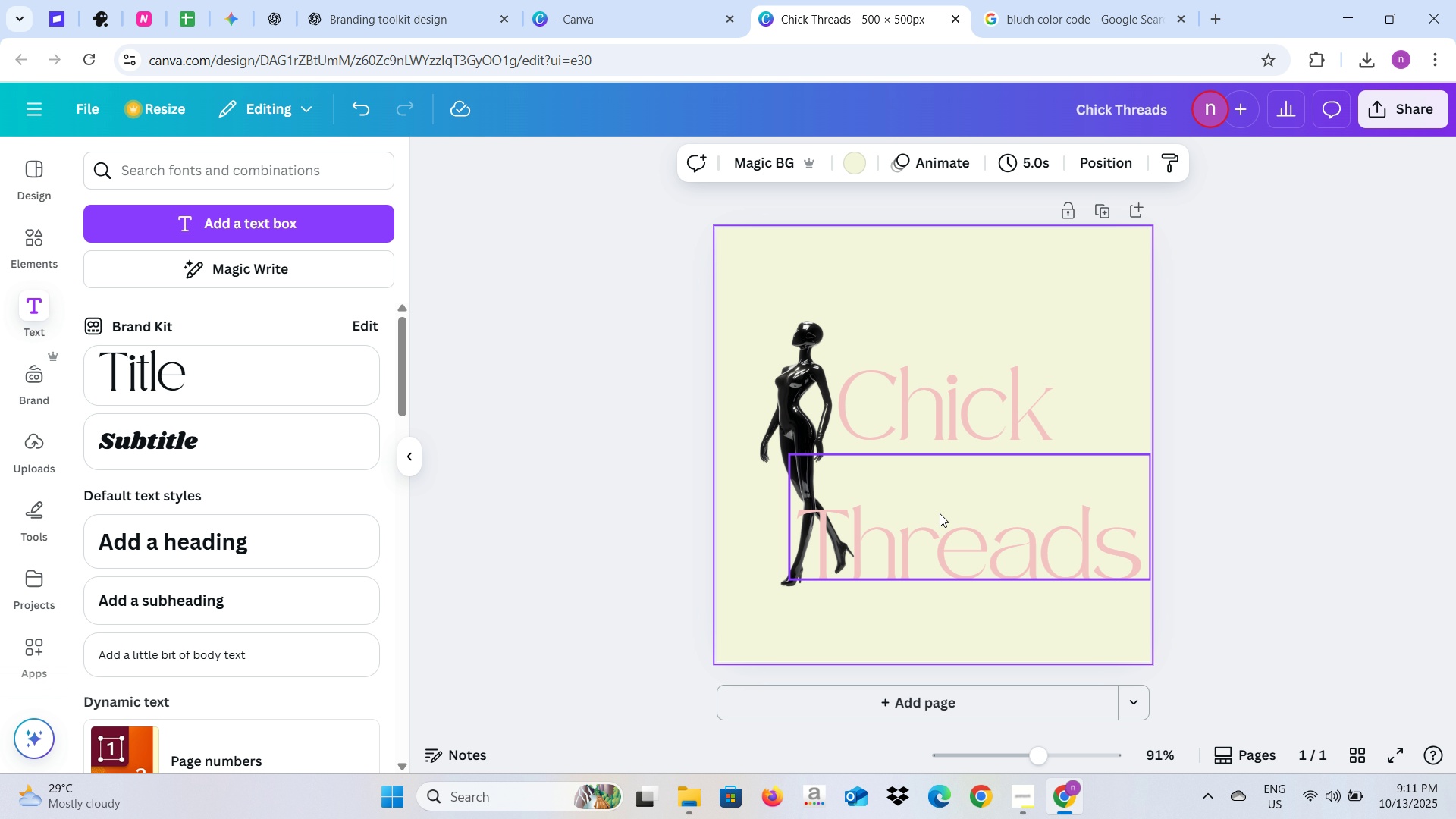 
left_click_drag(start_coordinate=[940, 513], to_coordinate=[936, 478])
 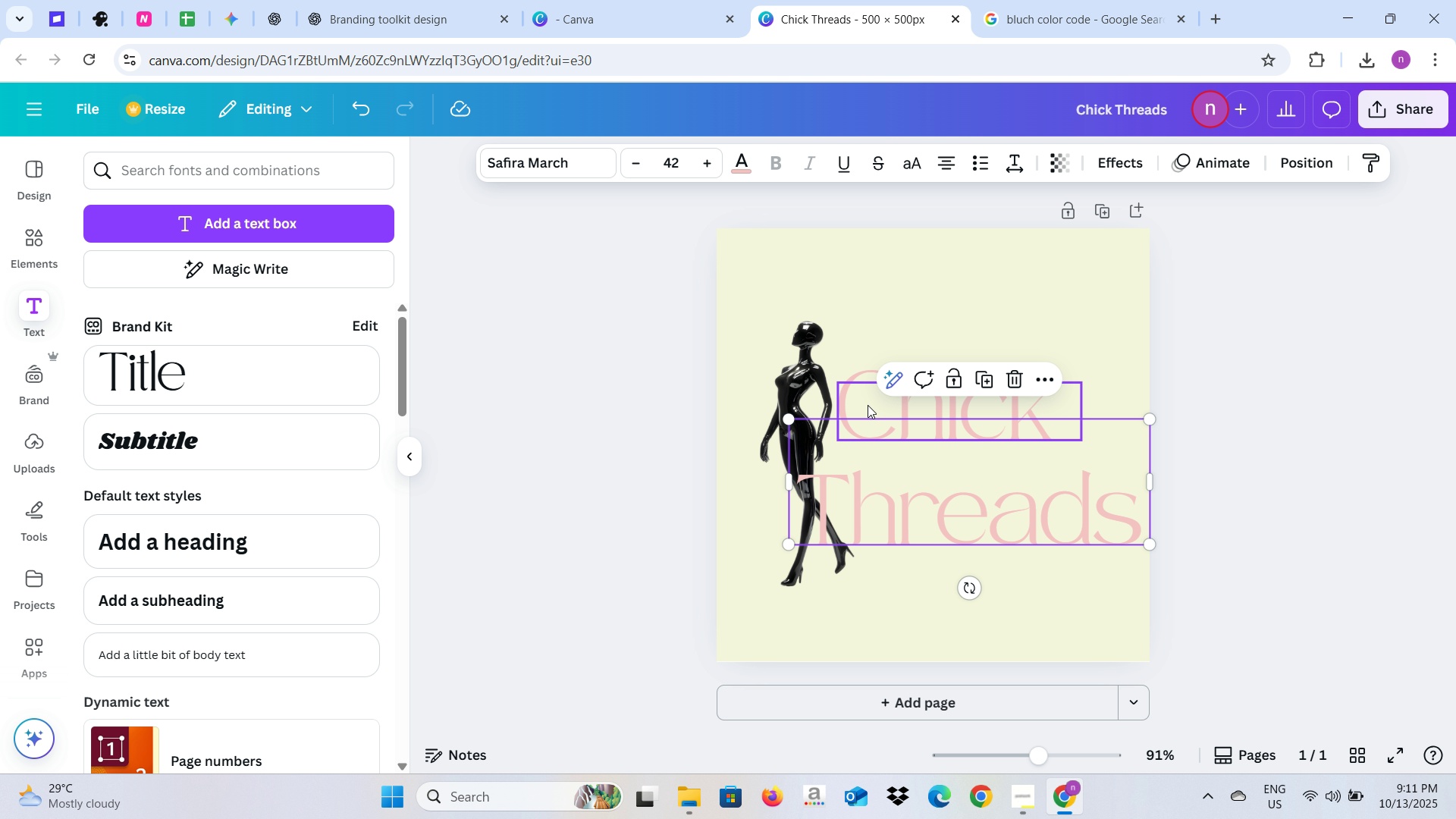 
left_click([868, 405])
 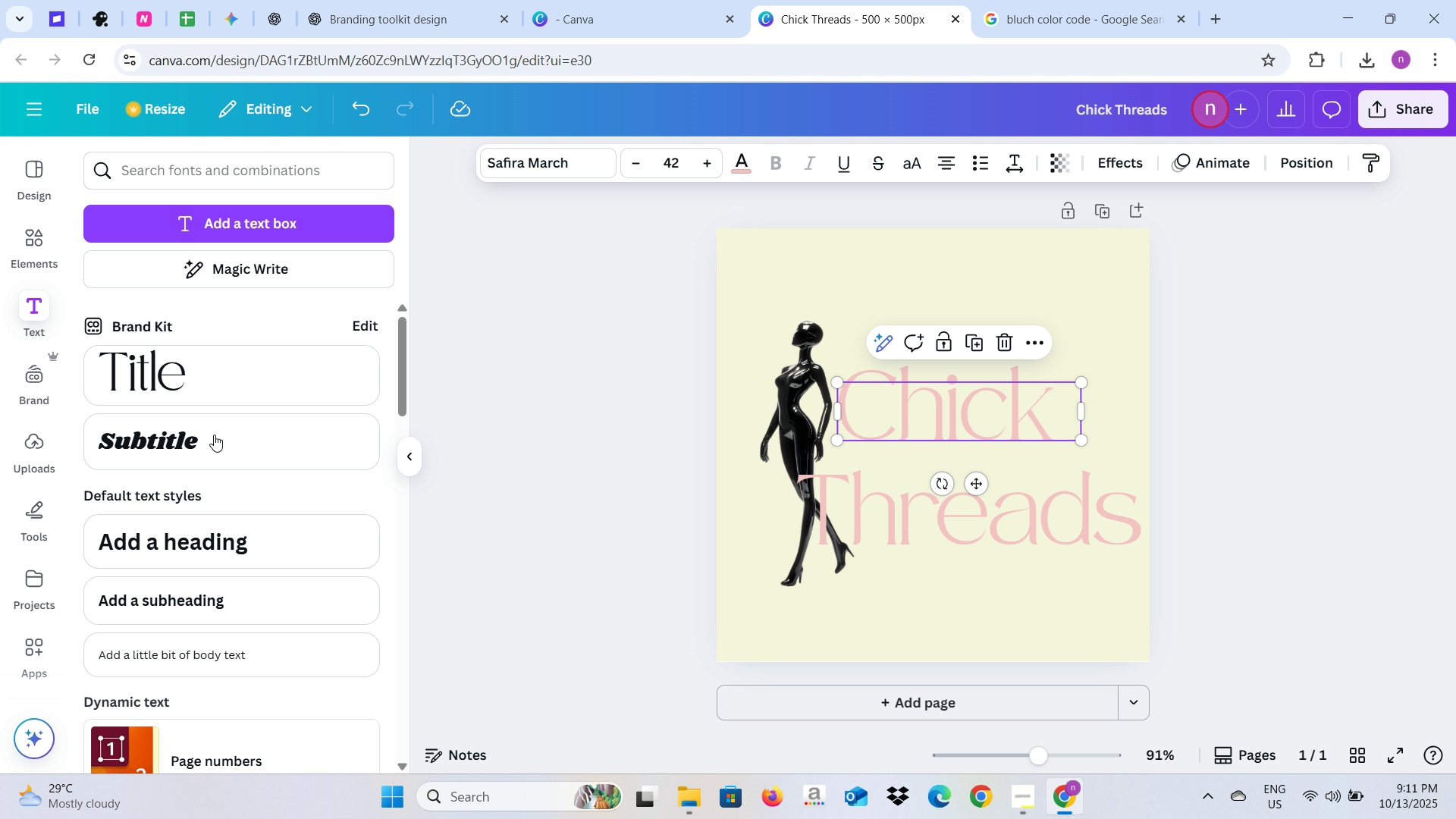 
left_click([215, 431])
 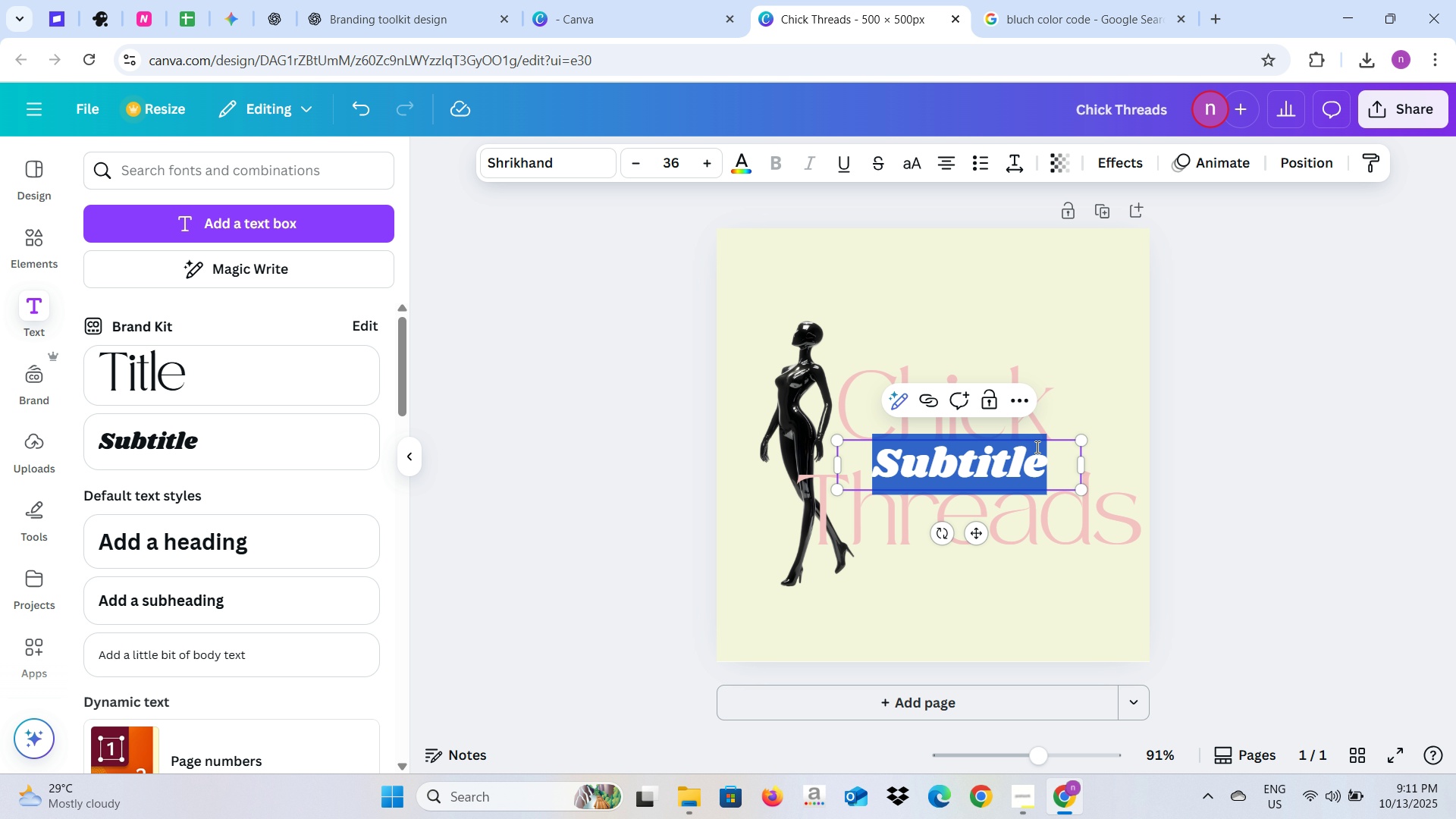 
left_click([1092, 444])
 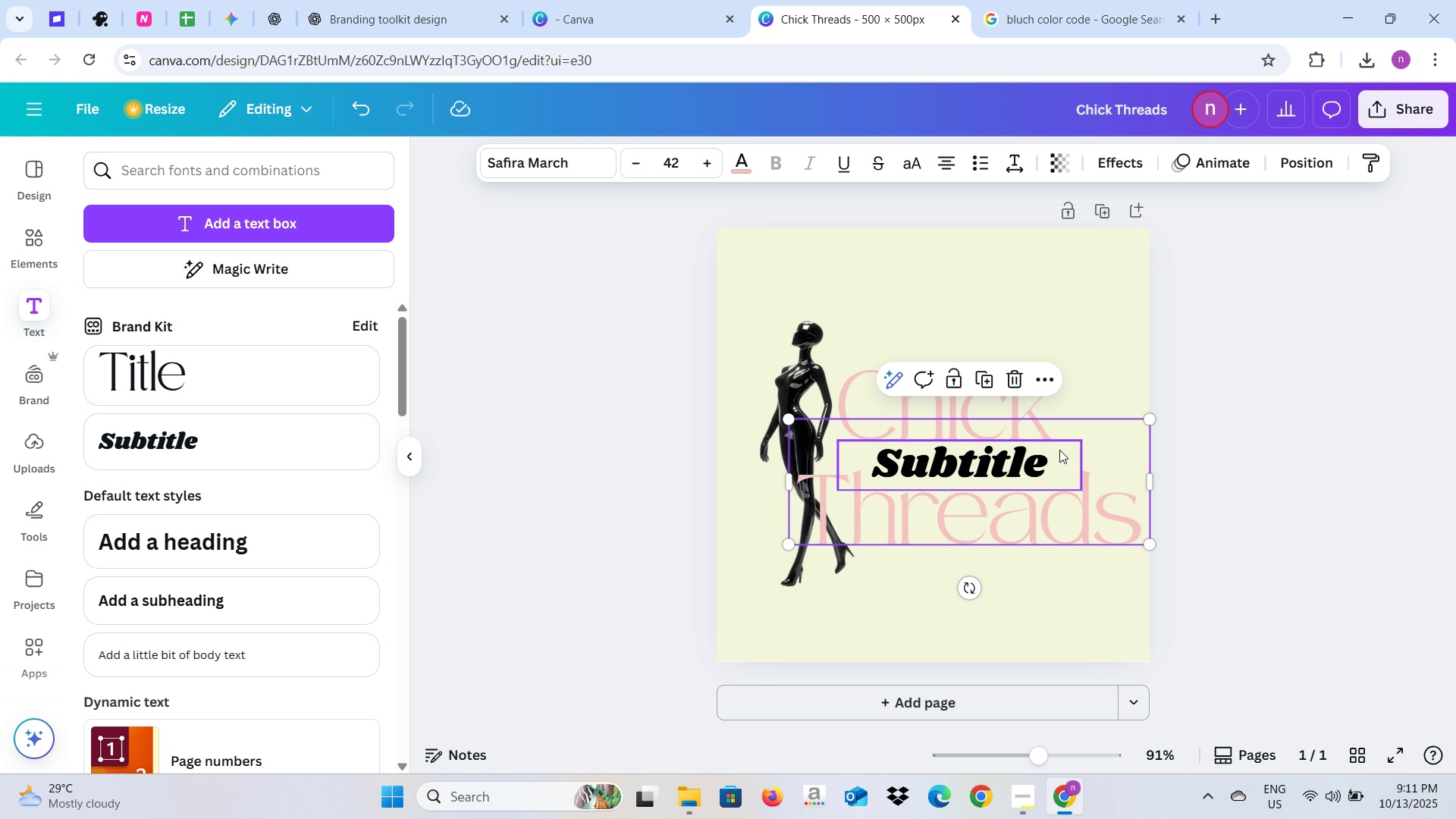 
left_click([1059, 450])
 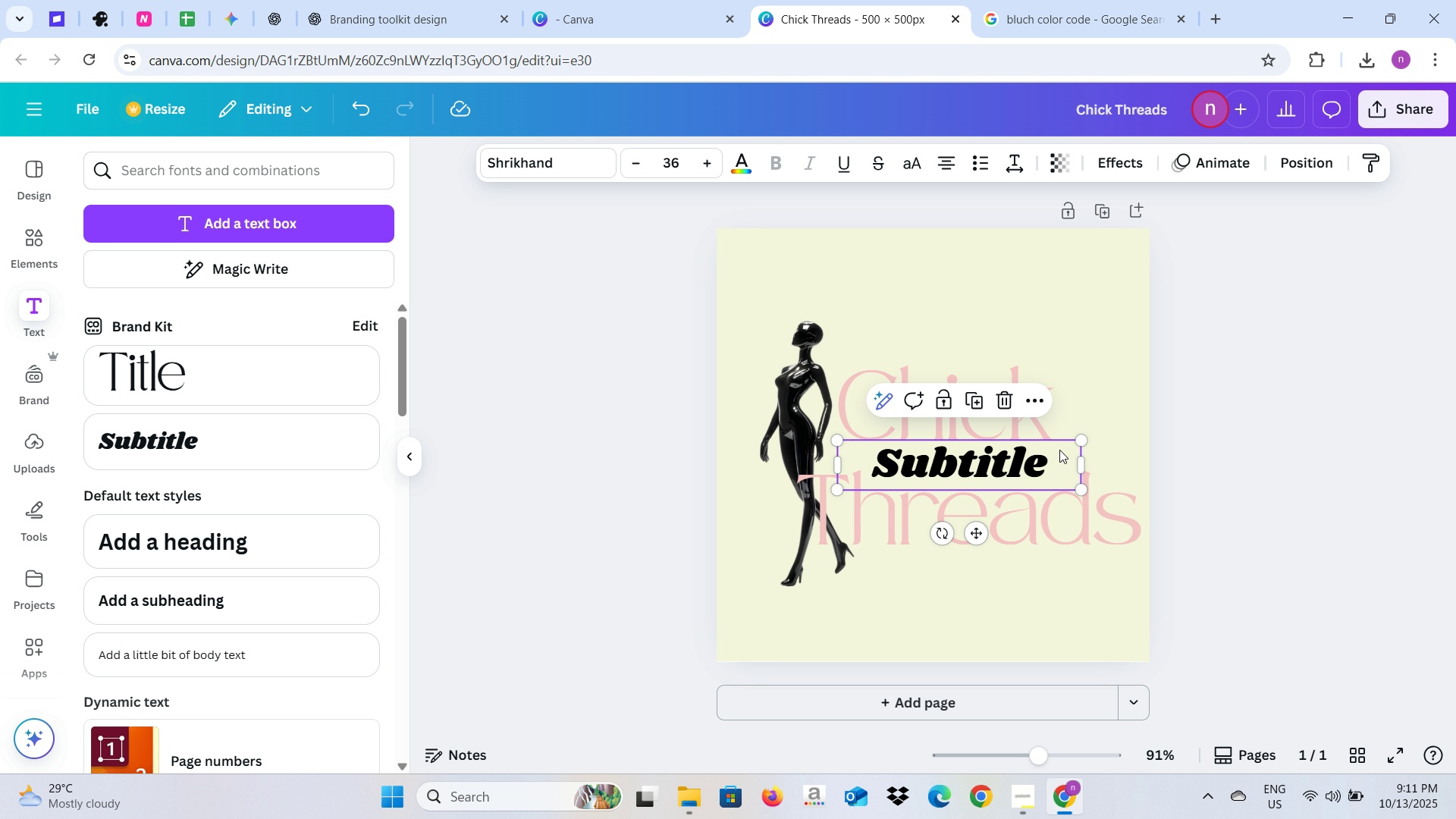 
key(Backspace)
 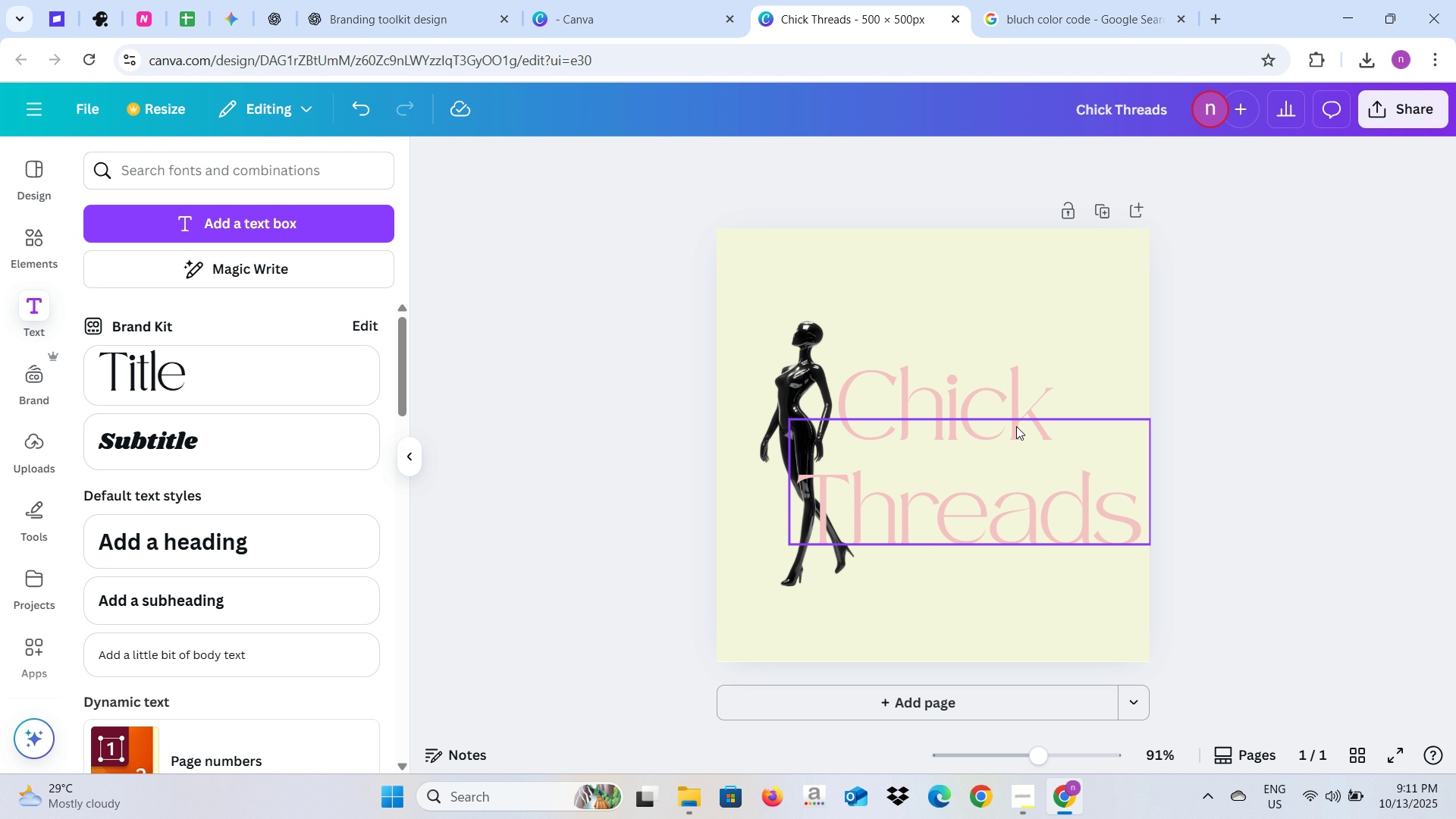 
left_click([1016, 426])
 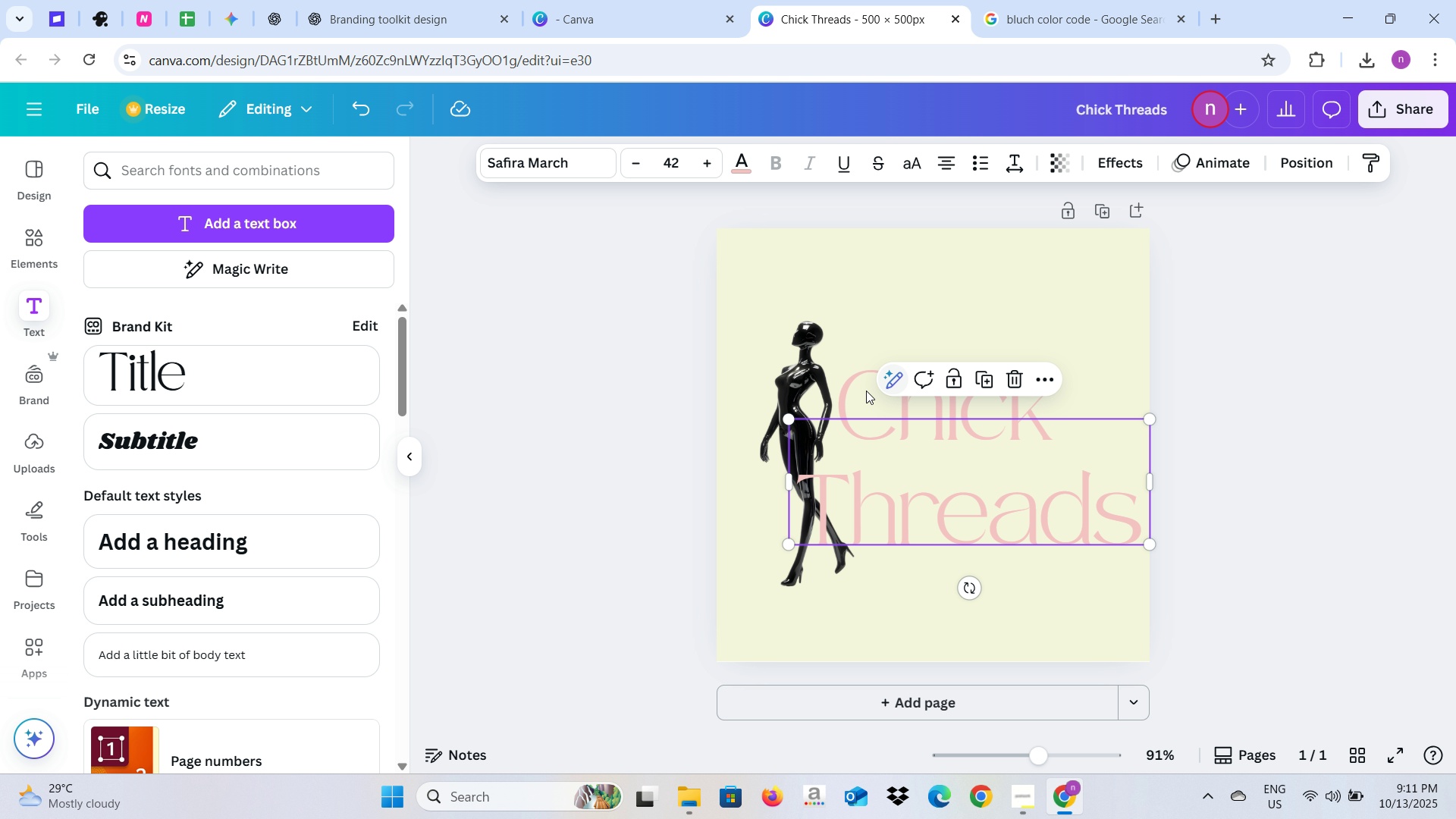 
left_click([865, 391])
 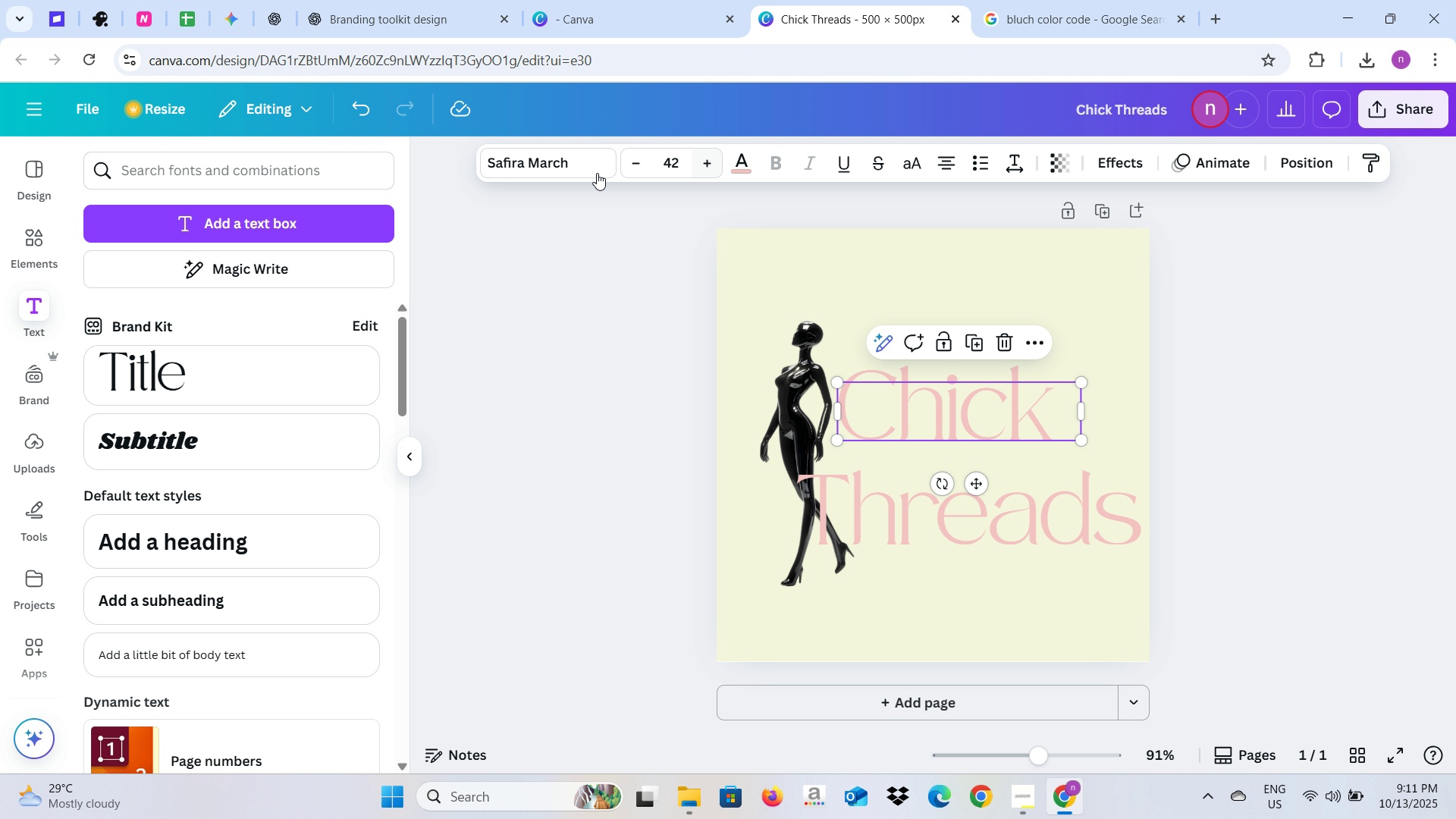 
left_click([575, 171])
 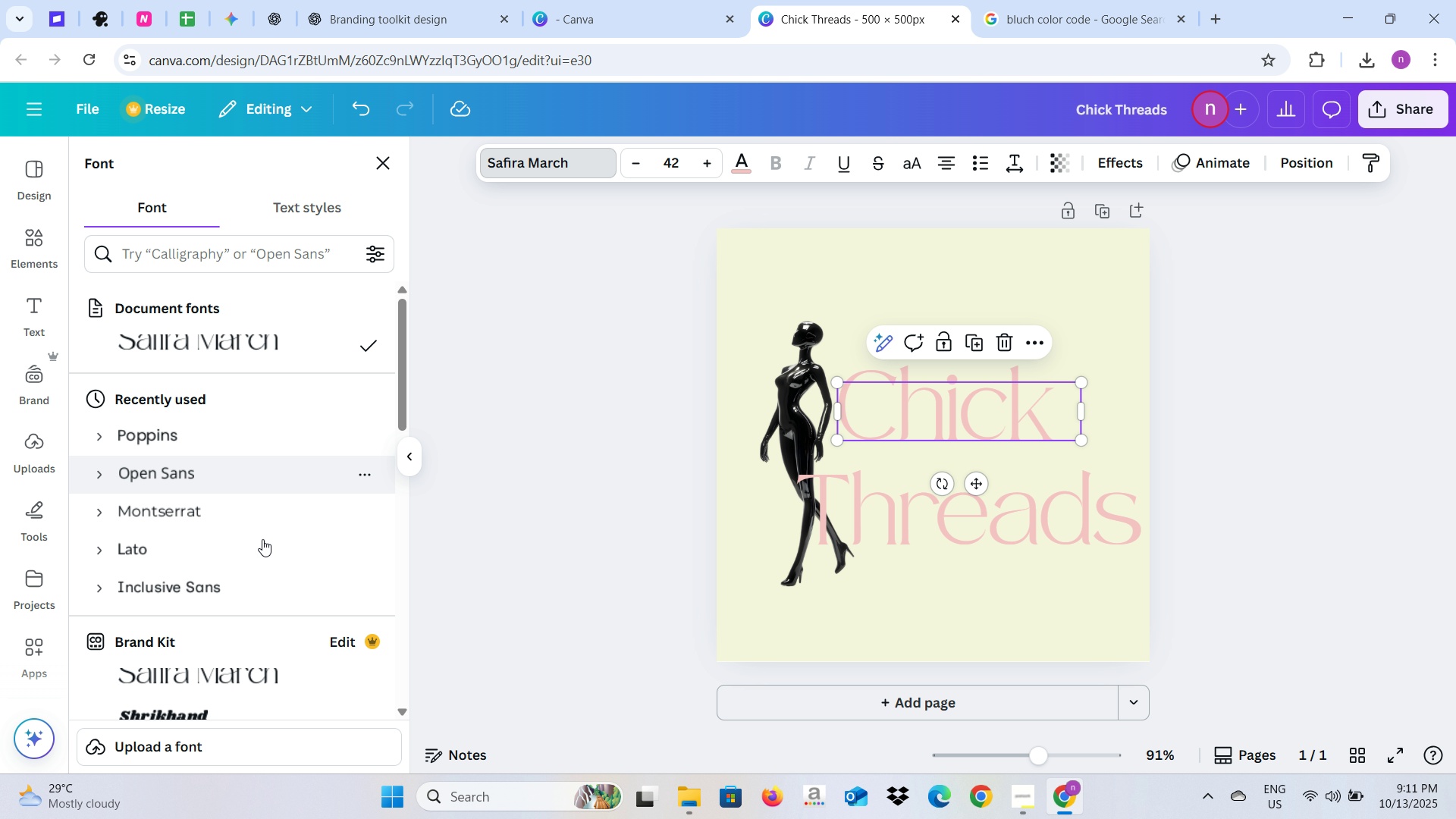 
scroll: coordinate [266, 561], scroll_direction: down, amount: 1.0
 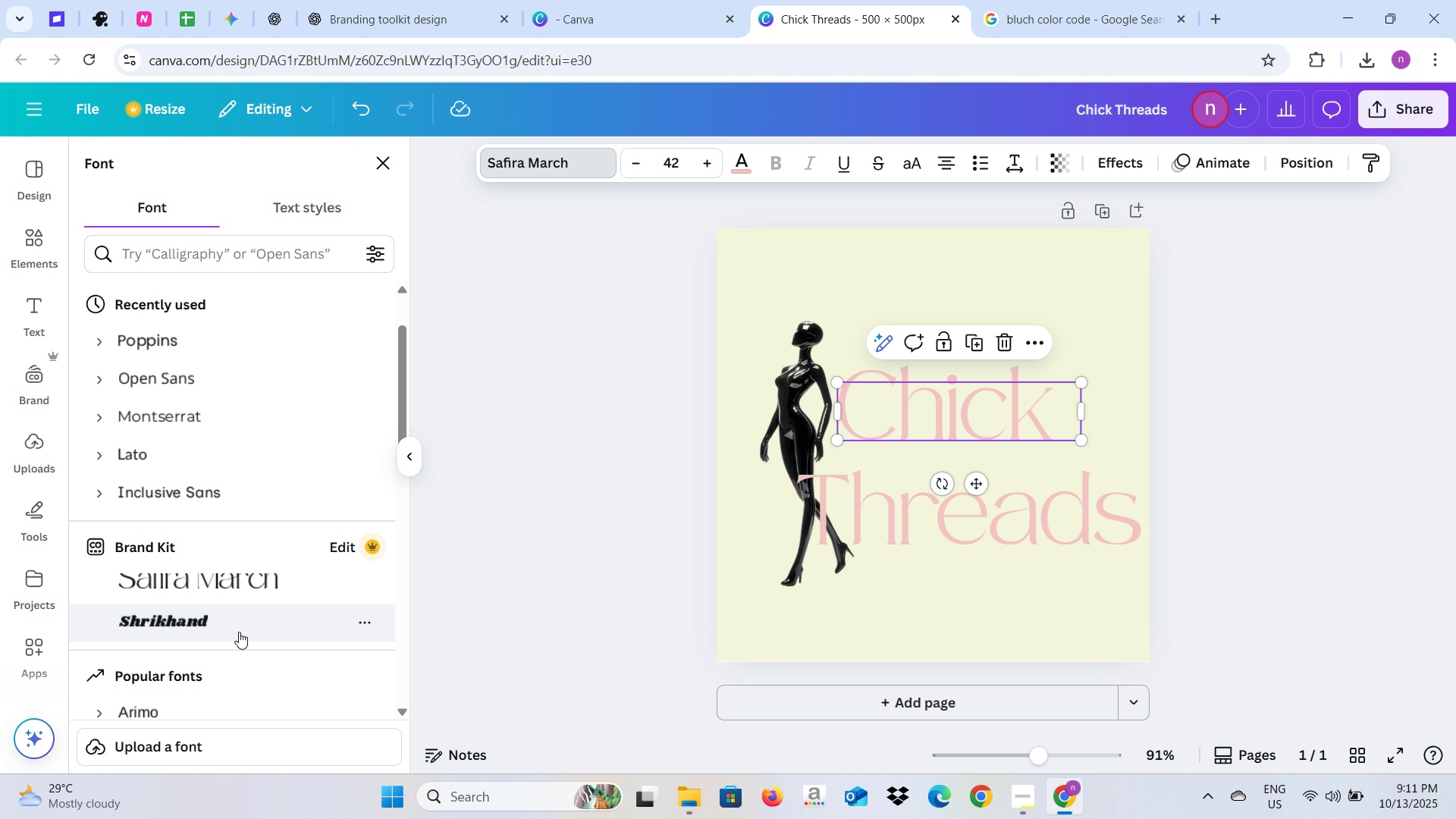 
left_click([239, 632])
 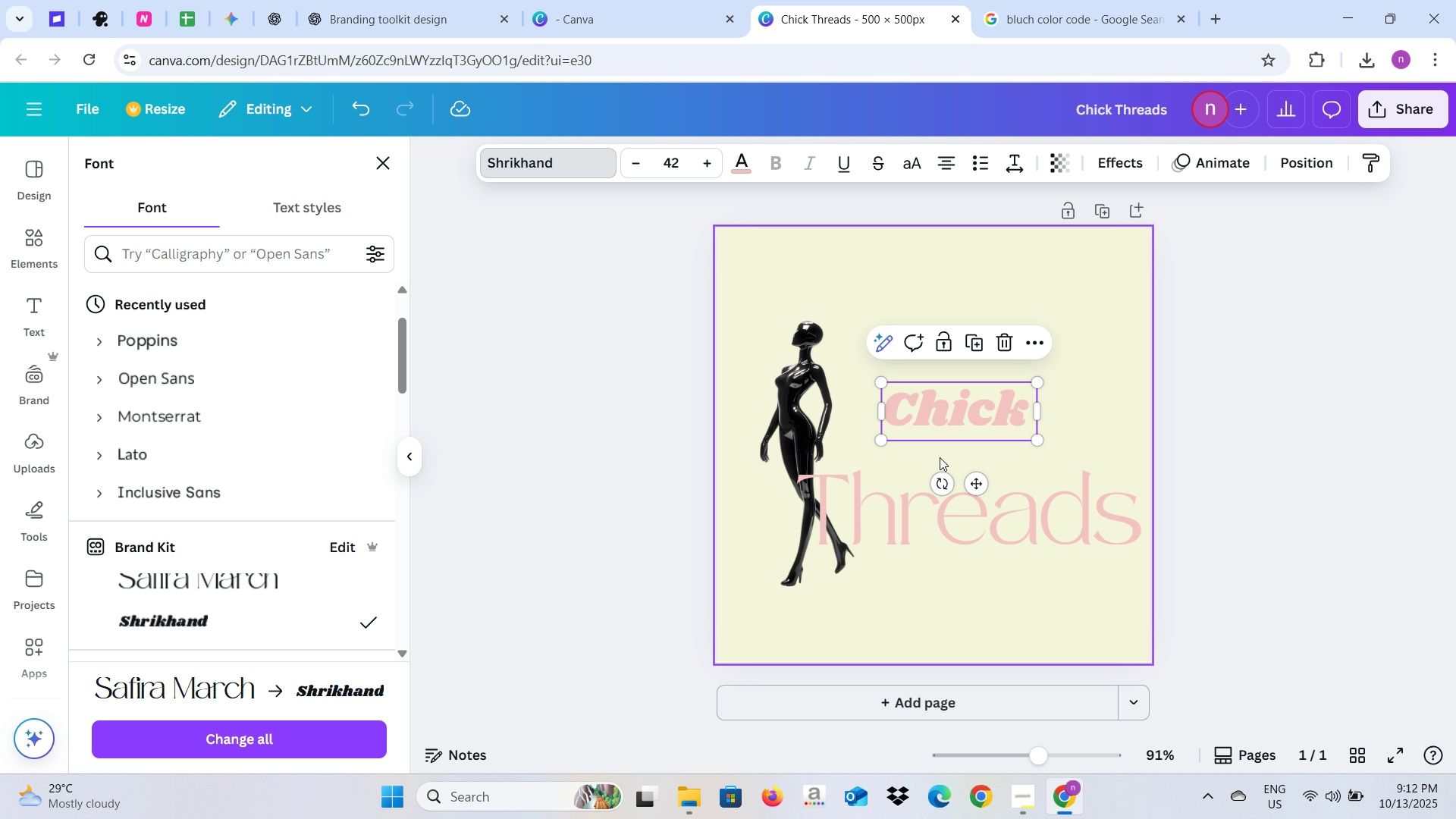 
scroll: coordinate [210, 566], scroll_direction: down, amount: 2.0
 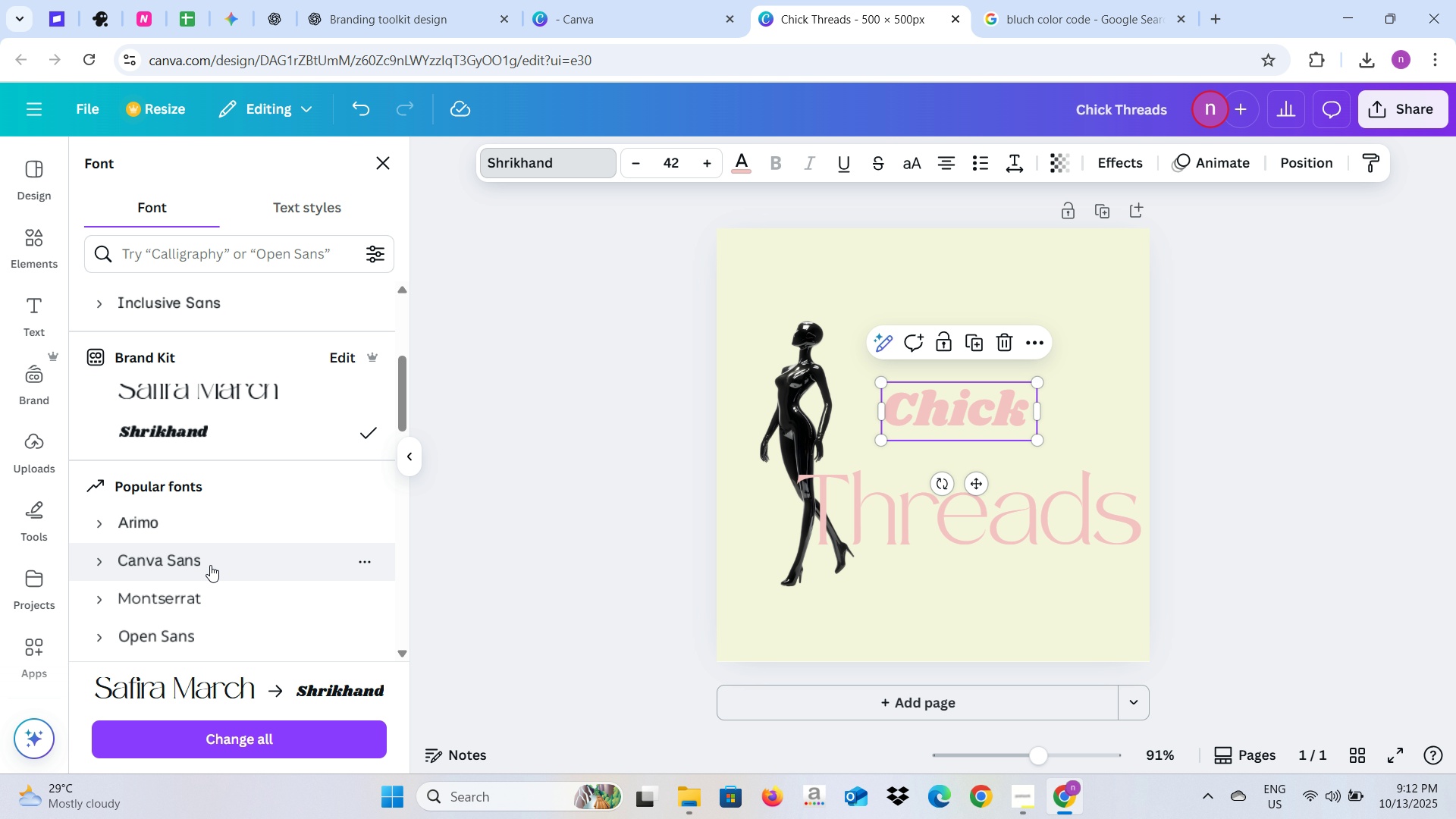 
scroll: coordinate [215, 562], scroll_direction: up, amount: 6.0
 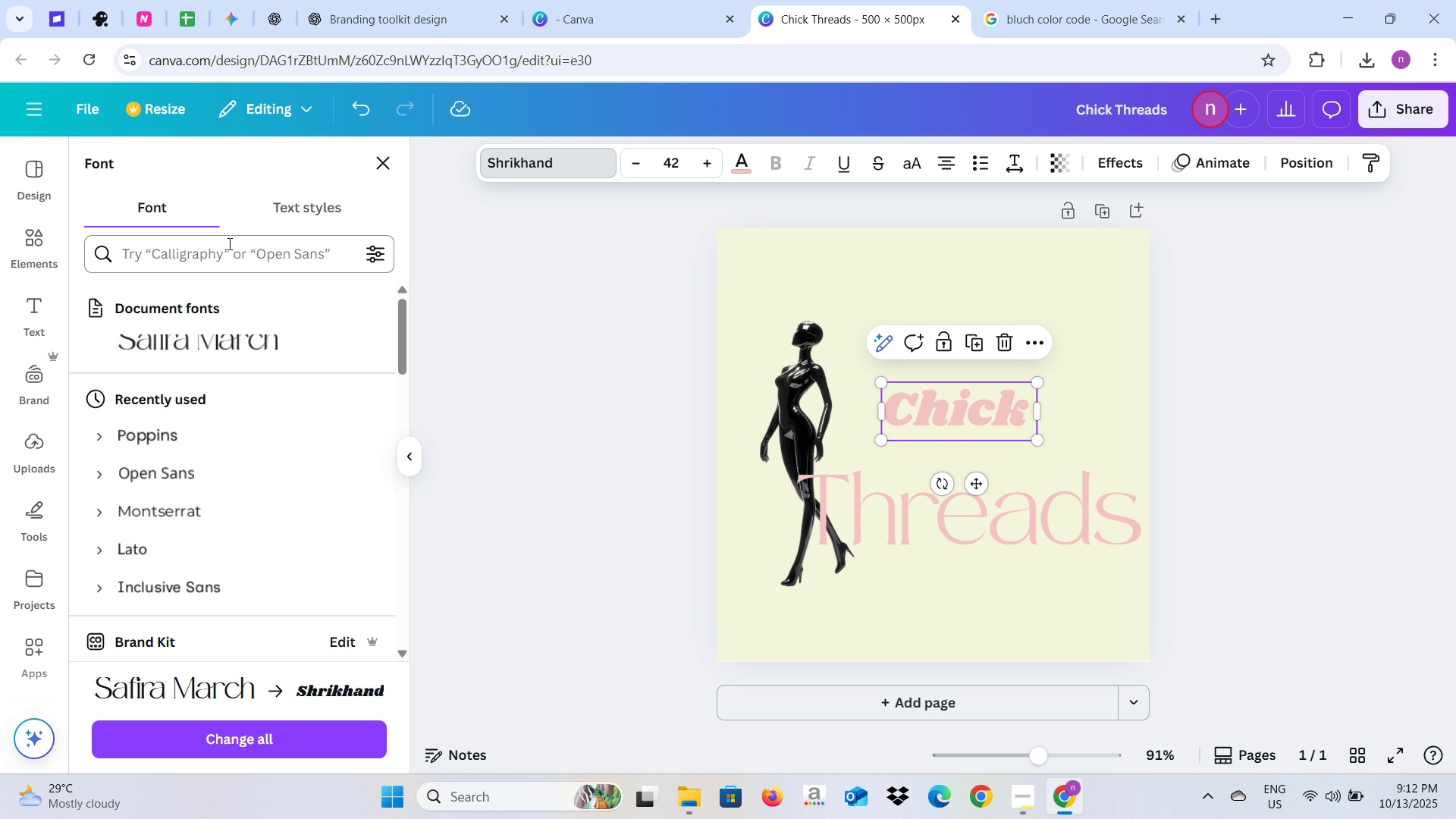 
left_click([228, 243])
 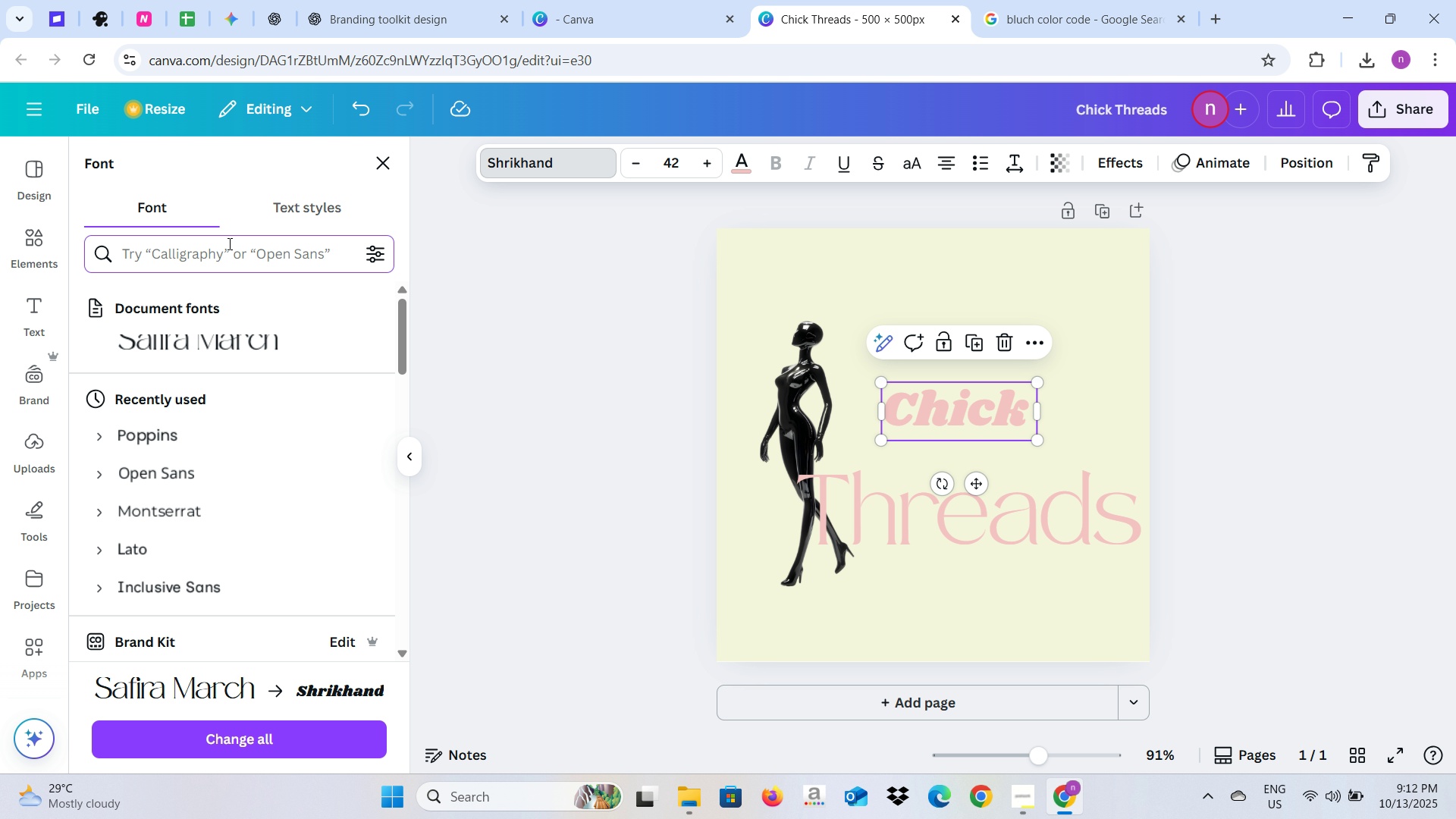 
type(playf)
 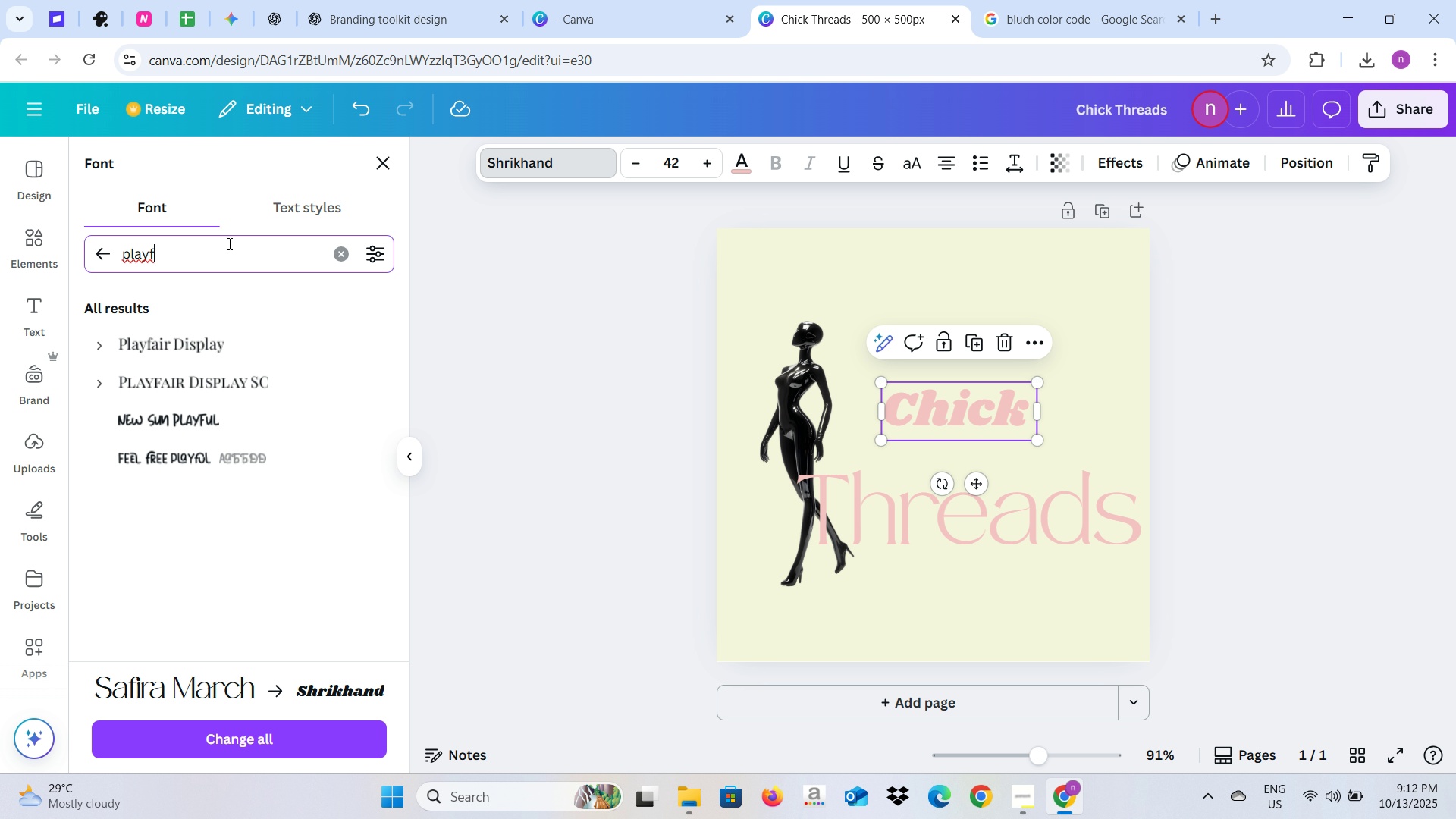 
left_click([222, 353])
 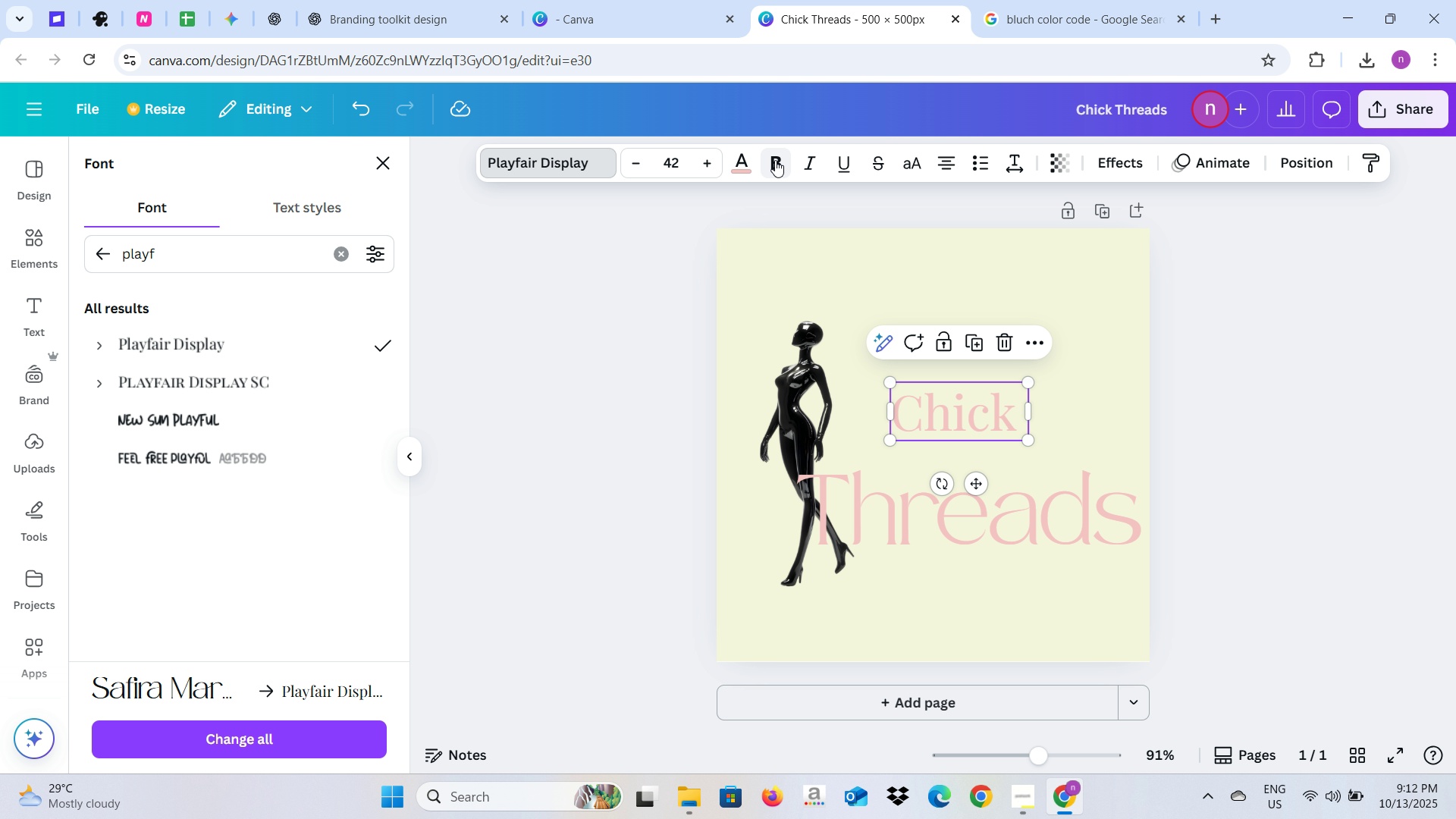 
left_click([778, 161])
 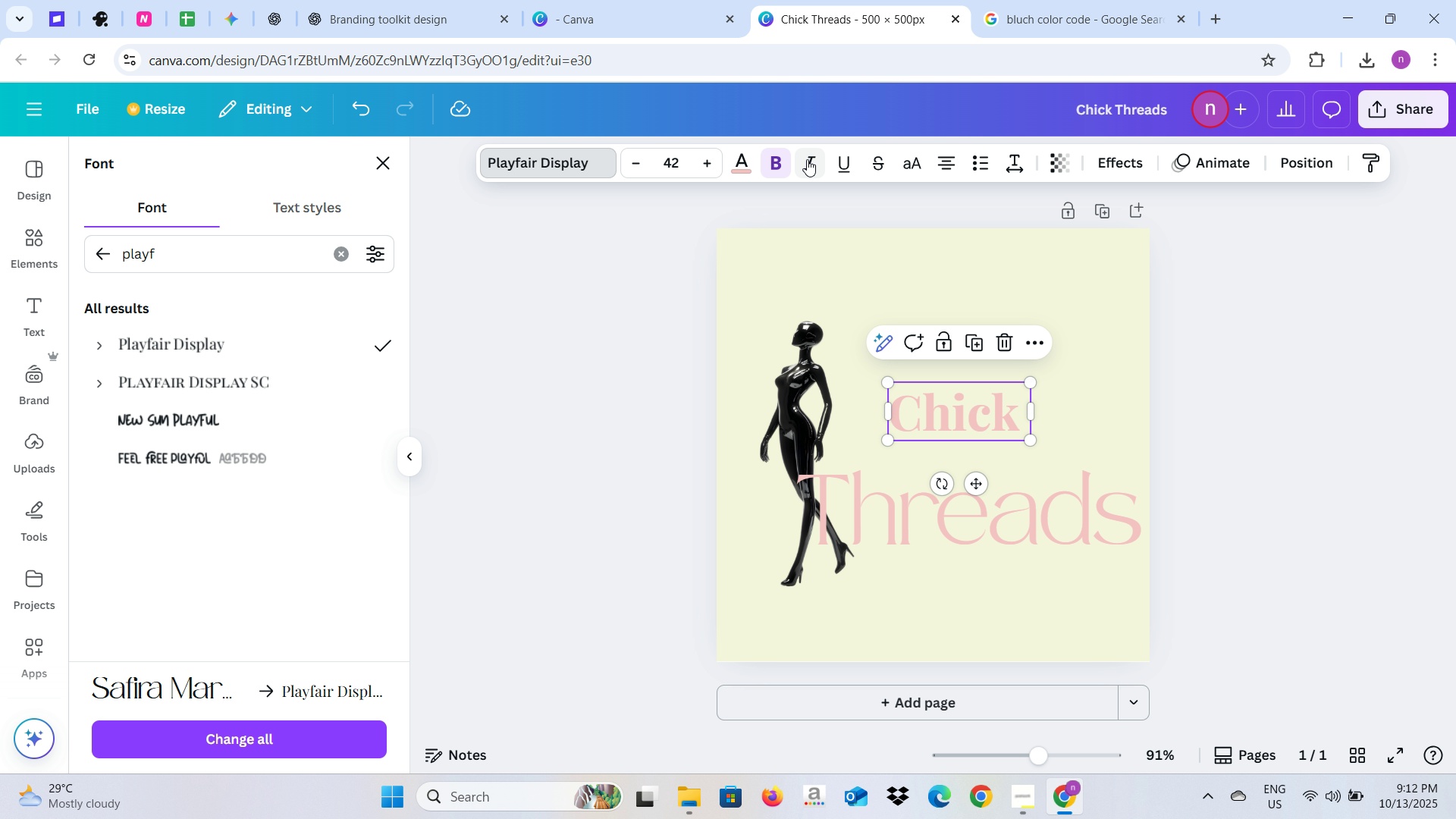 
left_click([808, 159])
 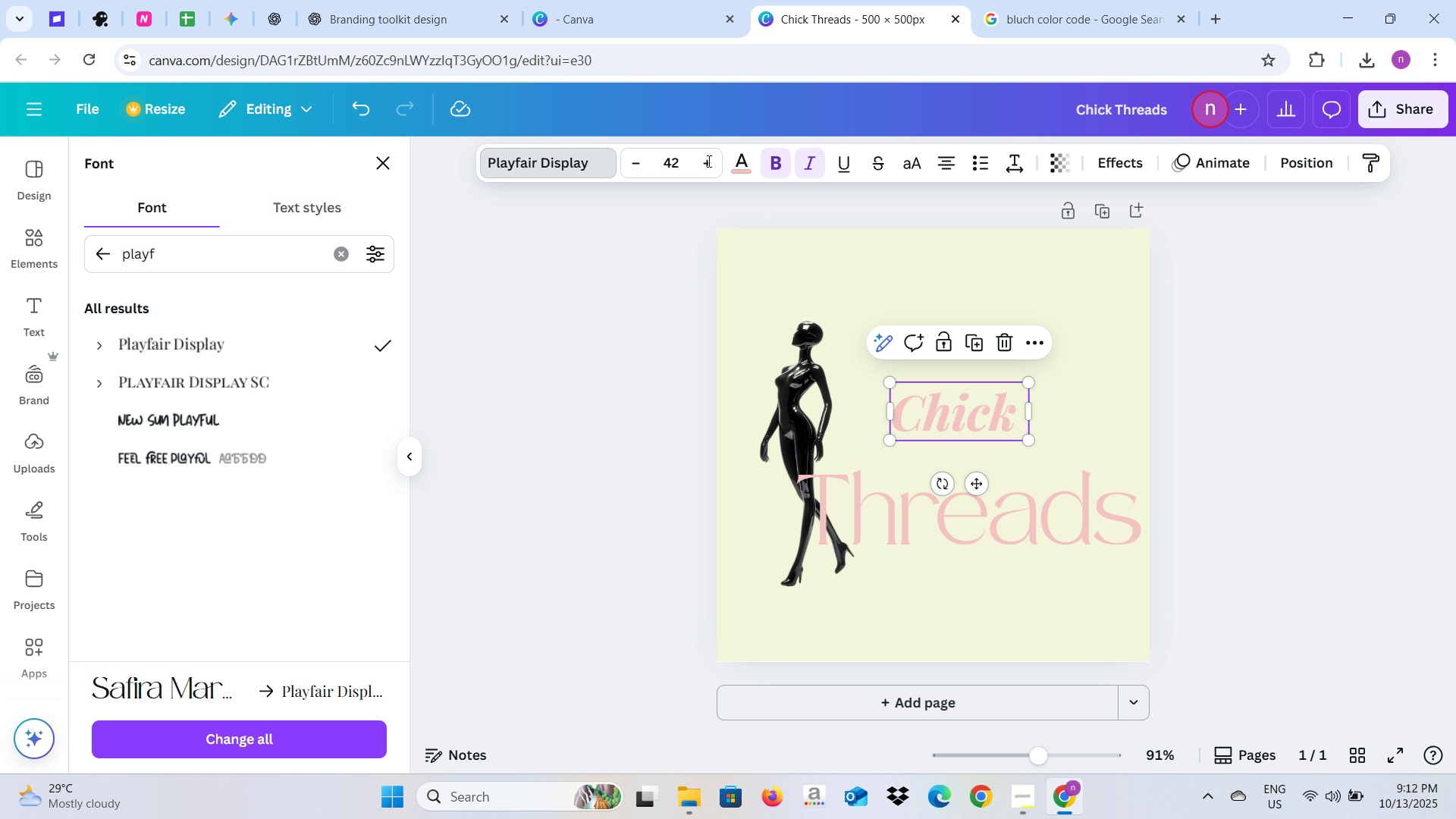 
double_click([715, 166])
 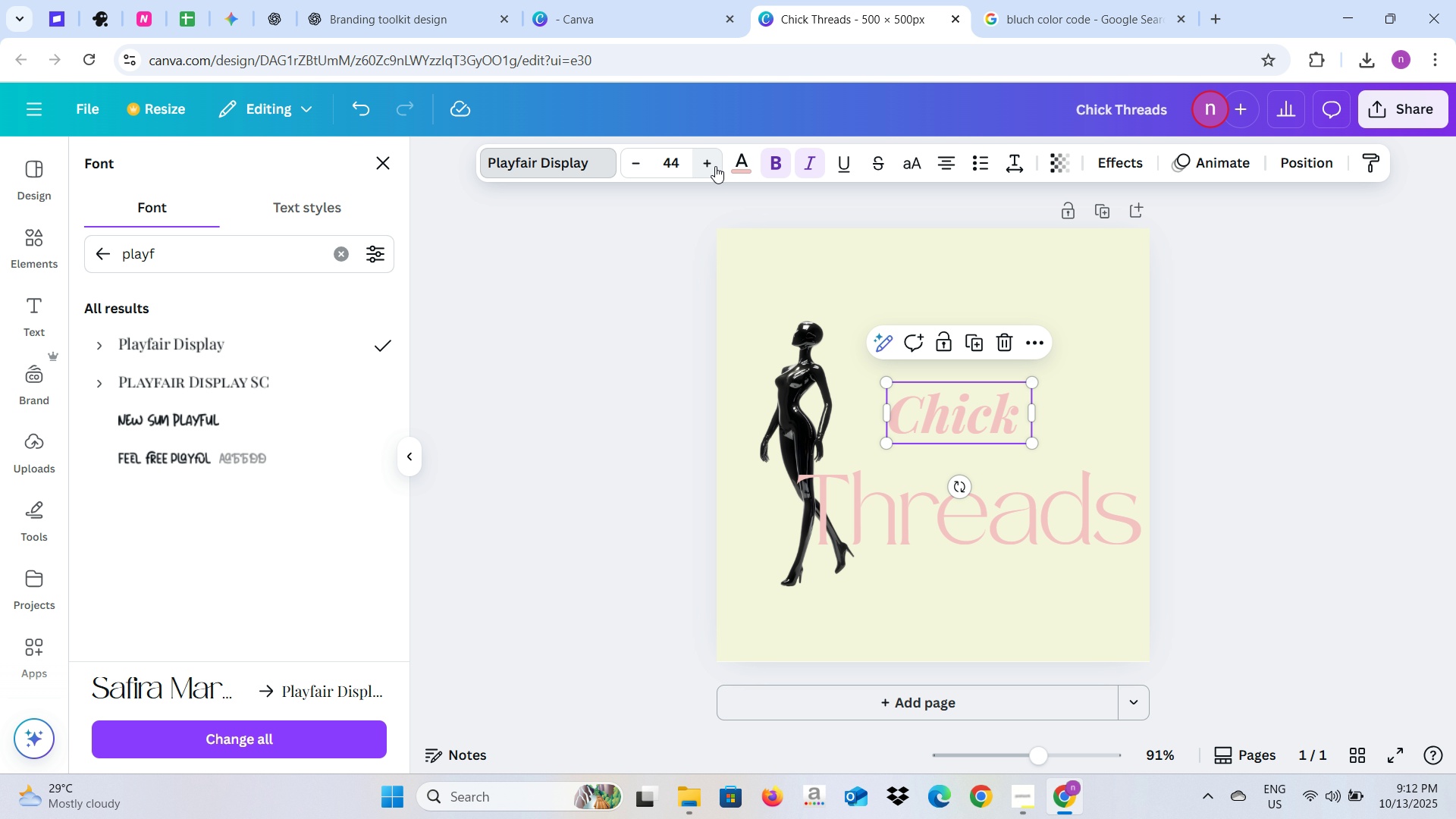 
triple_click([715, 166])
 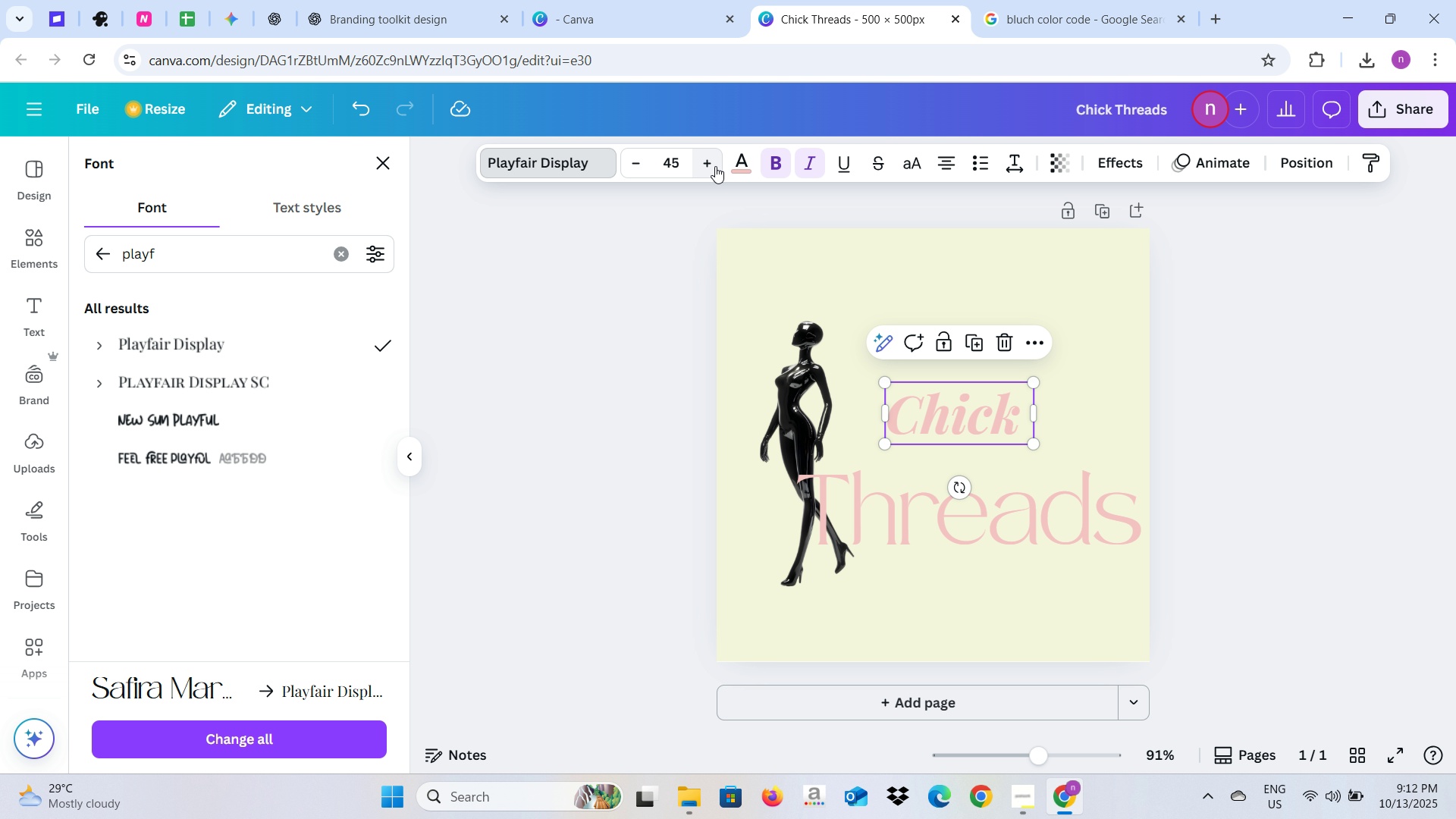 
triple_click([715, 166])
 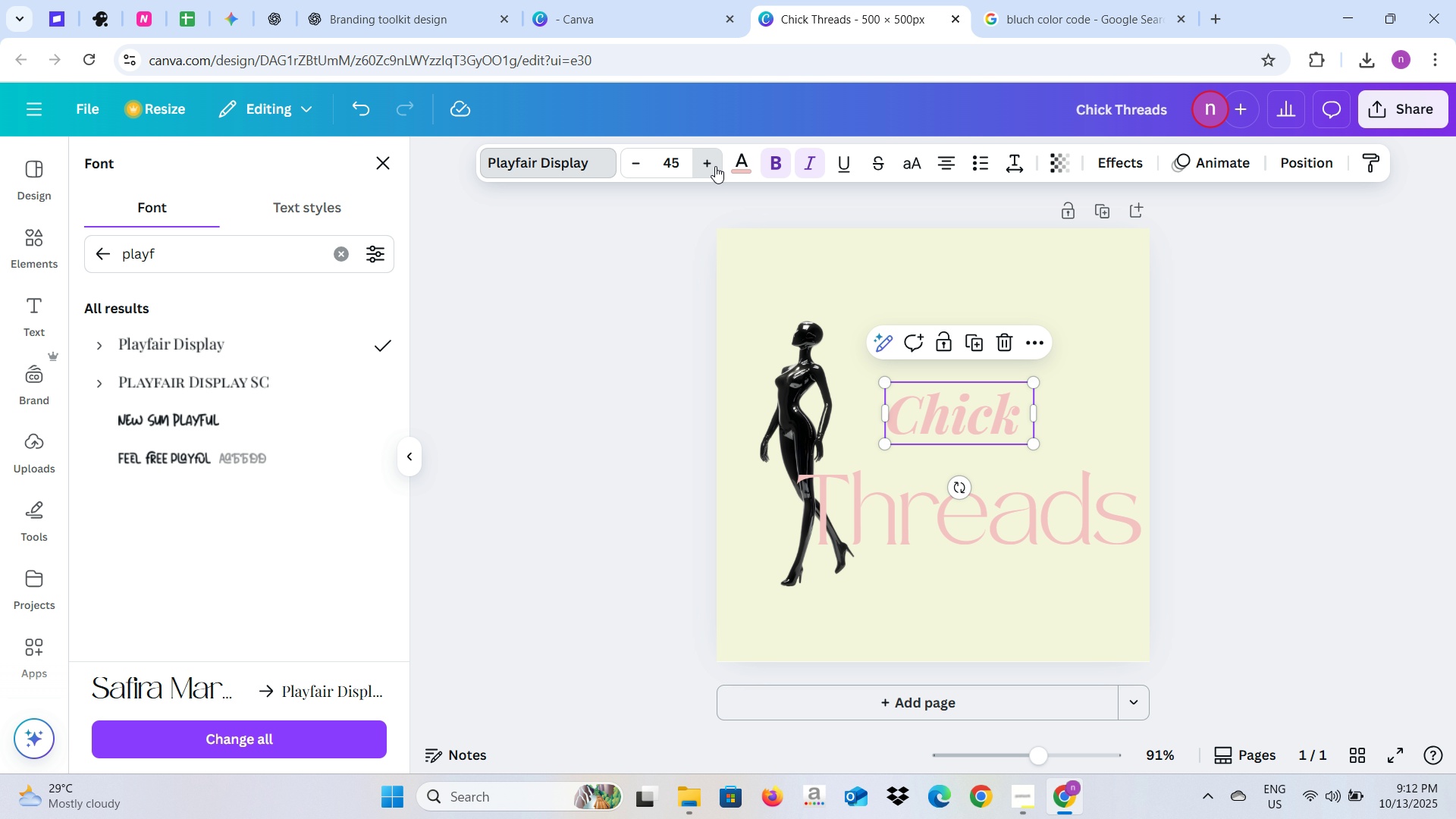 
triple_click([715, 166])
 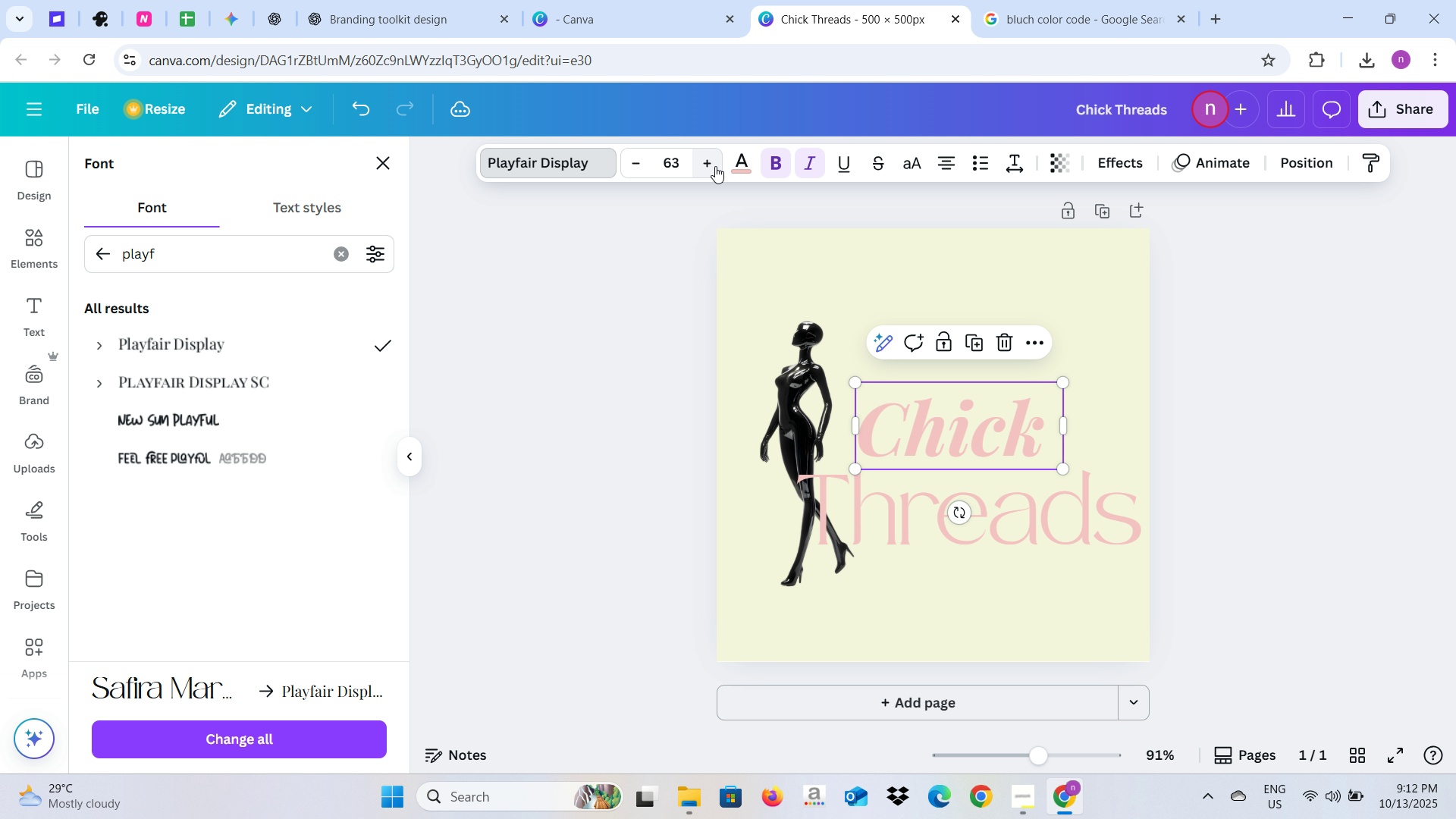 
wait(5.2)
 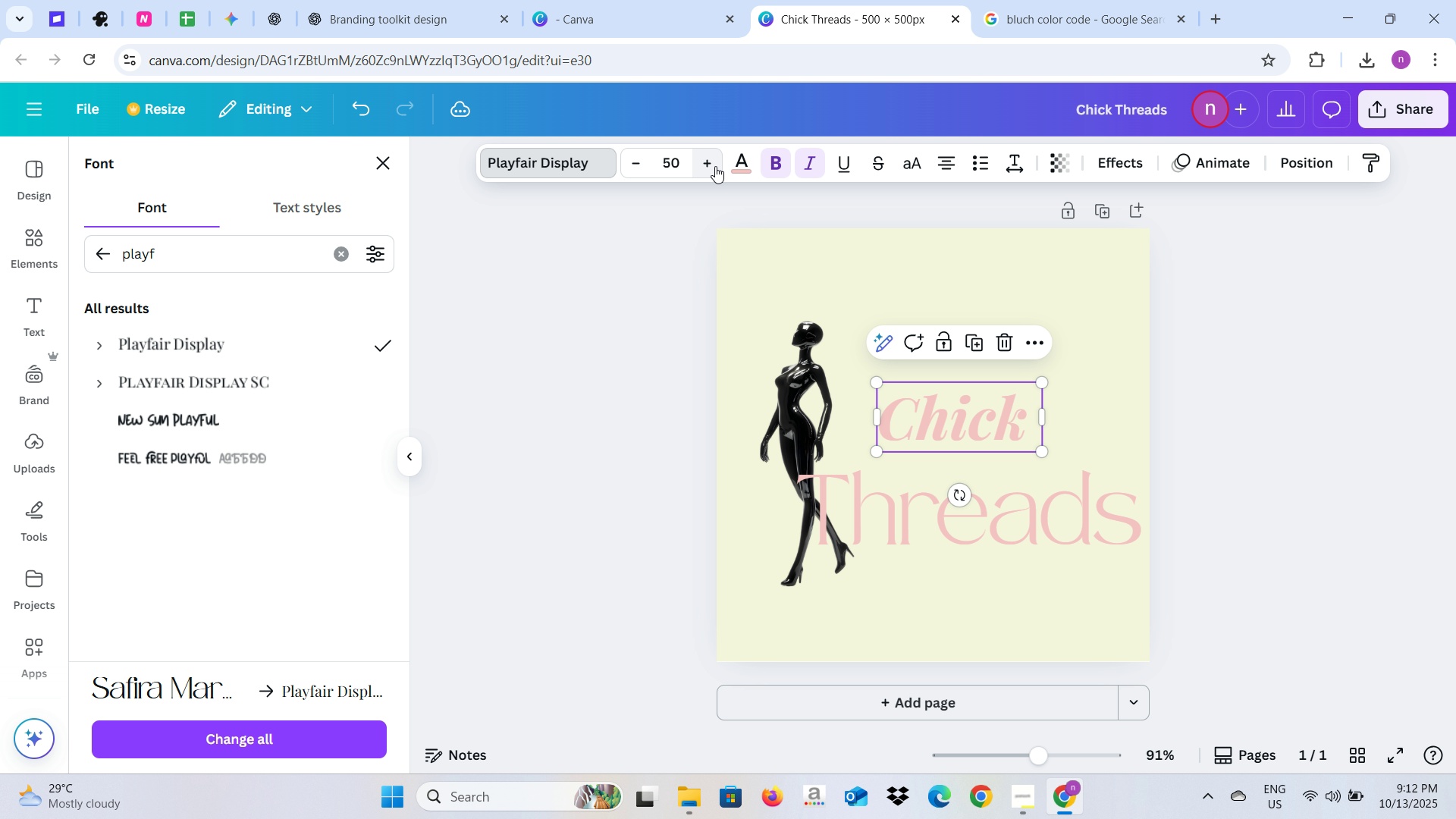 
triple_click([715, 166])
 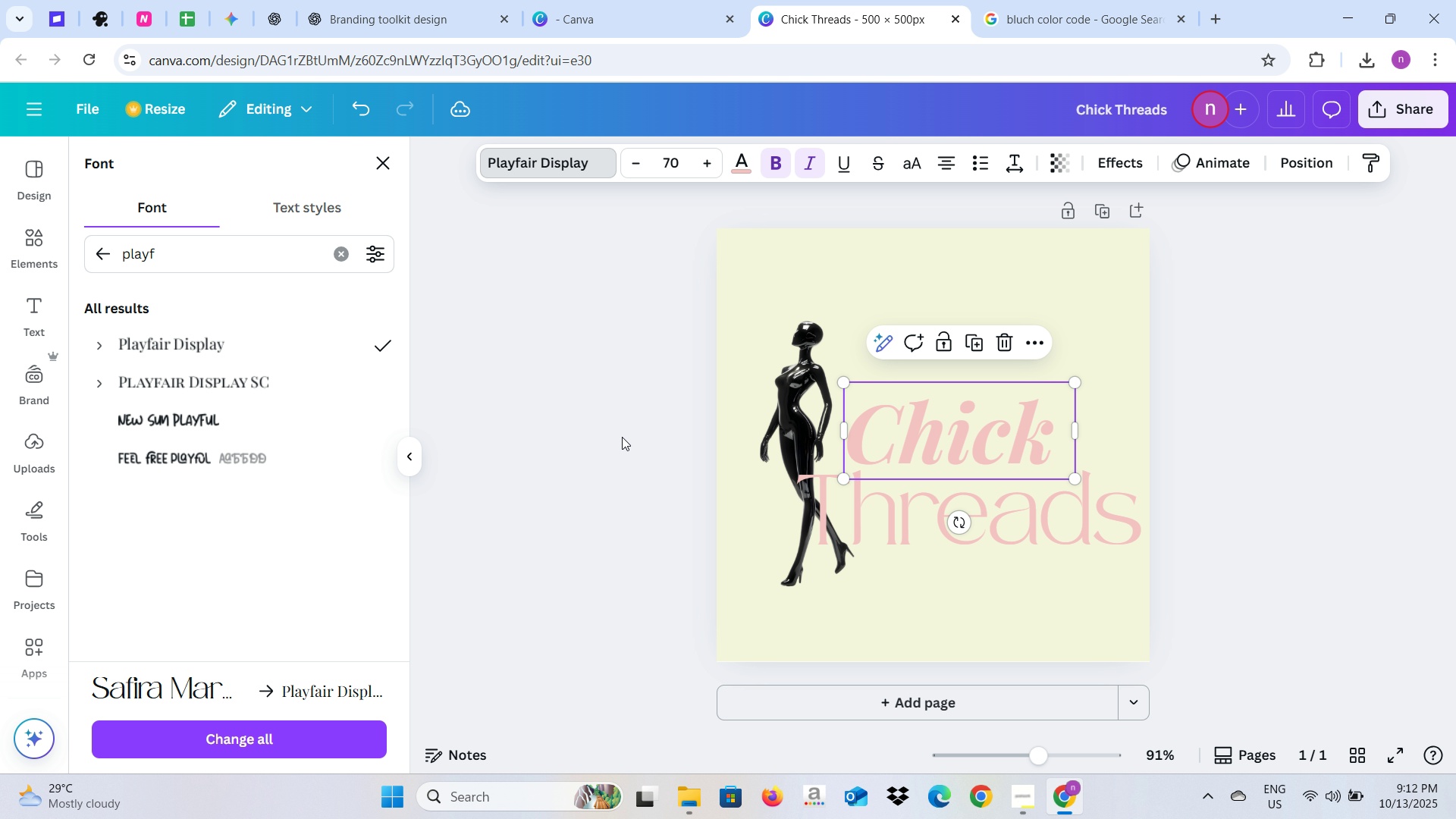 
left_click([622, 437])
 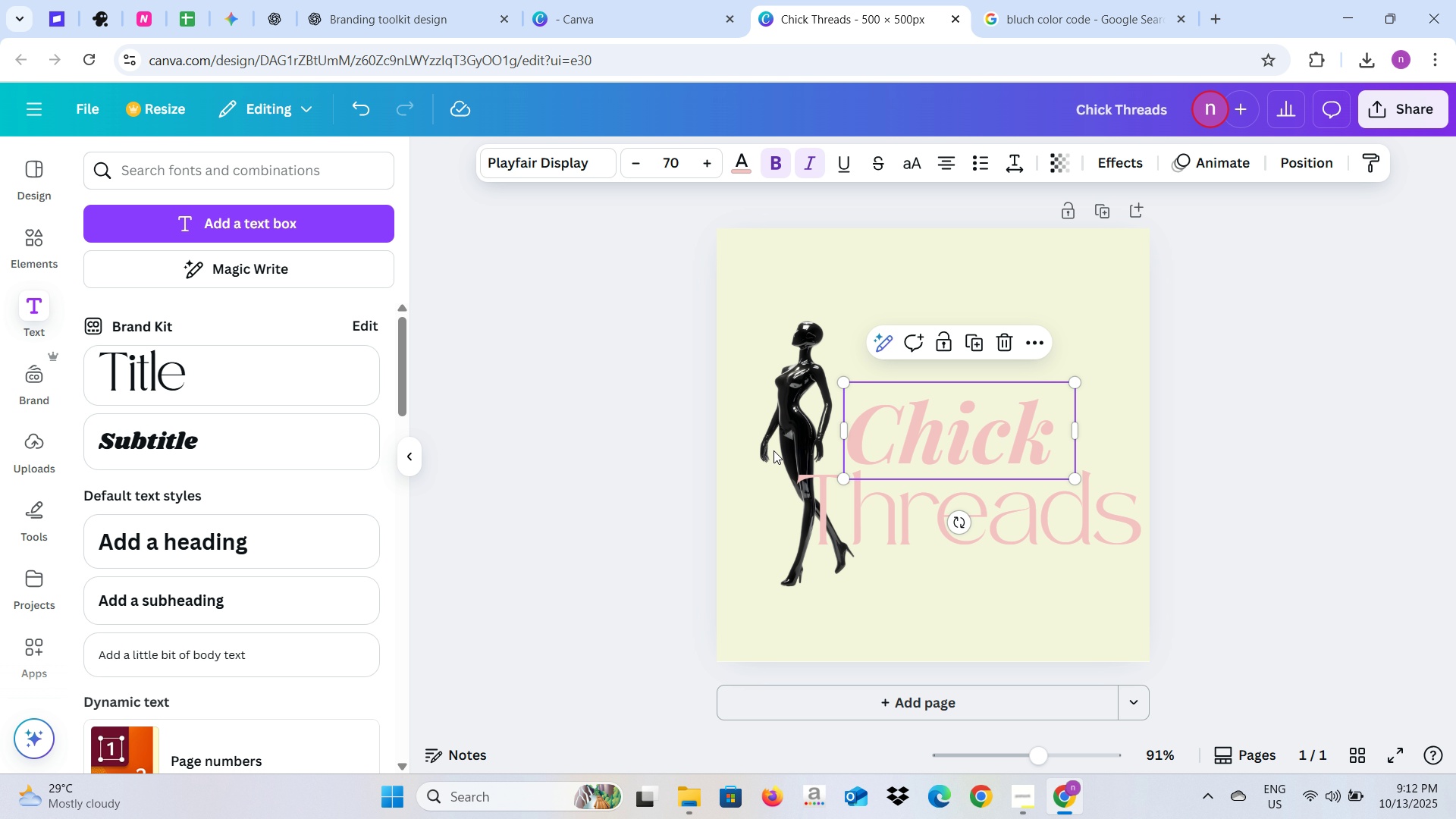 
left_click([708, 457])
 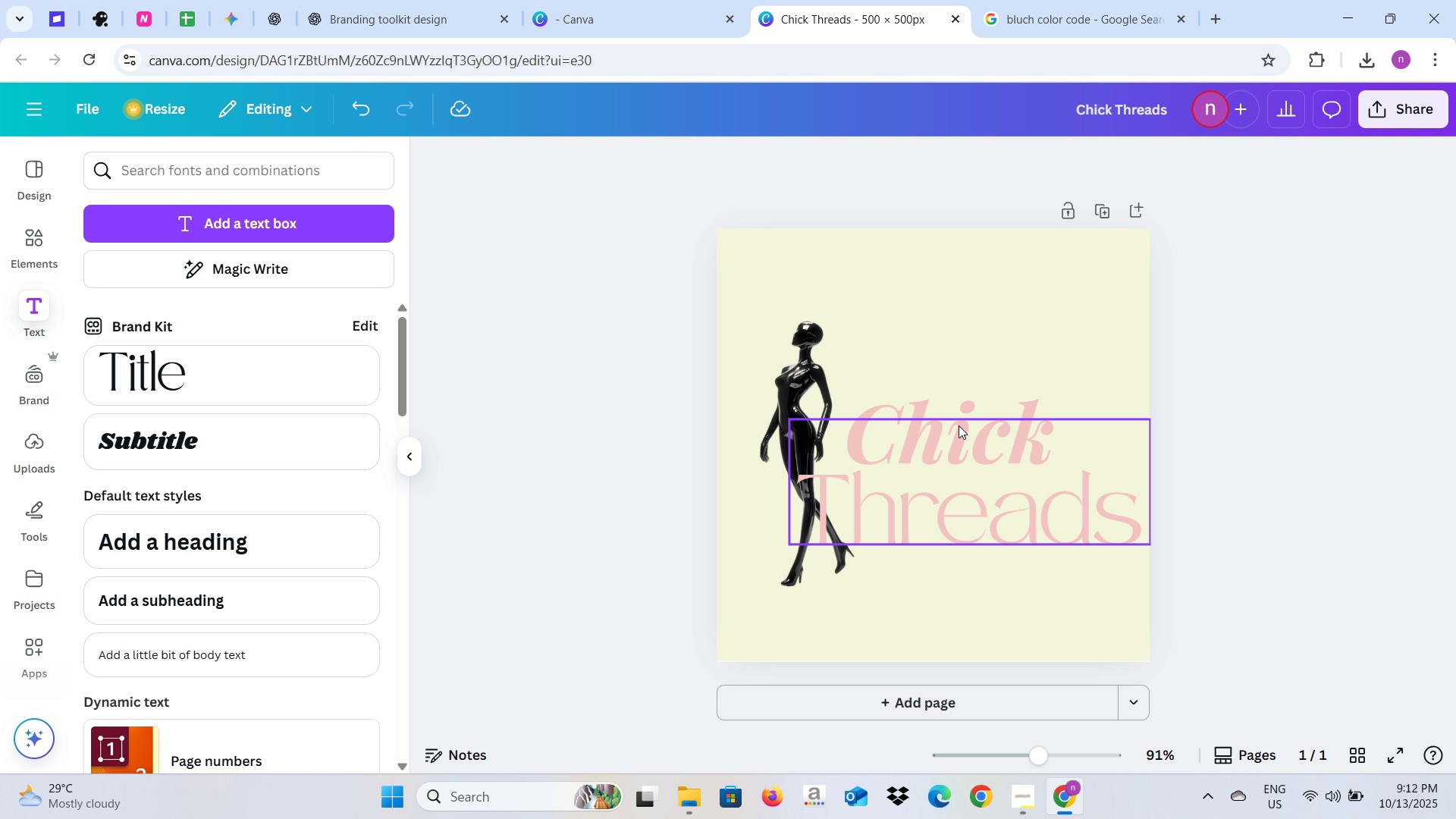 
left_click([959, 425])
 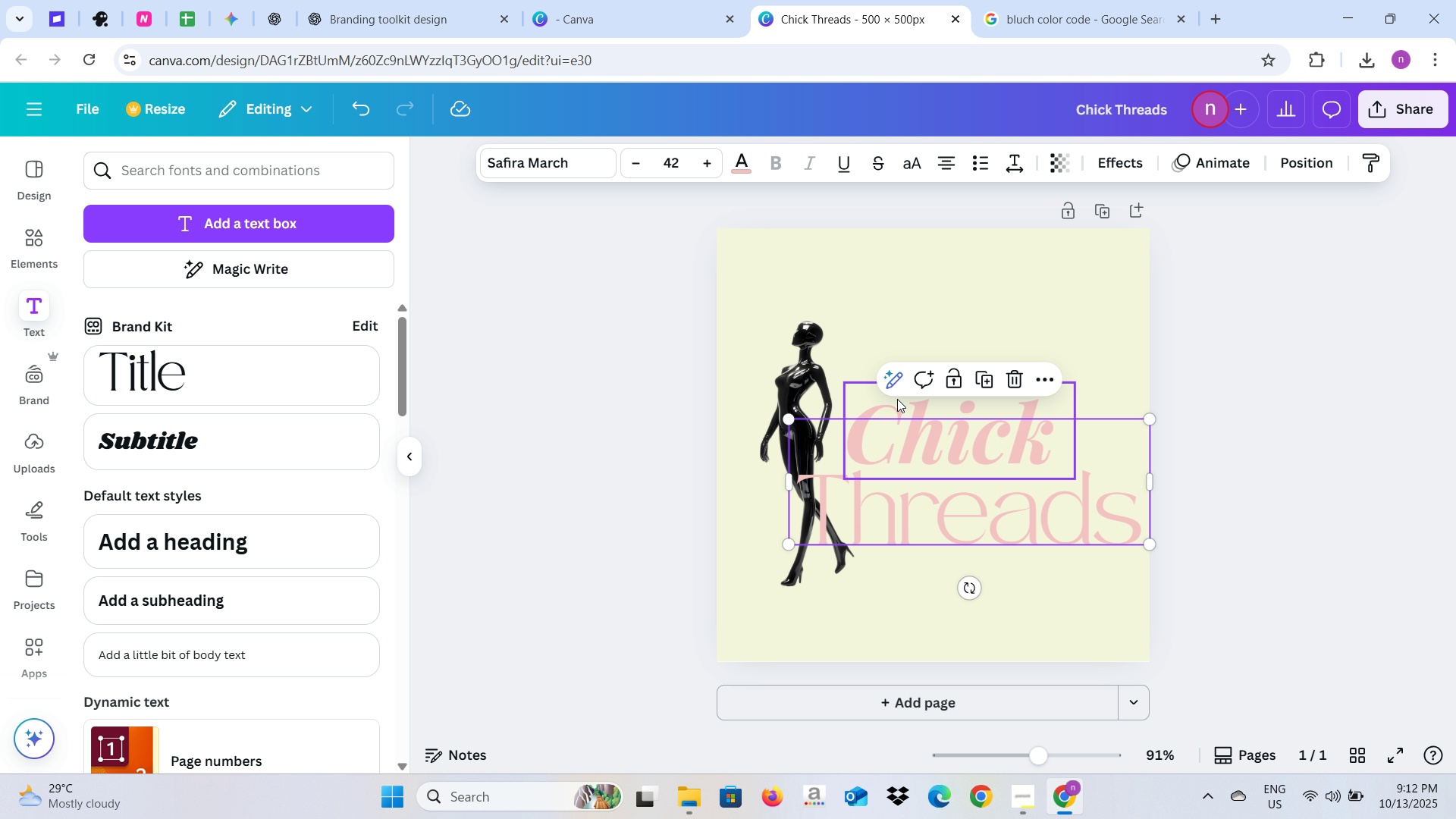 
left_click([897, 399])
 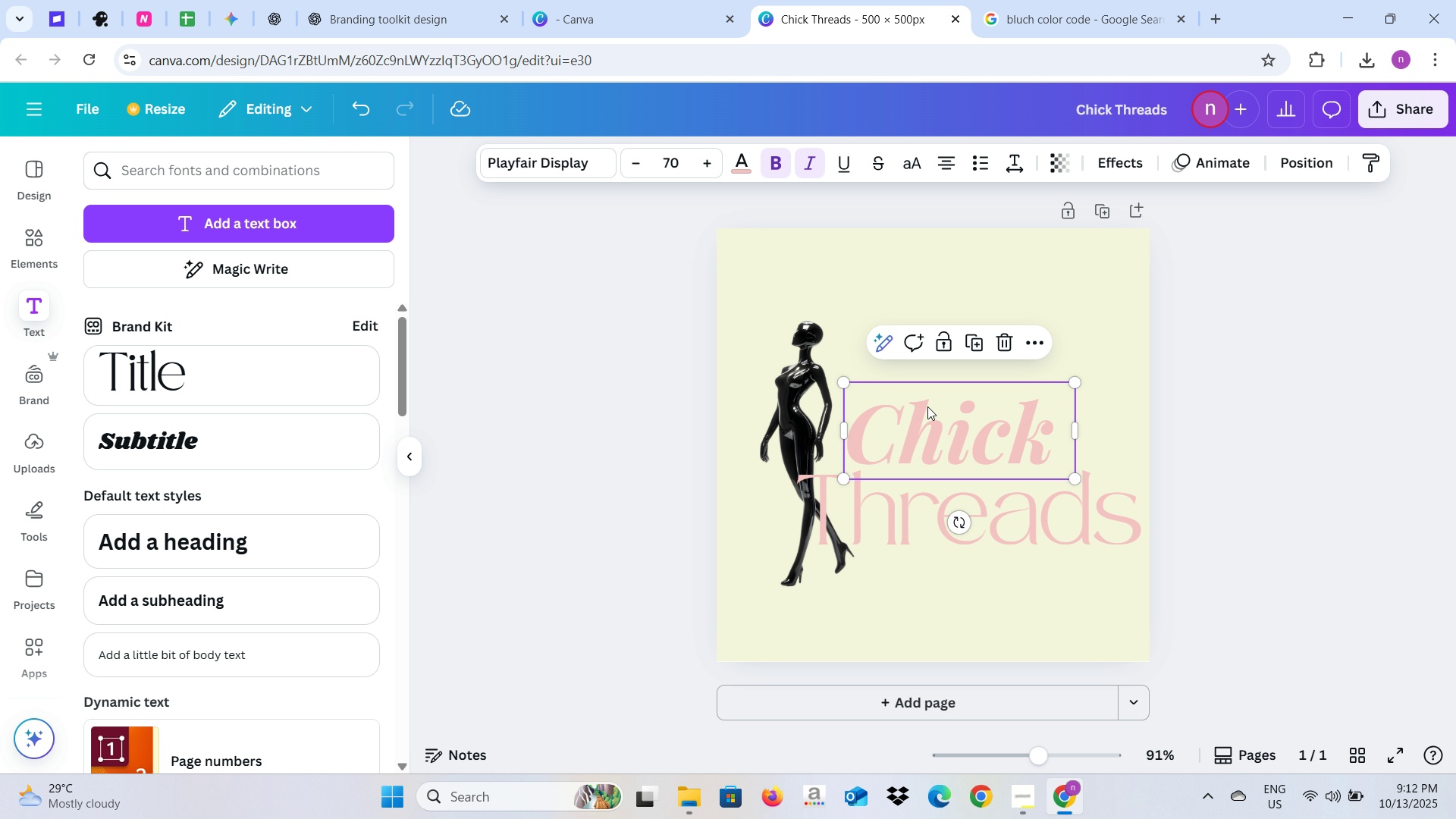 
left_click_drag(start_coordinate=[927, 406], to_coordinate=[927, 380])
 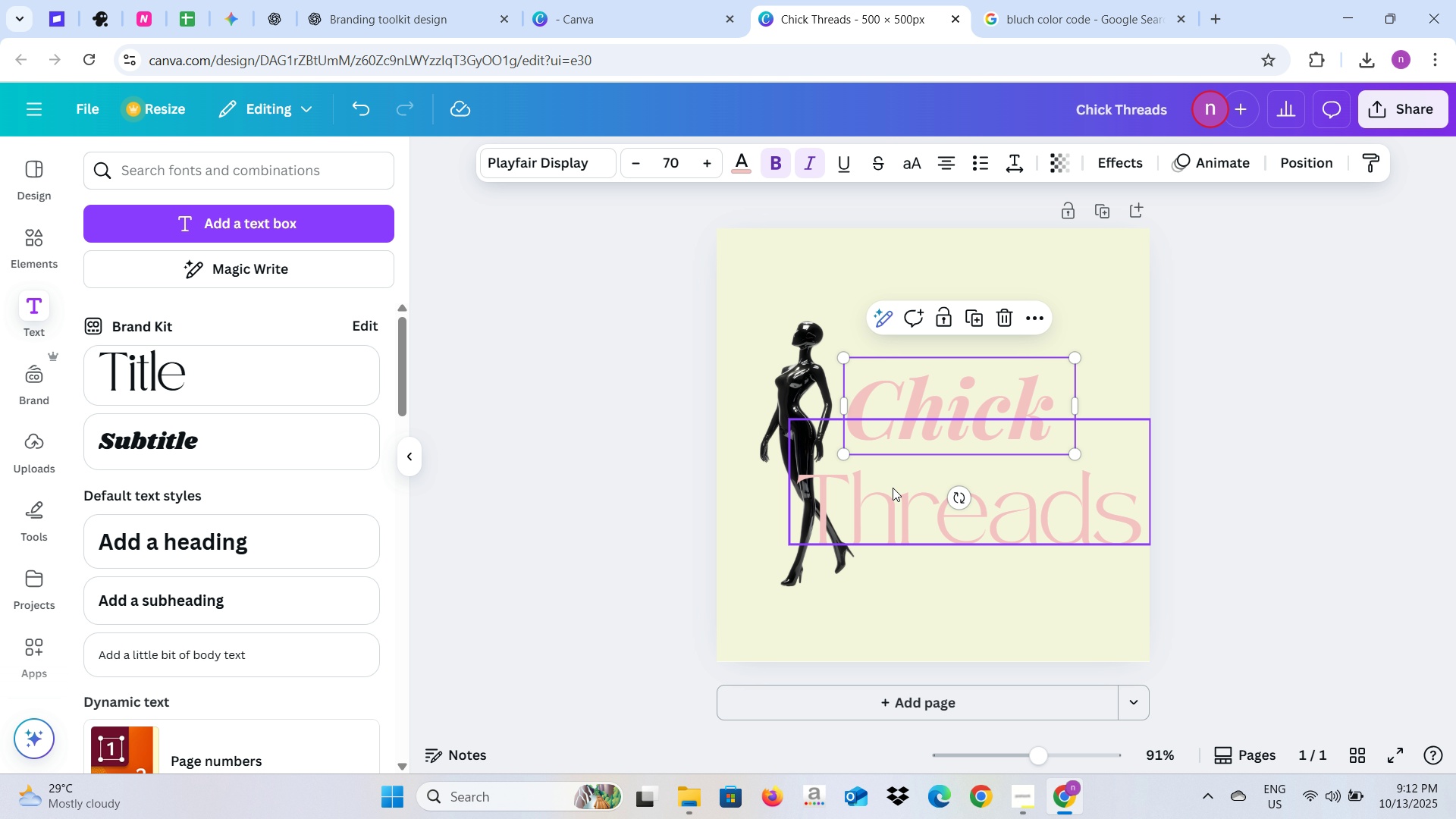 
left_click([891, 504])
 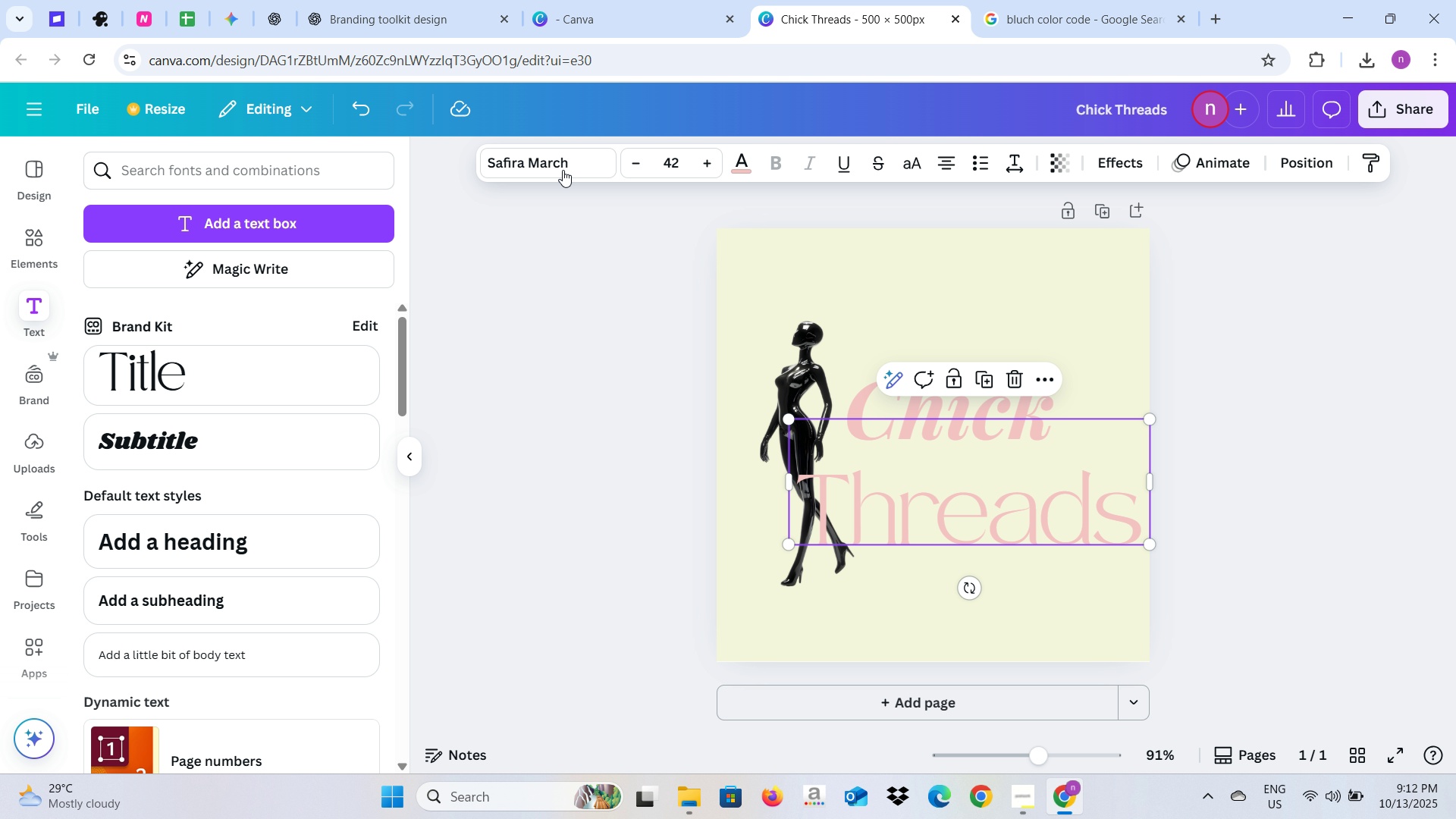 
left_click([563, 170])
 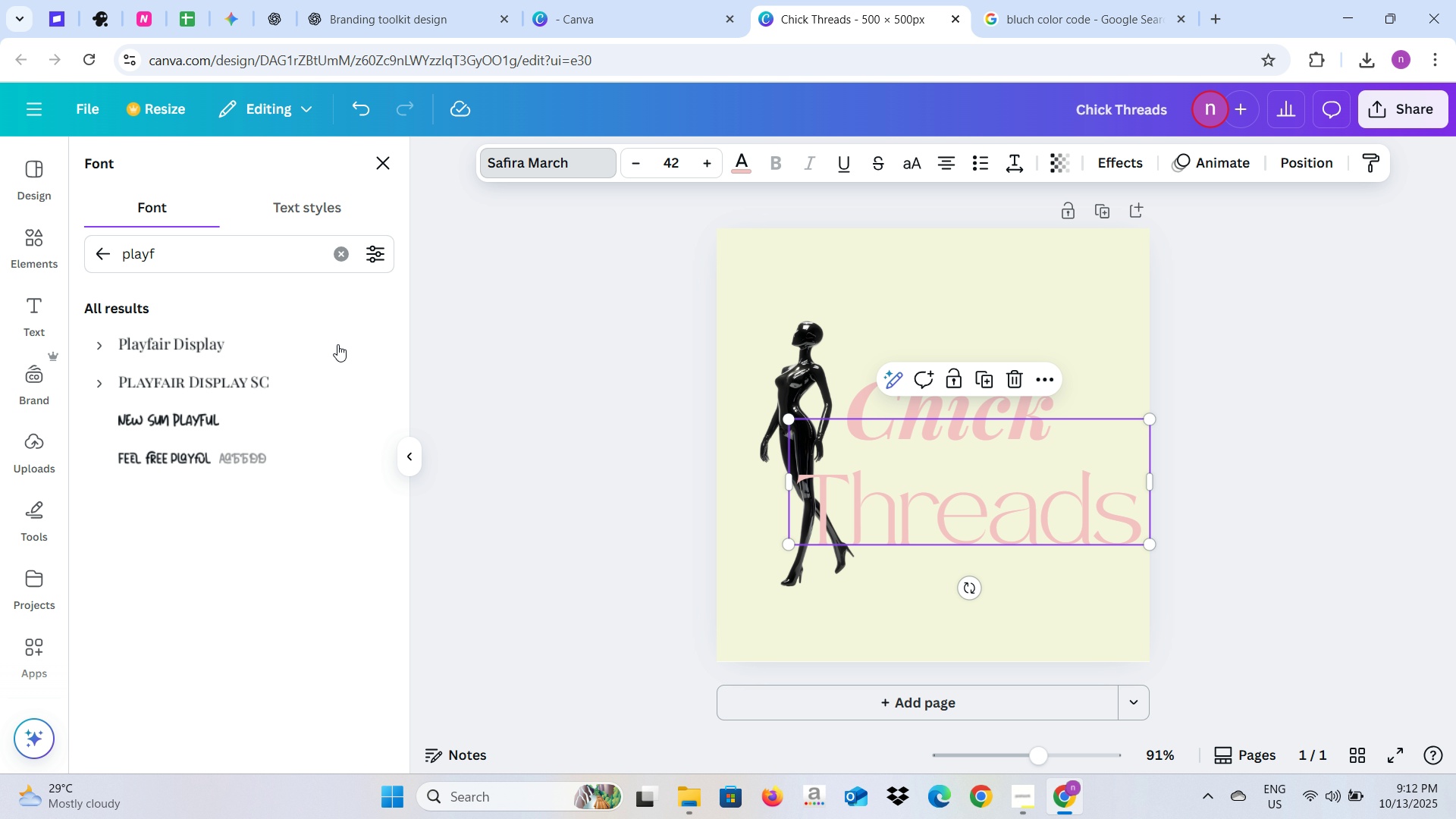 
left_click([318, 344])
 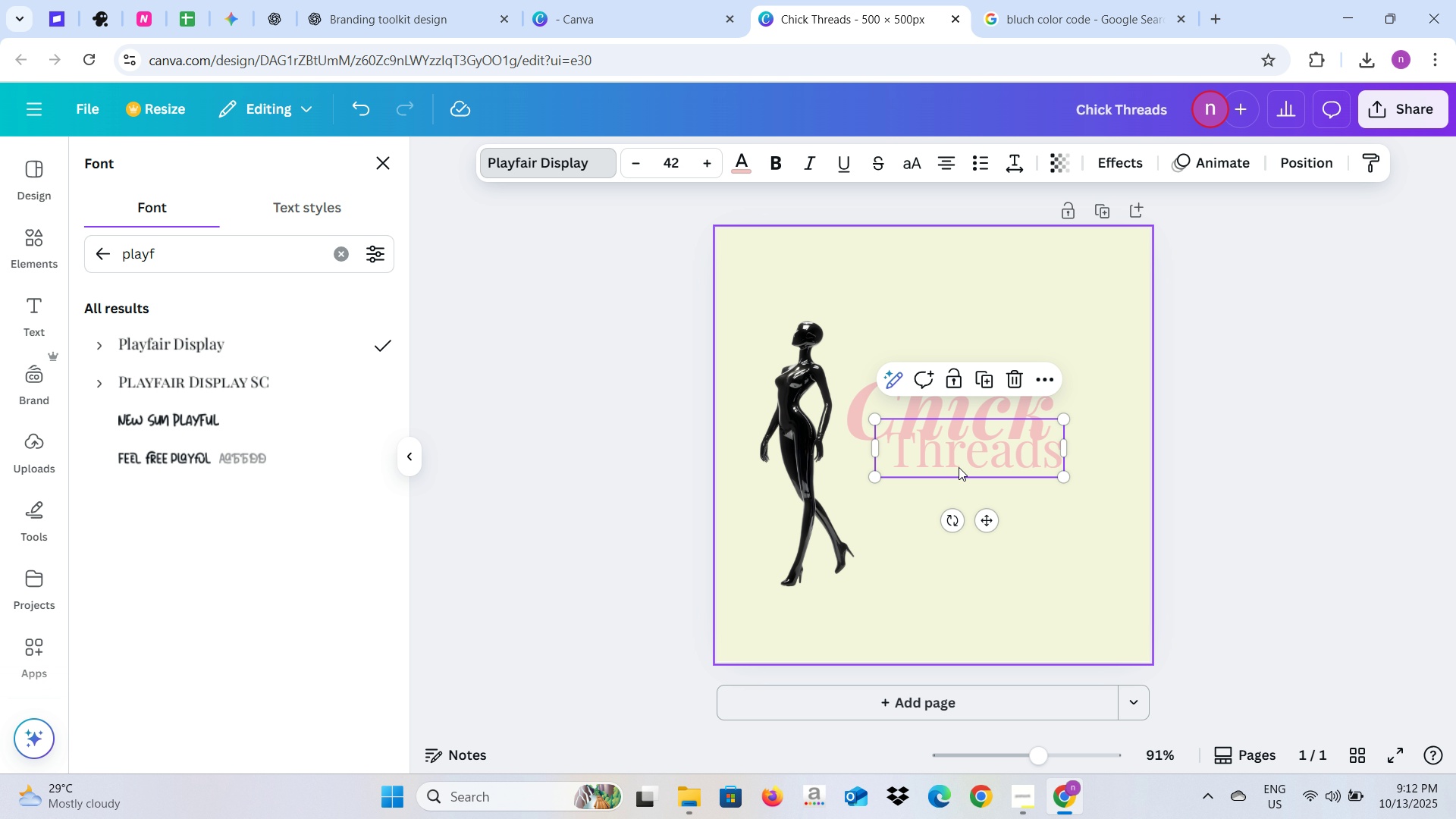 
left_click_drag(start_coordinate=[943, 453], to_coordinate=[931, 469])
 